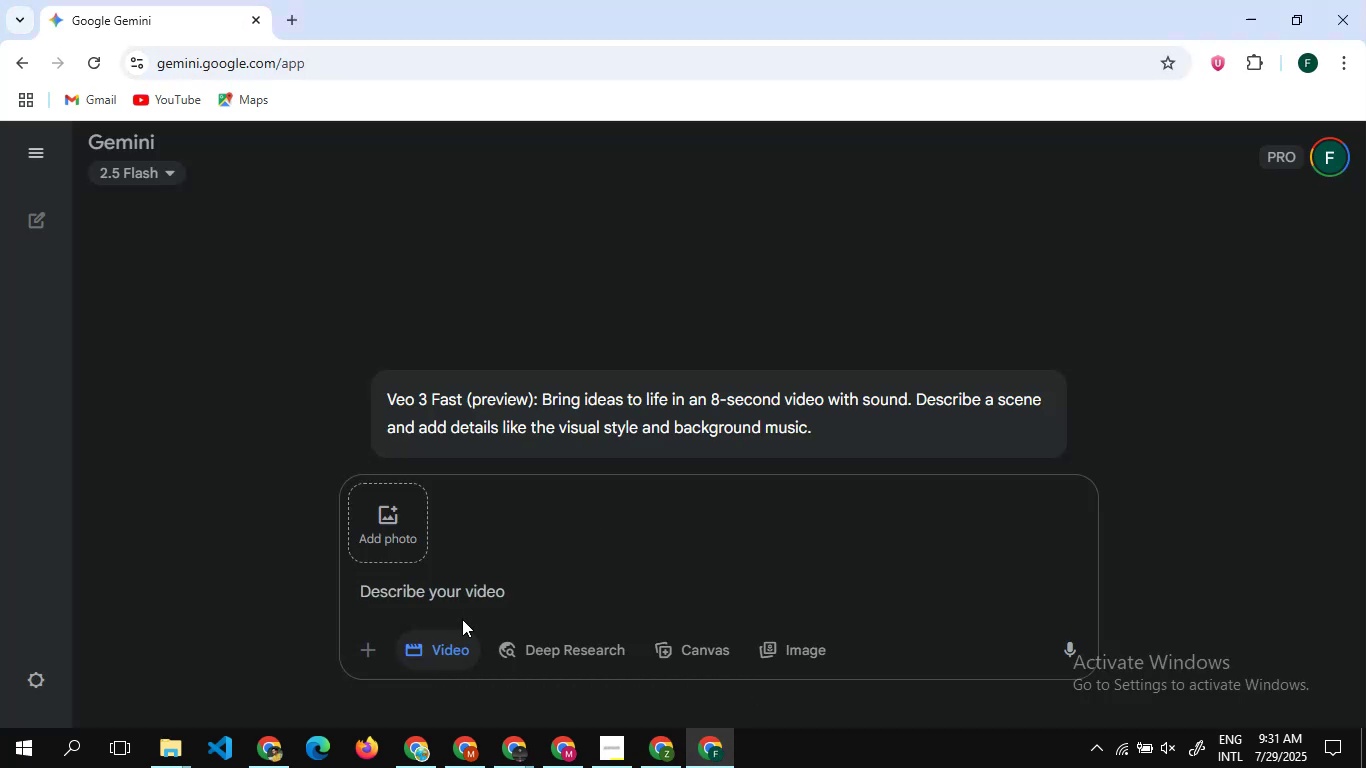 
key(Control+V)
 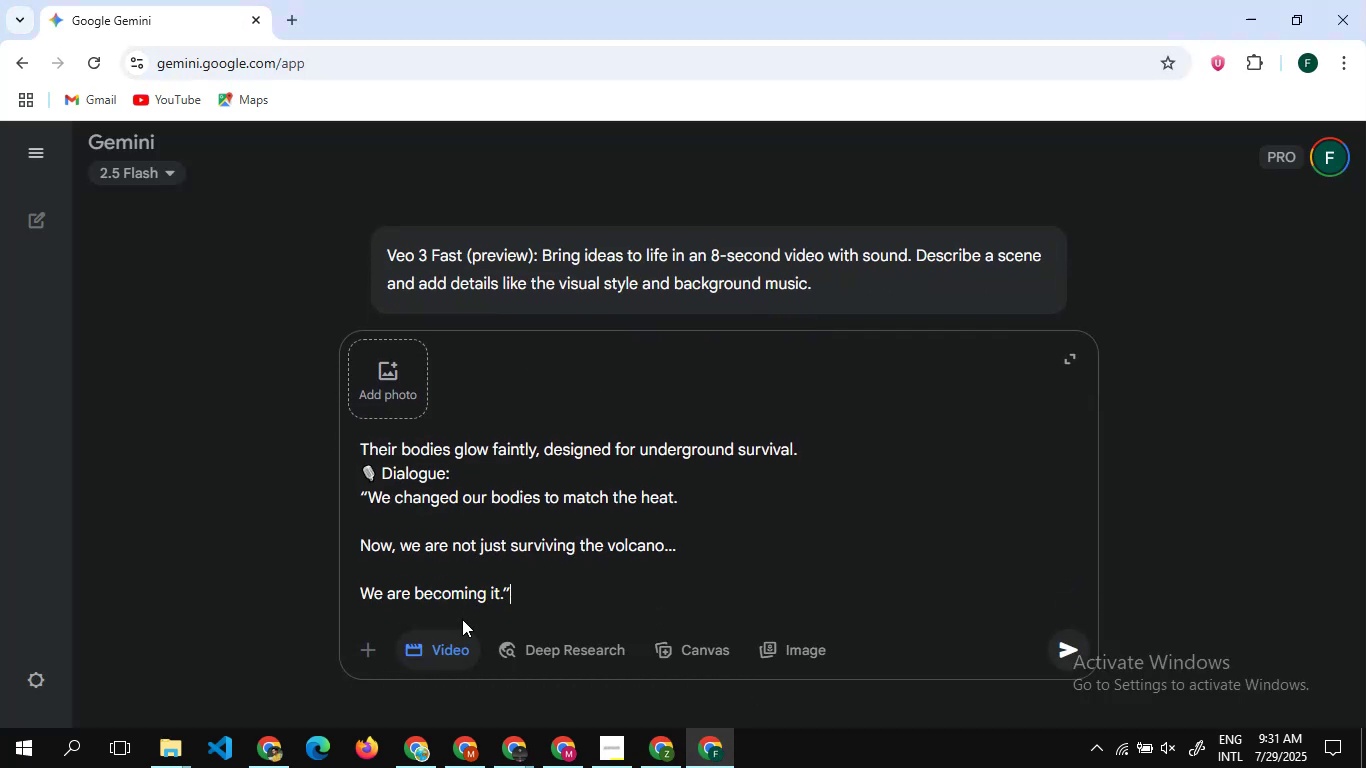 
key(Enter)
 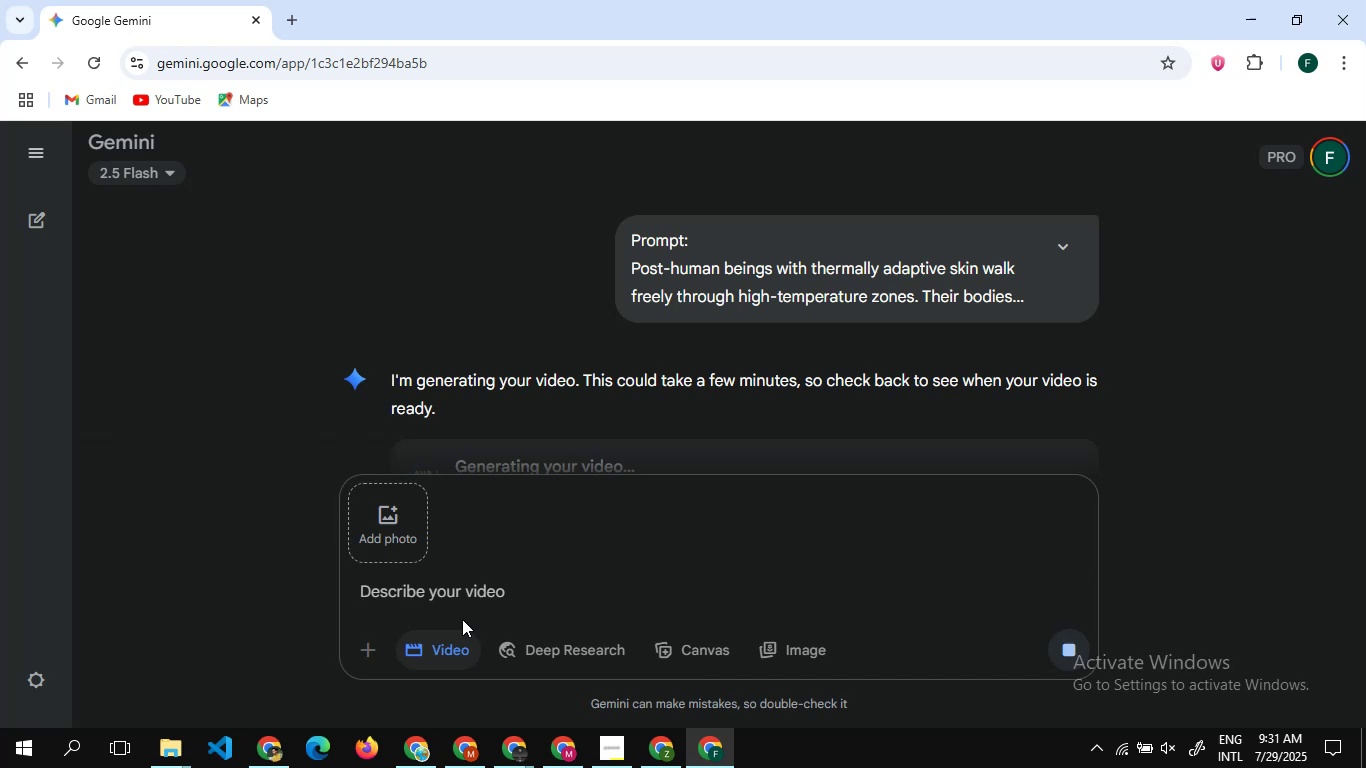 
wait(19.1)
 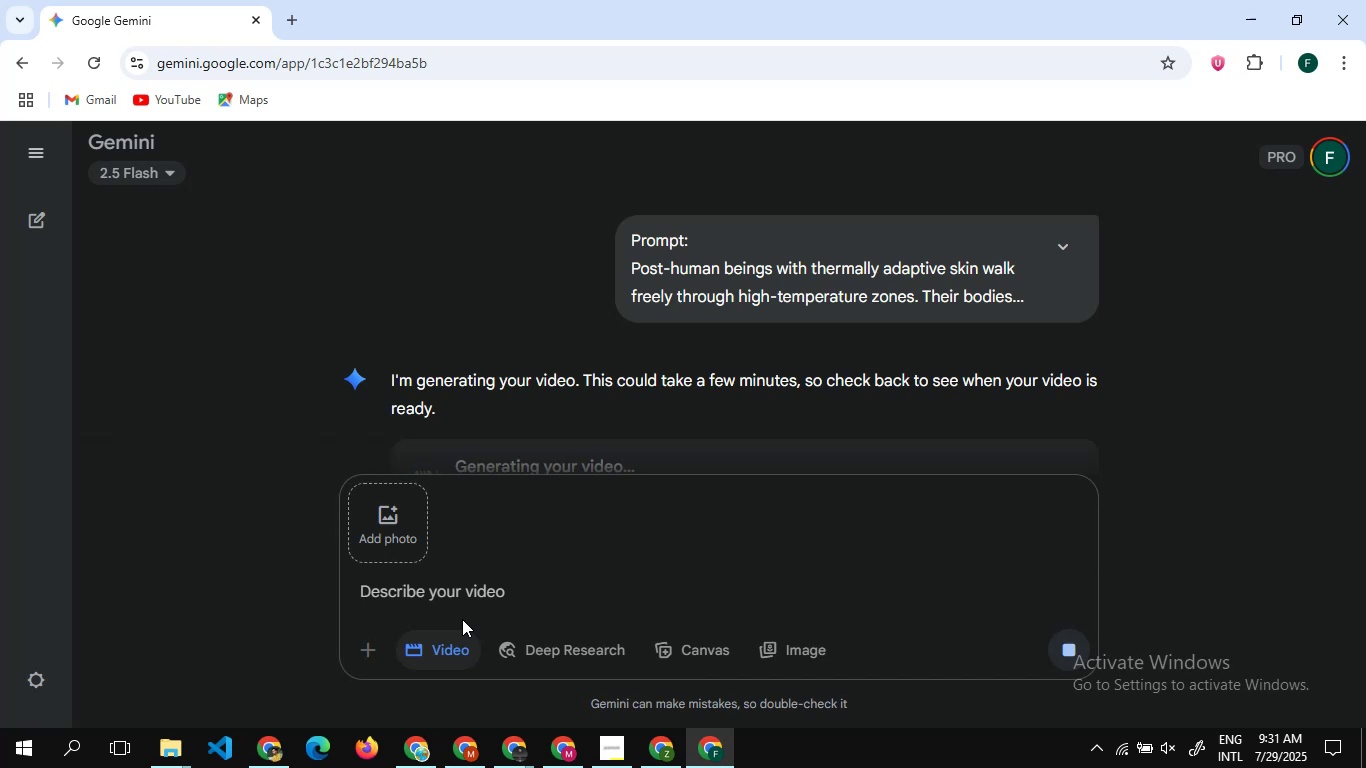 
scroll: coordinate [629, 362], scroll_direction: down, amount: 11.0
 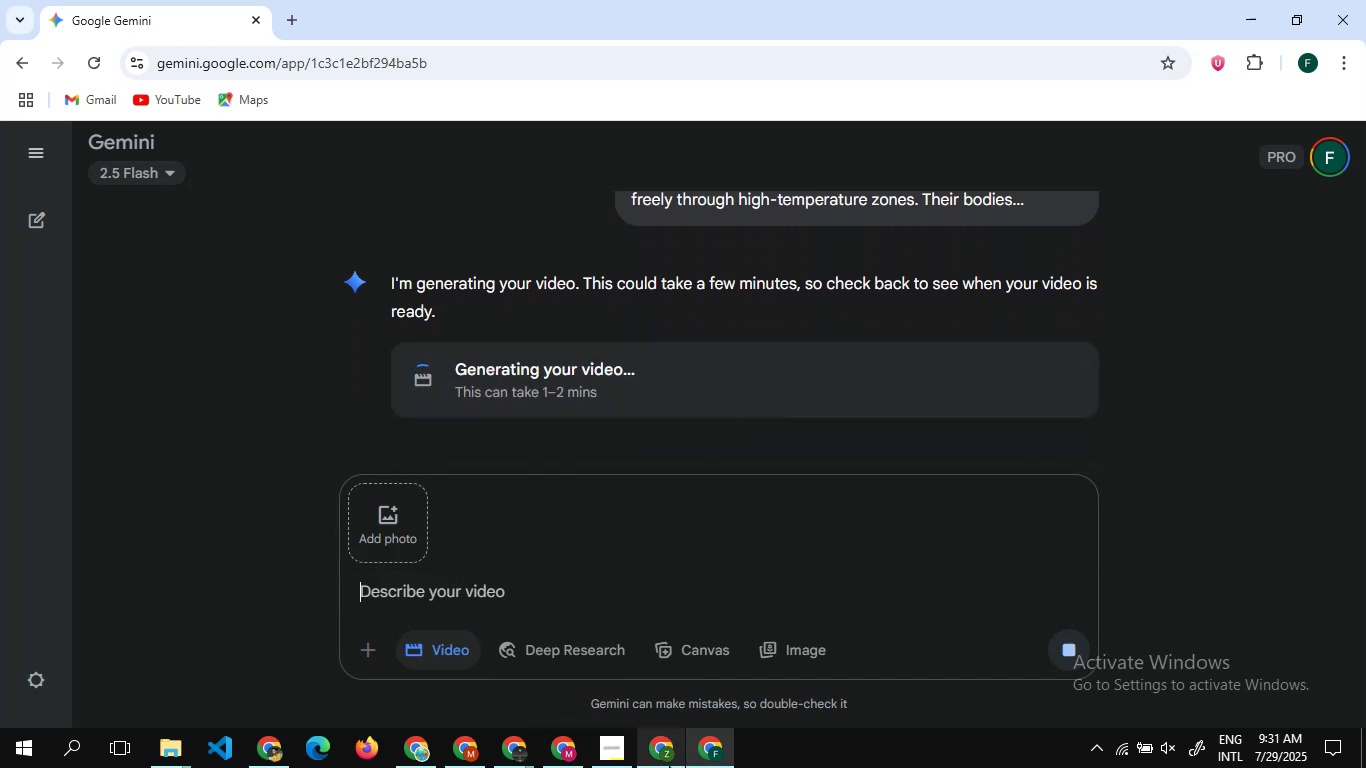 
left_click([669, 766])
 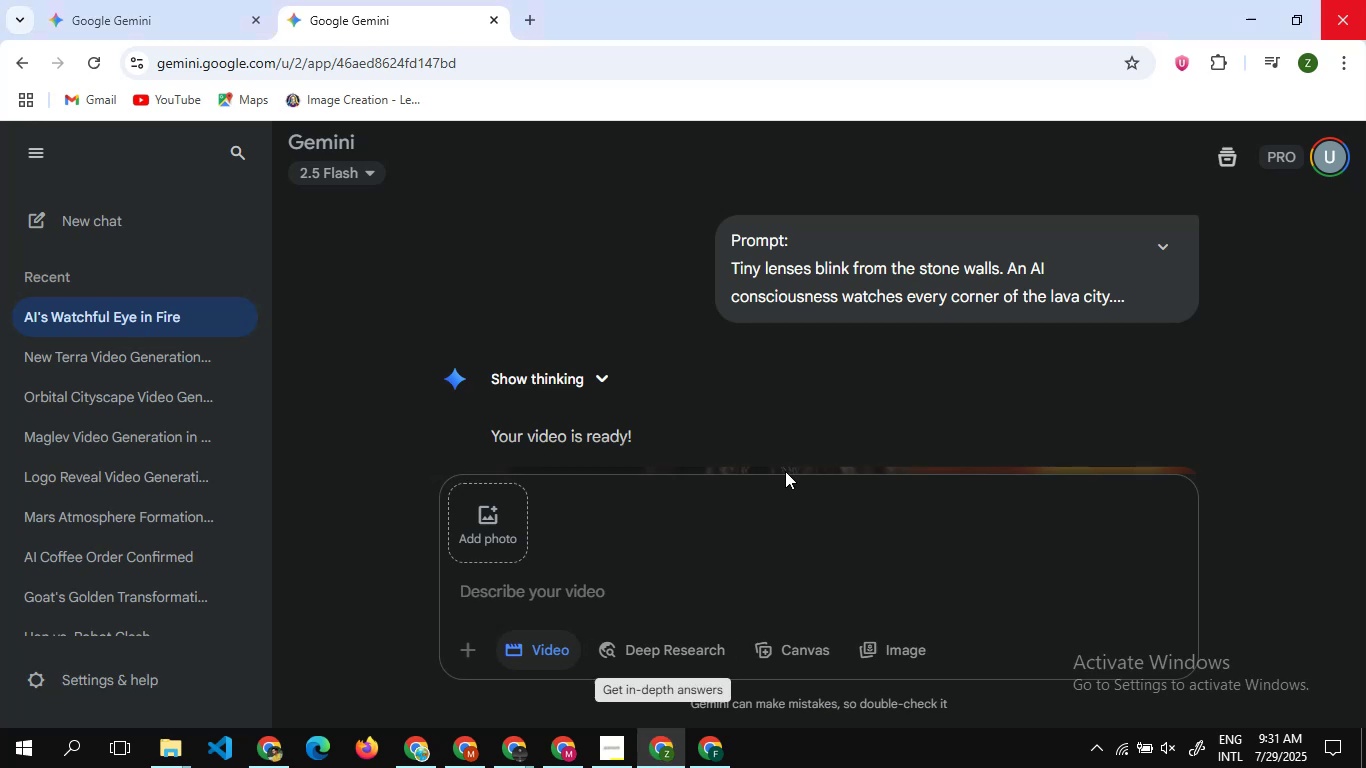 
scroll: coordinate [877, 347], scroll_direction: down, amount: 27.0
 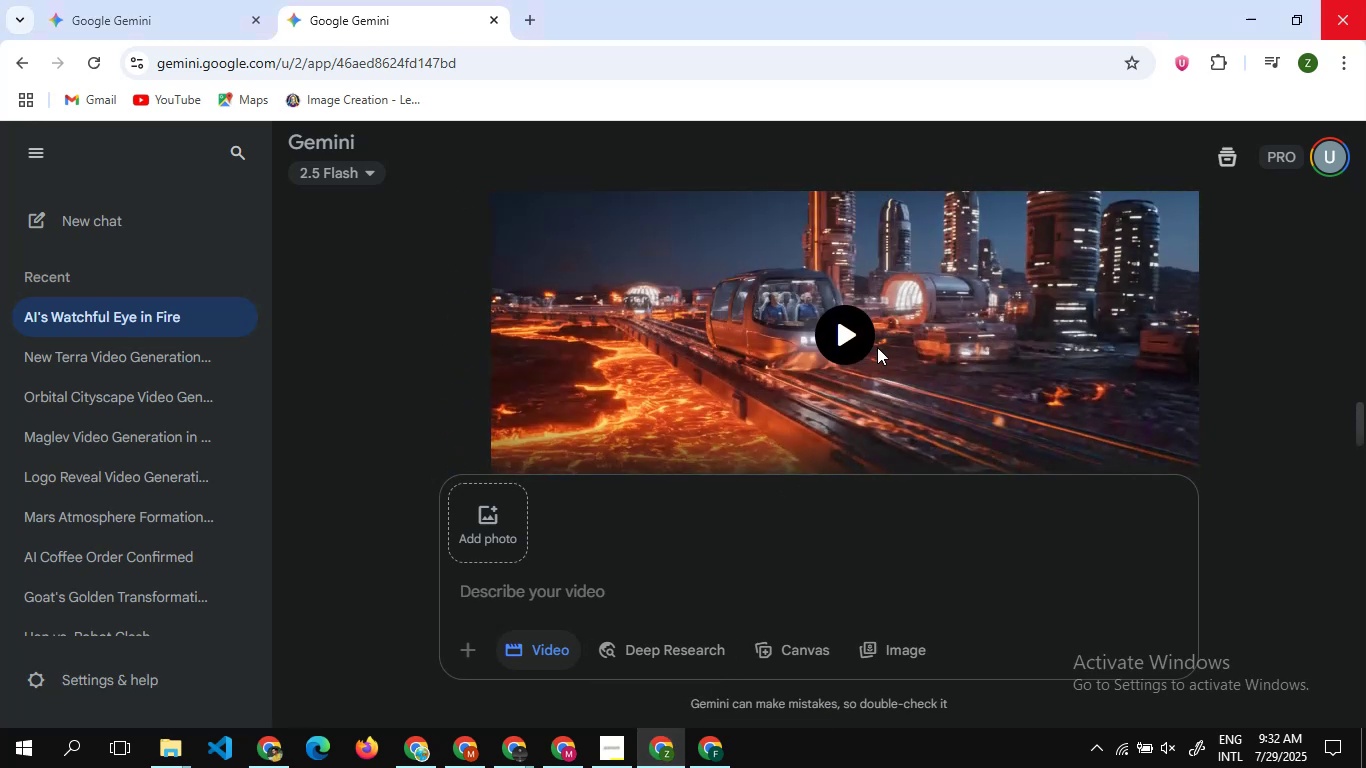 
scroll: coordinate [877, 347], scroll_direction: none, amount: 0.0
 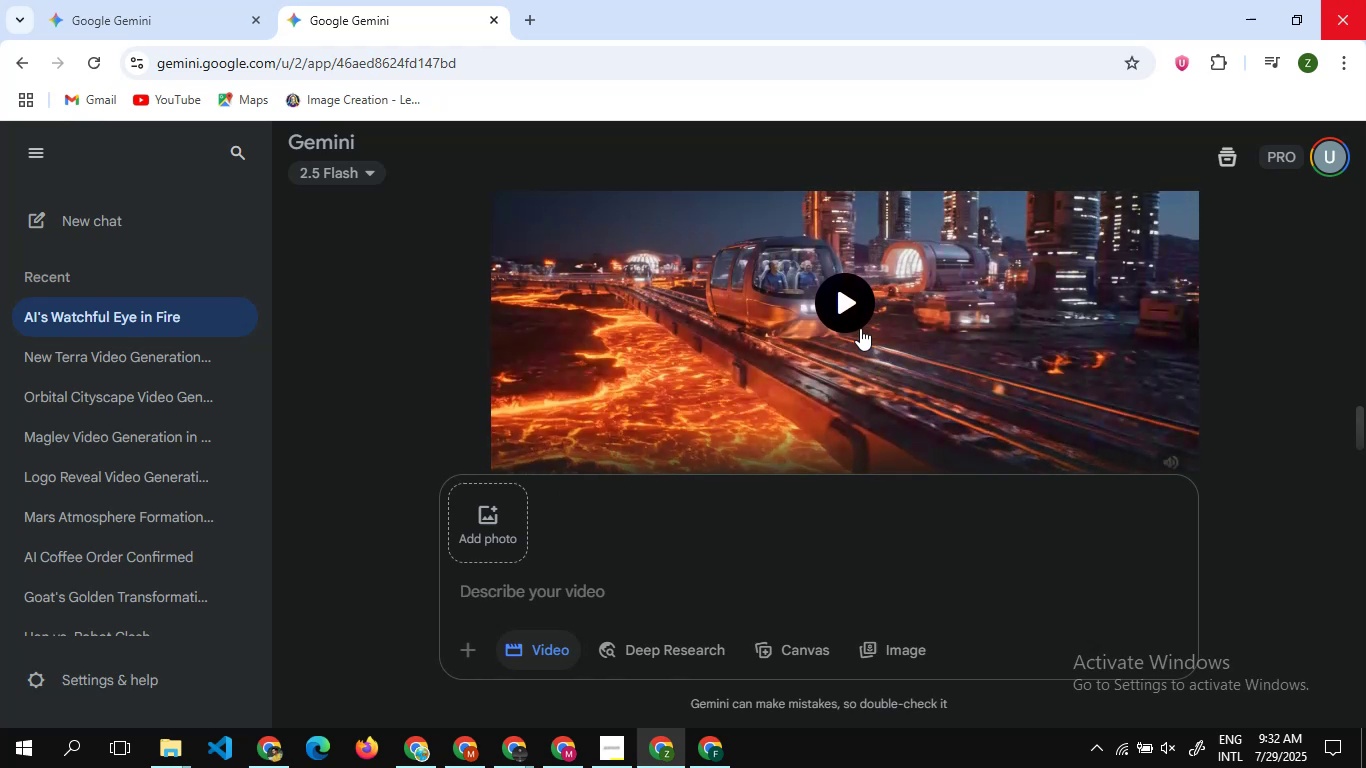 
left_click([860, 328])
 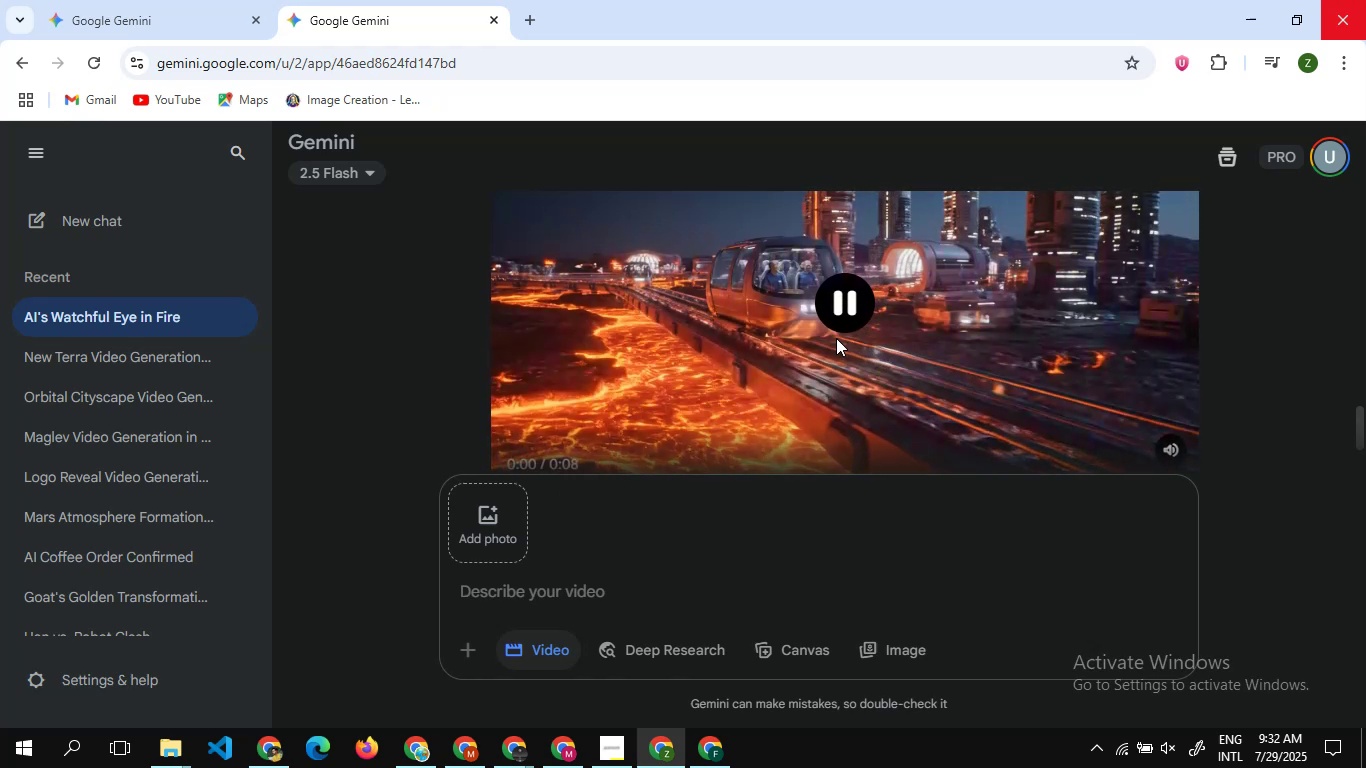 
scroll: coordinate [818, 345], scroll_direction: none, amount: 0.0
 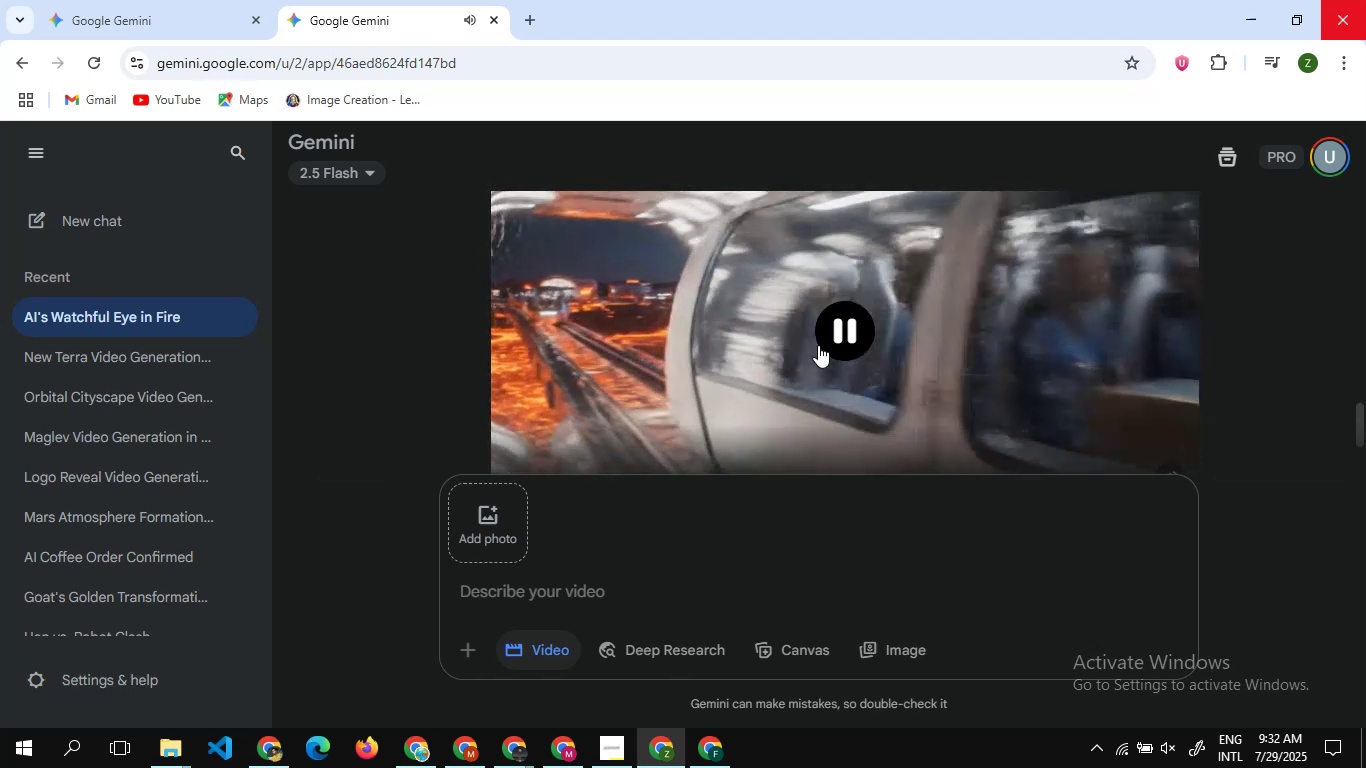 
wait(5.37)
 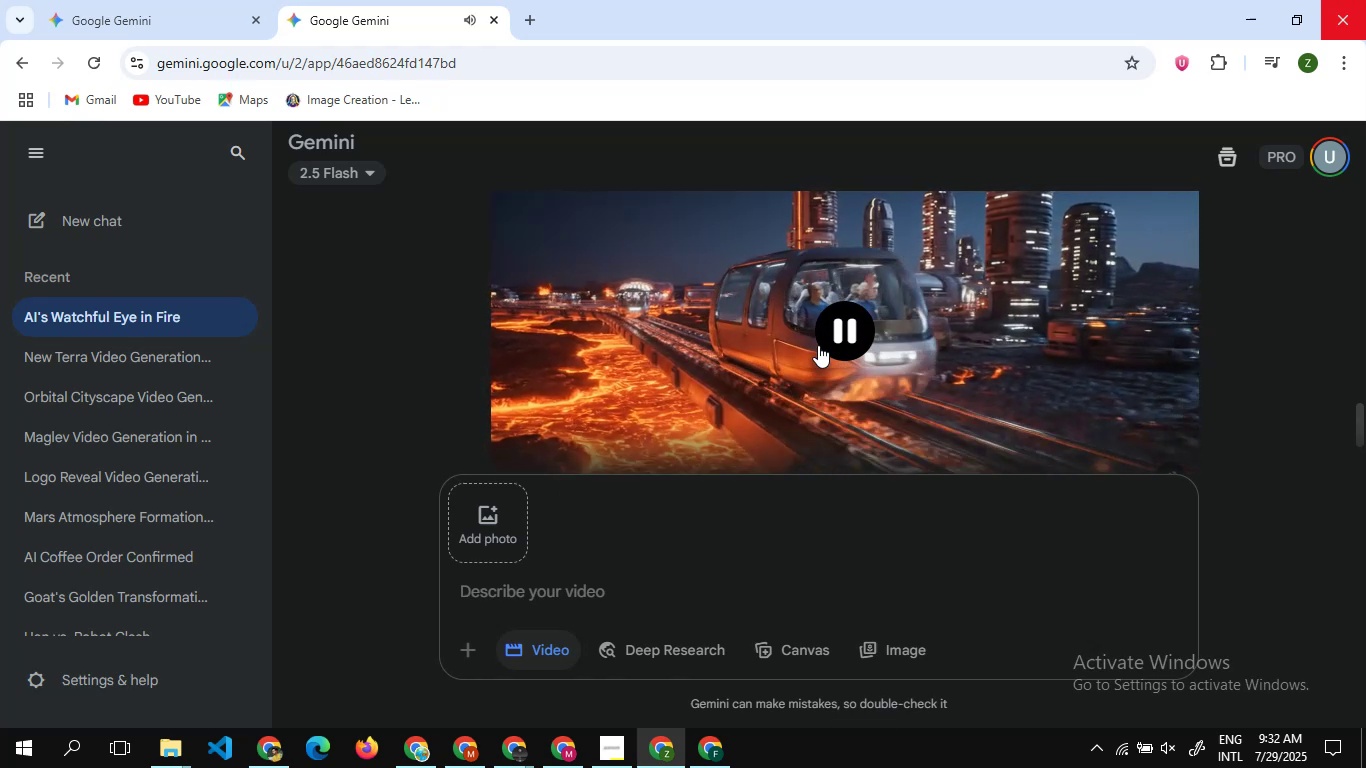 
left_click([829, 346])
 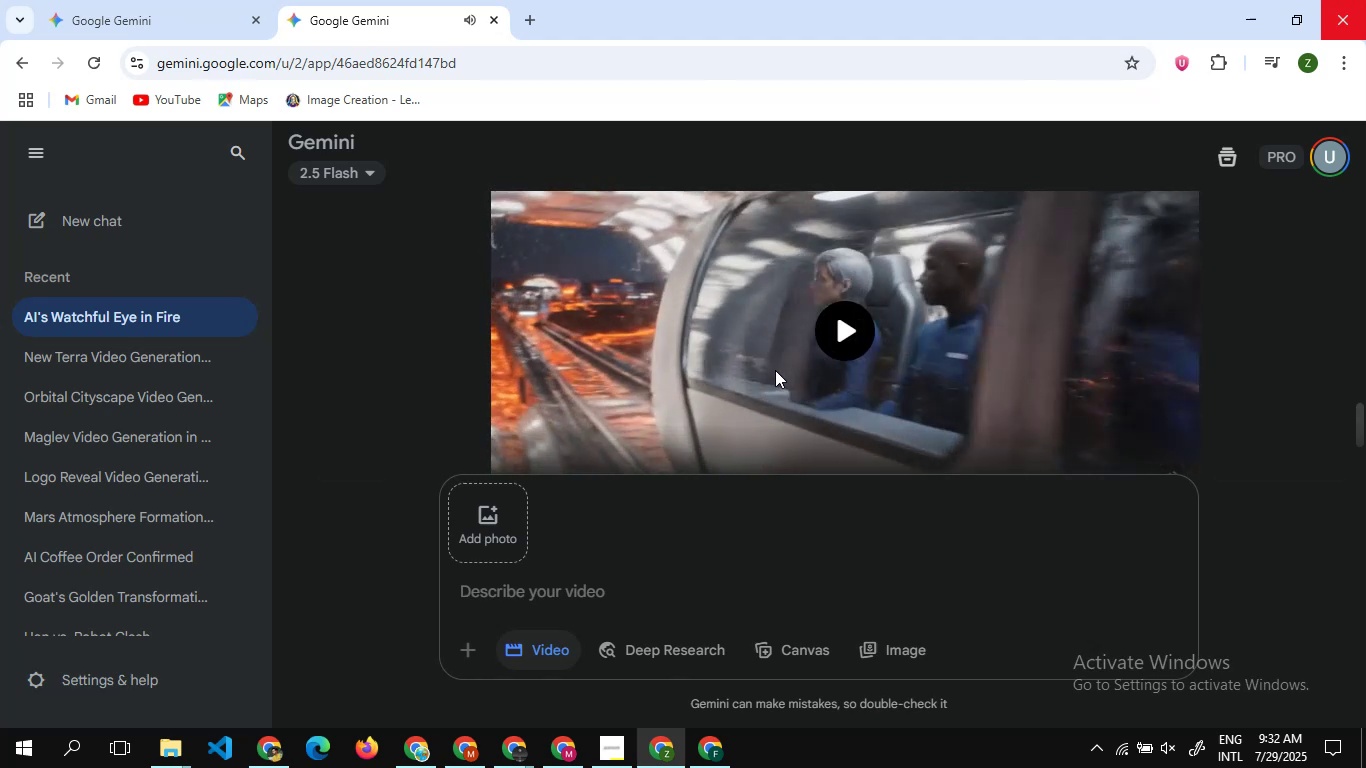 
scroll: coordinate [774, 374], scroll_direction: down, amount: 2.0
 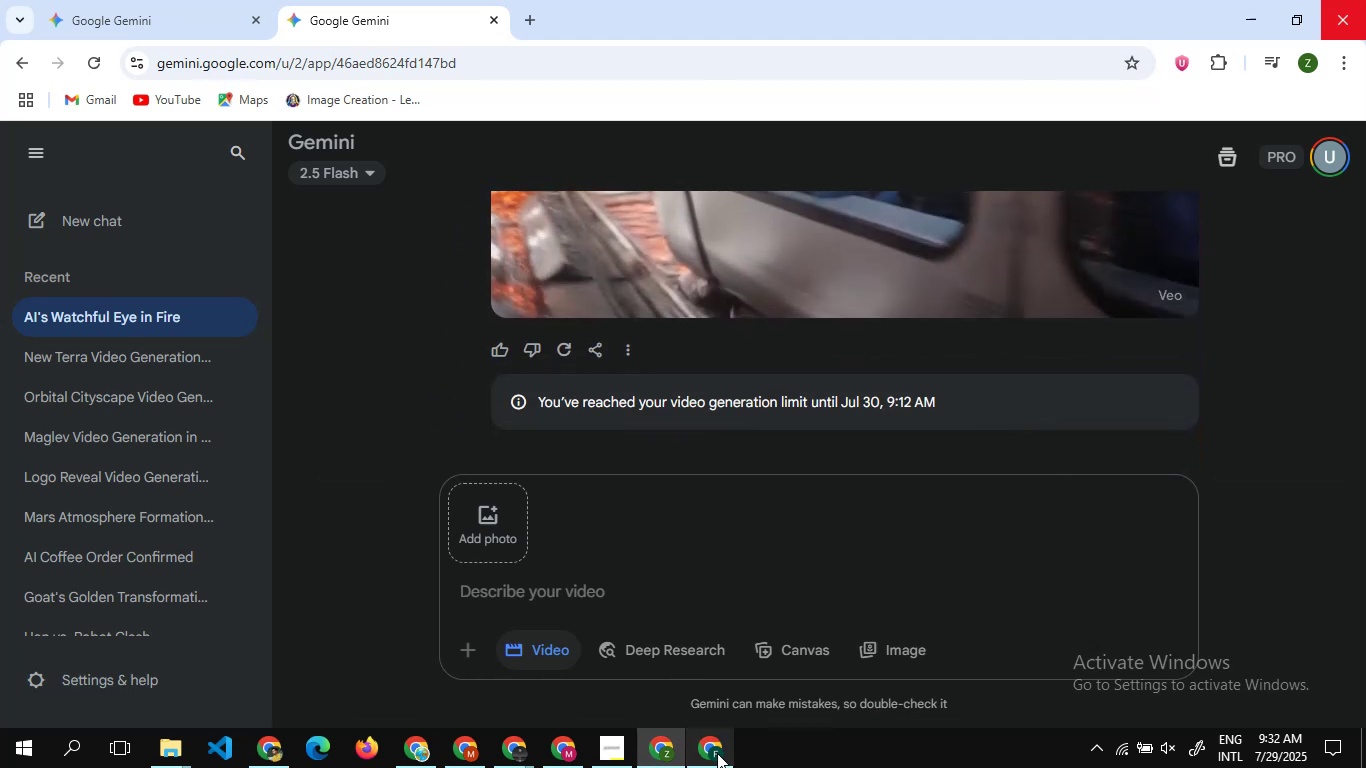 
left_click([718, 753])
 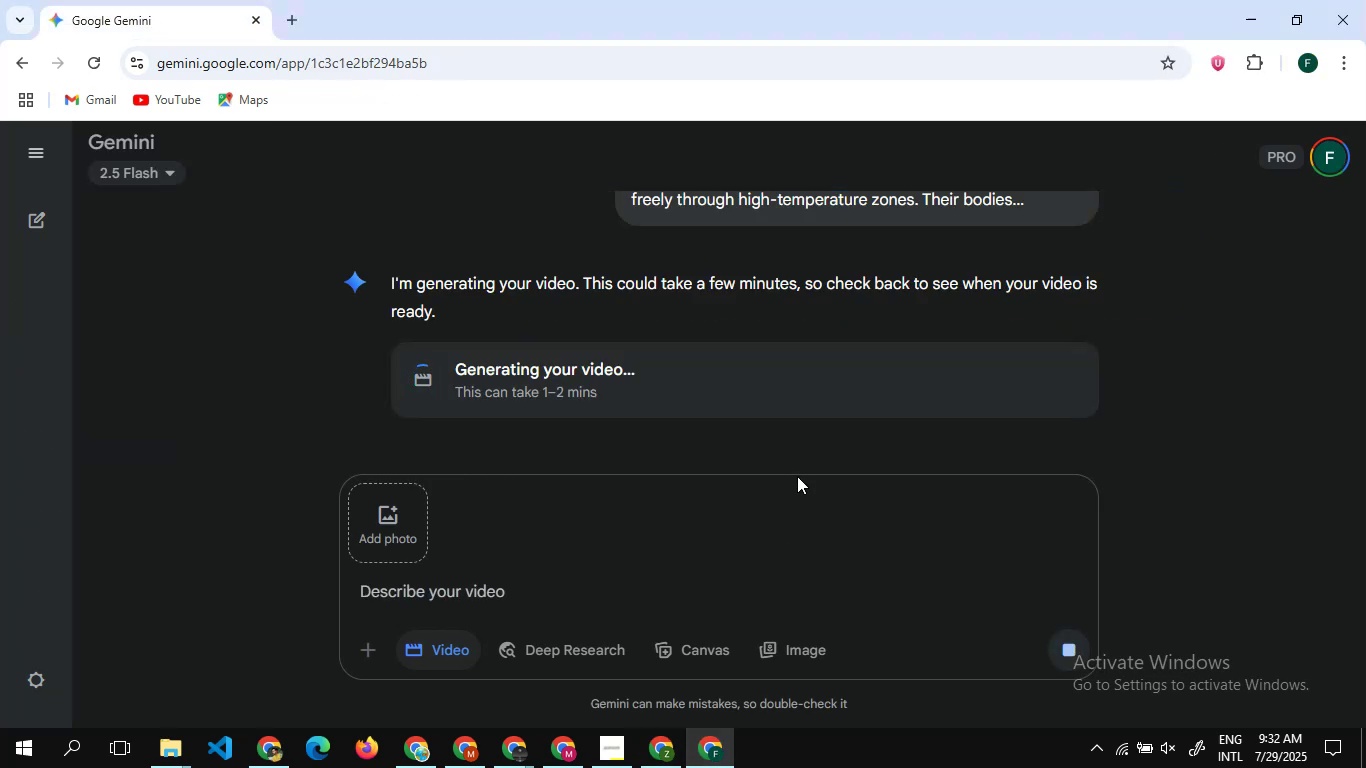 
scroll: coordinate [862, 378], scroll_direction: down, amount: 1.0
 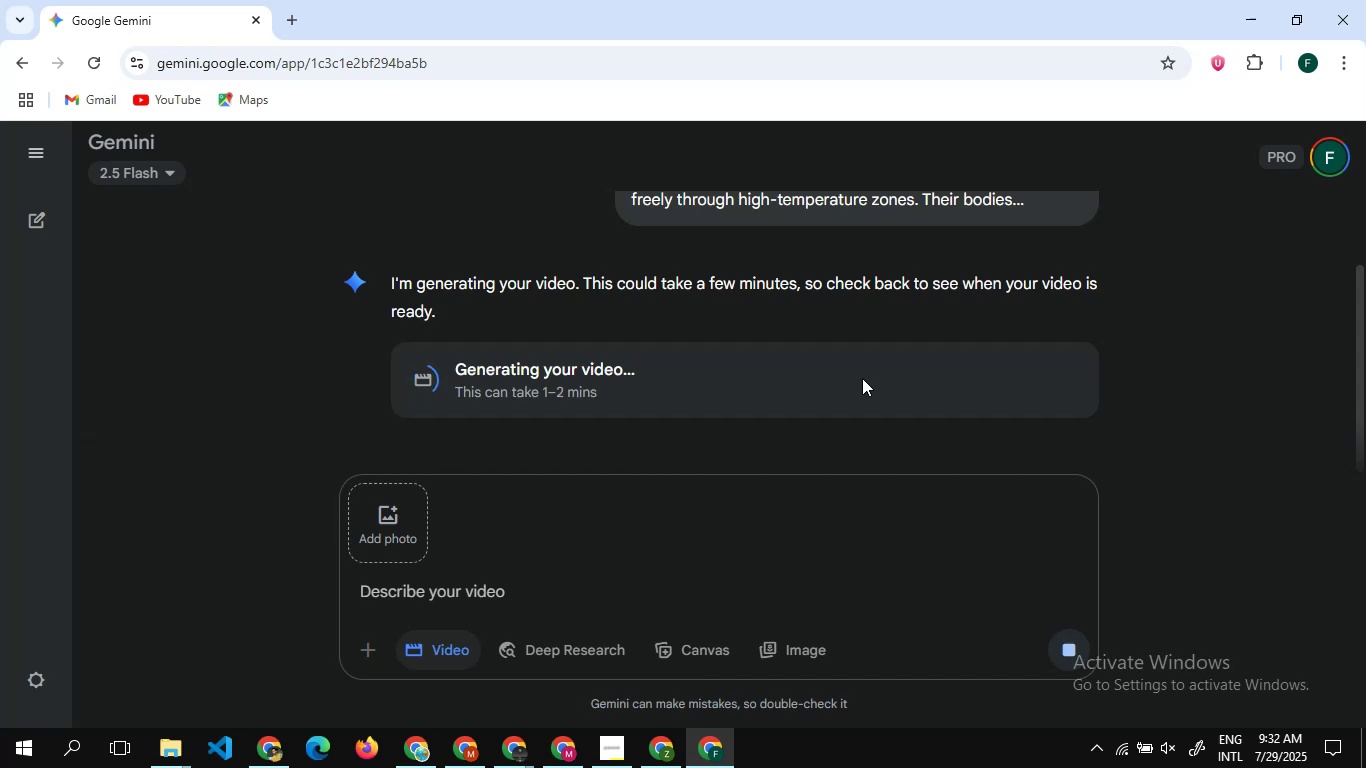 
wait(24.45)
 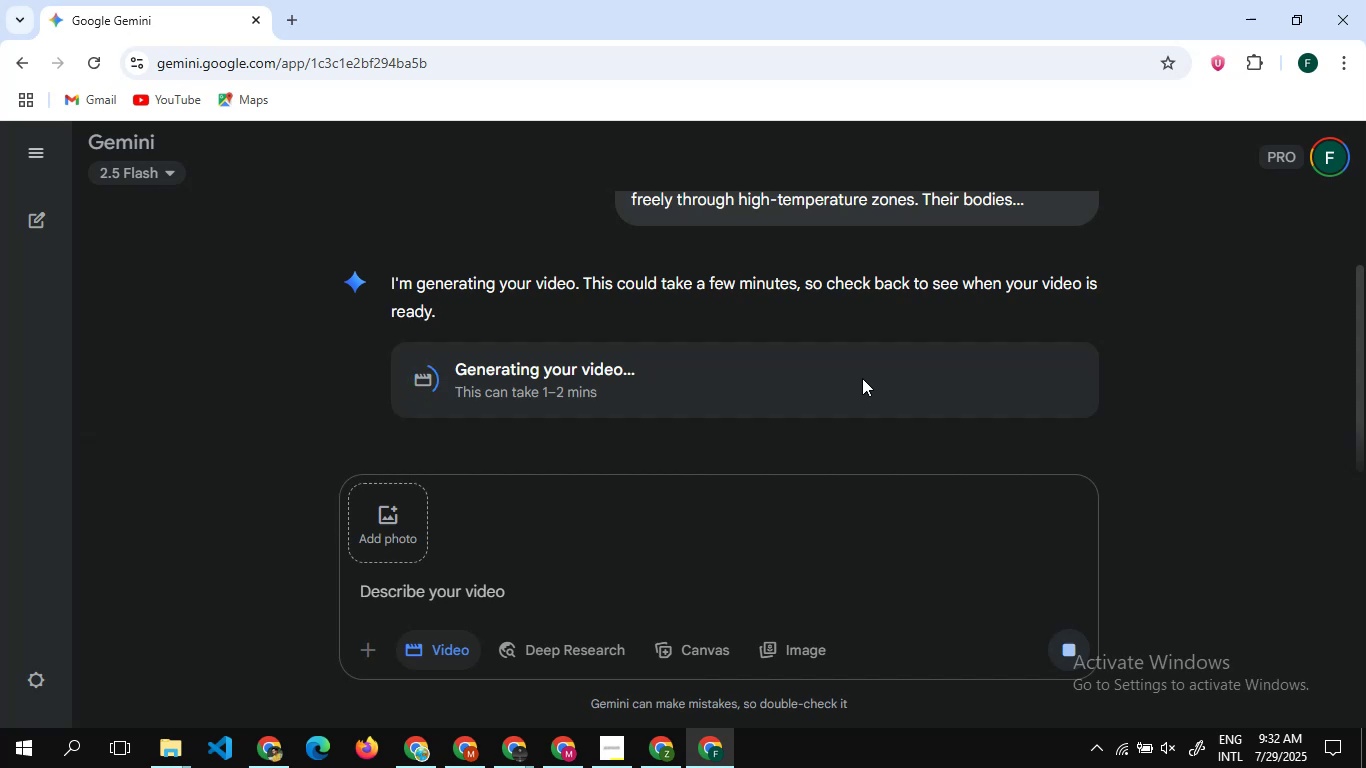 
scroll: coordinate [807, 367], scroll_direction: down, amount: 3.0
 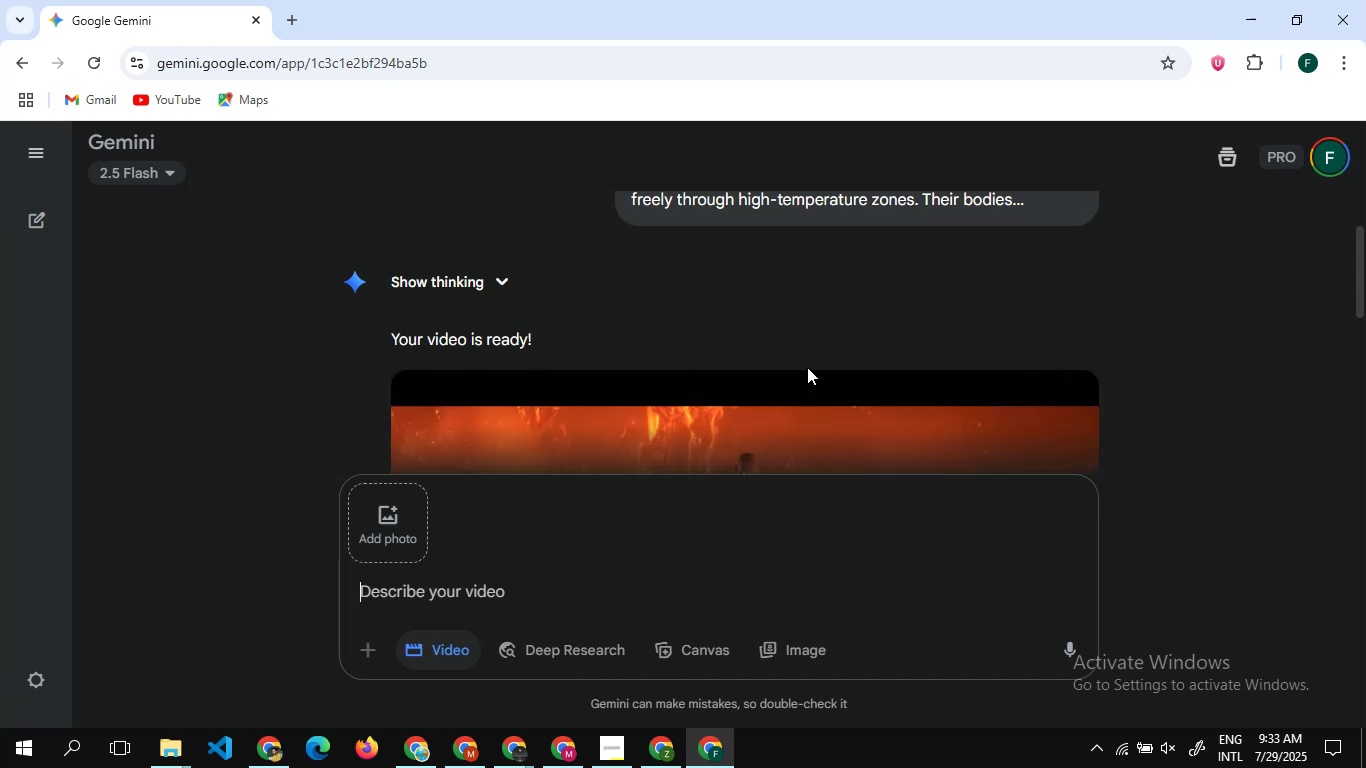 
wait(49.17)
 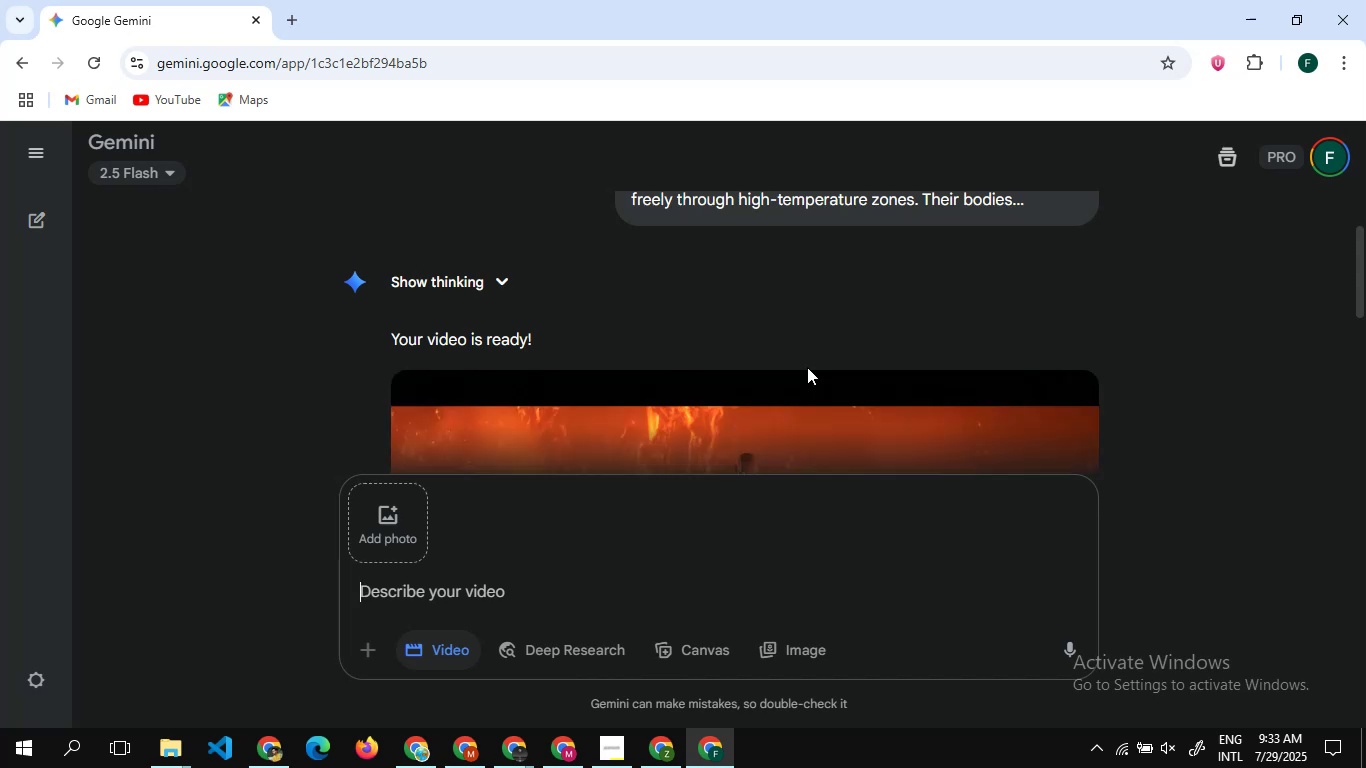 
scroll: coordinate [807, 367], scroll_direction: down, amount: 2.0
 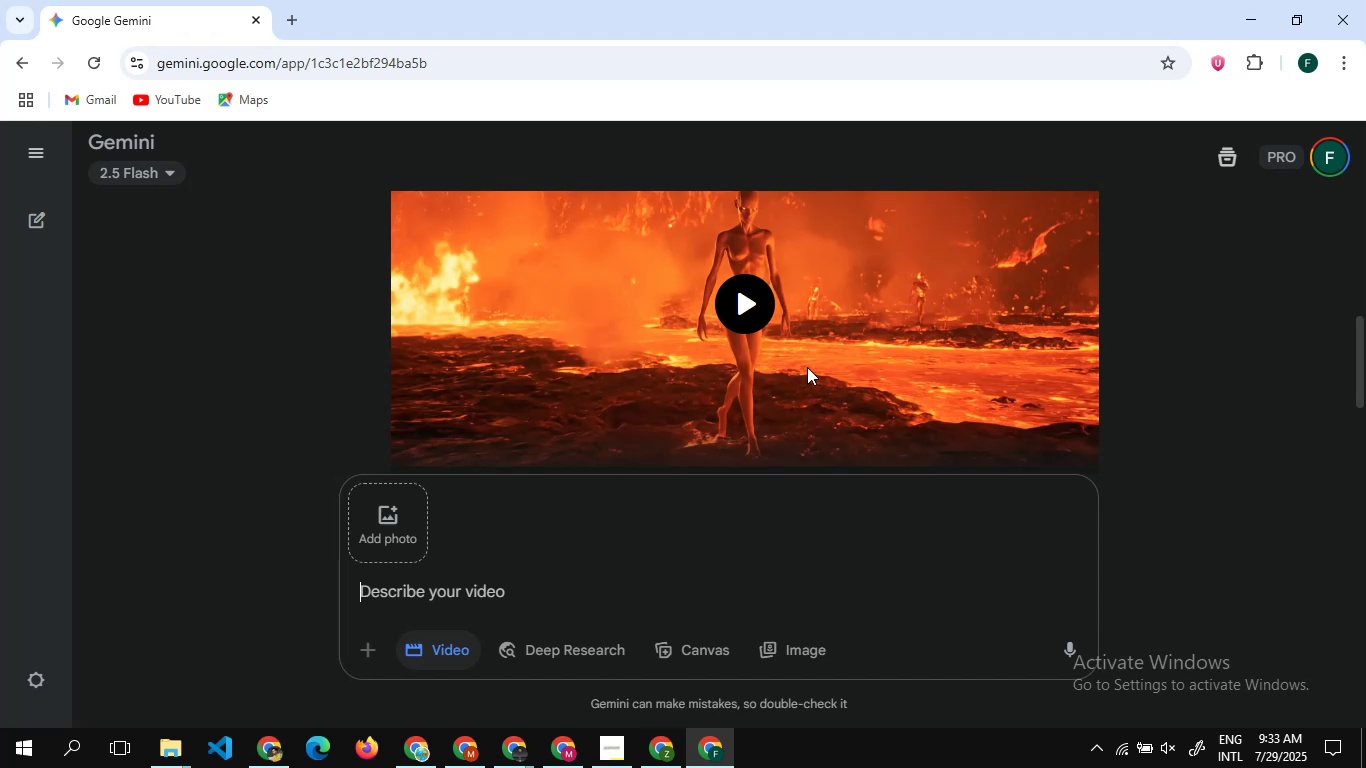 
scroll: coordinate [807, 367], scroll_direction: none, amount: 0.0
 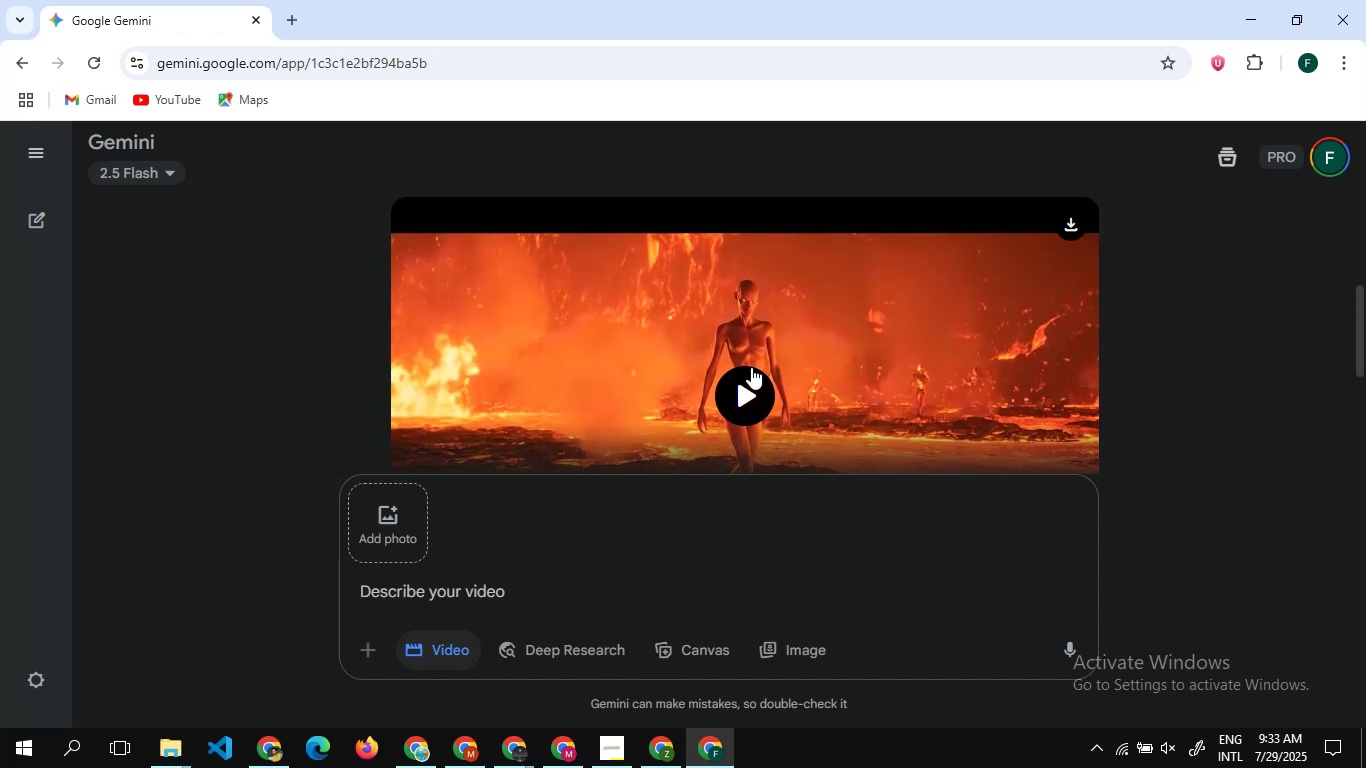 
scroll: coordinate [751, 367], scroll_direction: down, amount: 1.0
 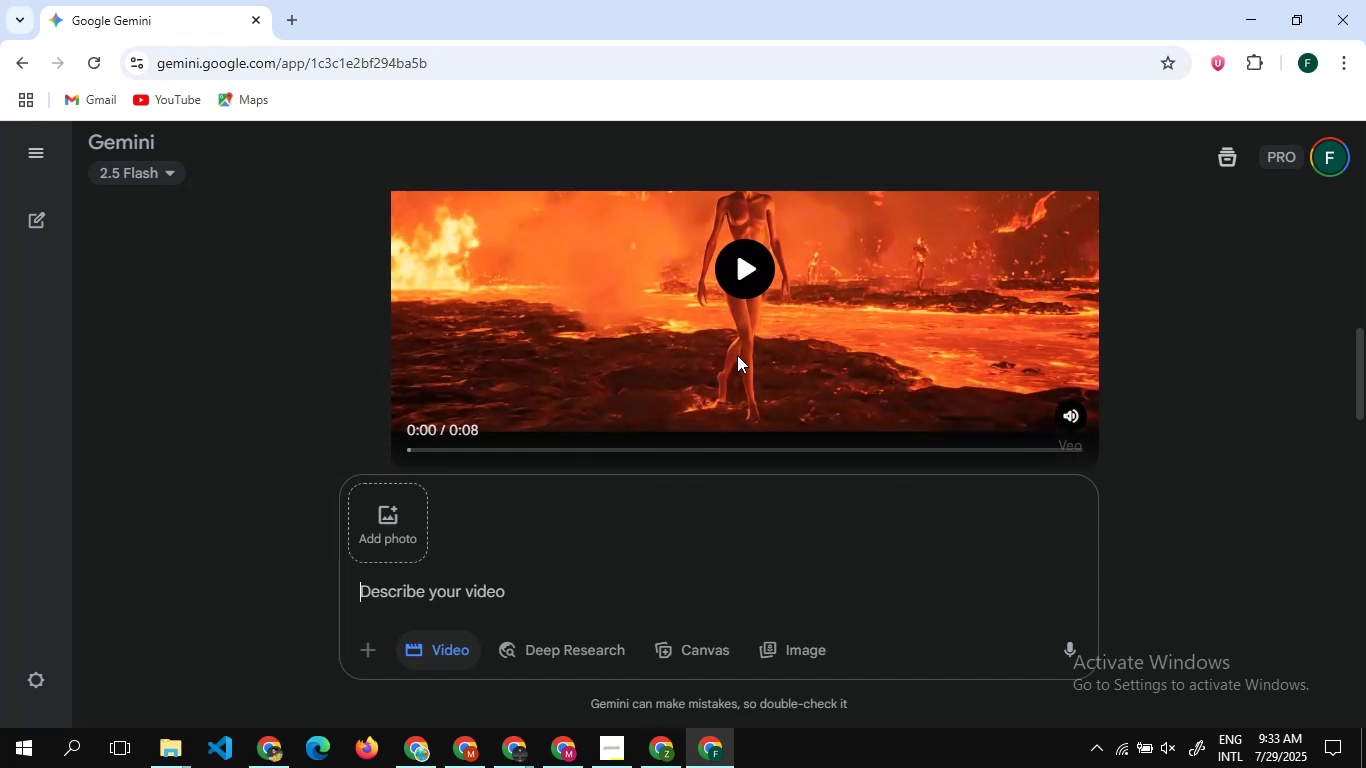 
scroll: coordinate [734, 320], scroll_direction: none, amount: 0.0
 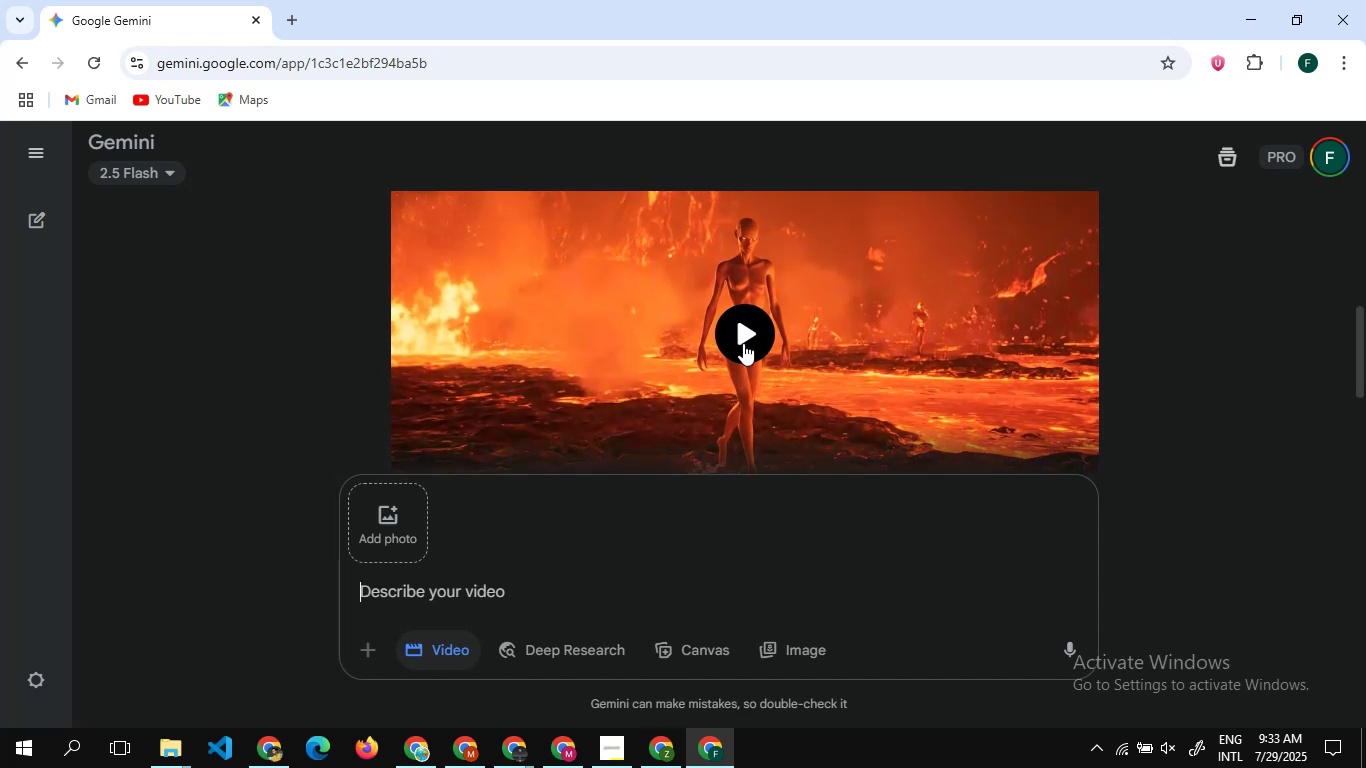 
left_click([743, 343])
 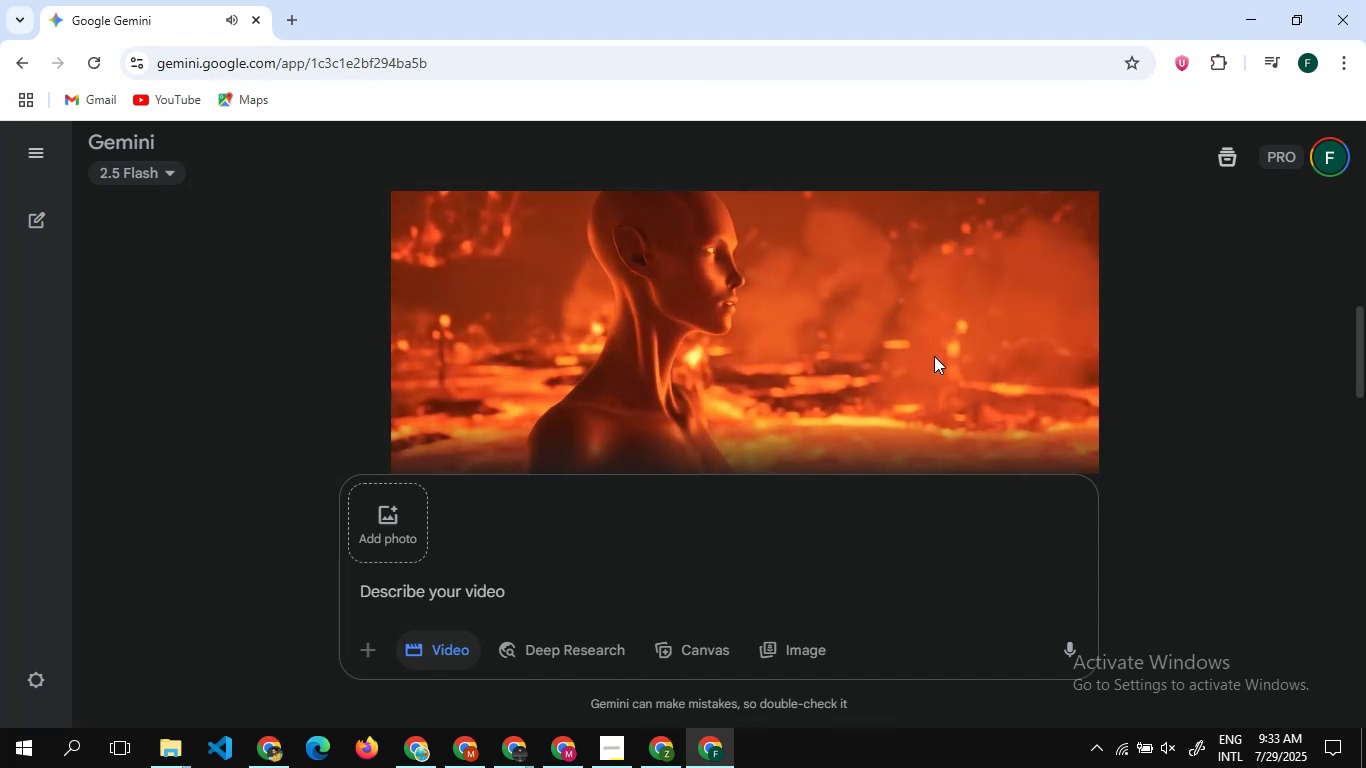 
wait(7.6)
 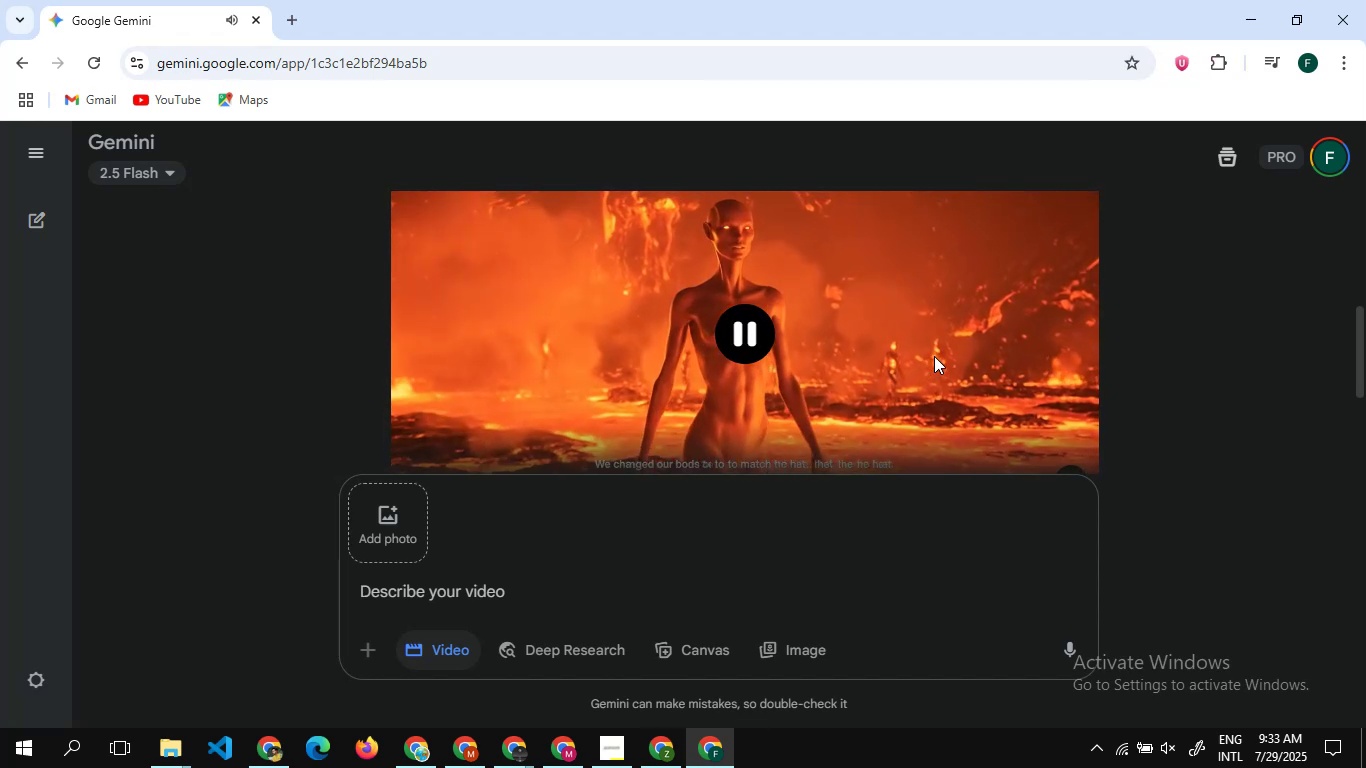 
left_click([743, 317])
 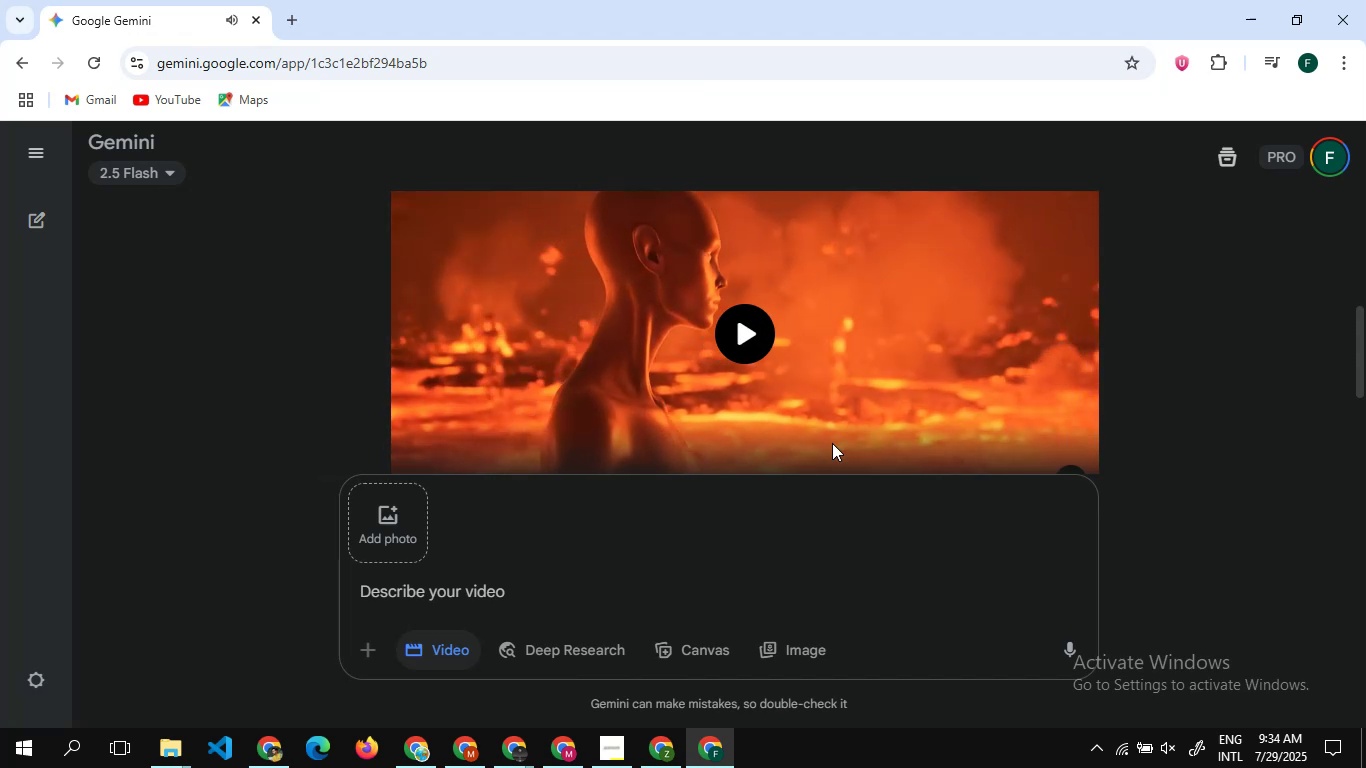 
scroll: coordinate [832, 443], scroll_direction: down, amount: 4.0
 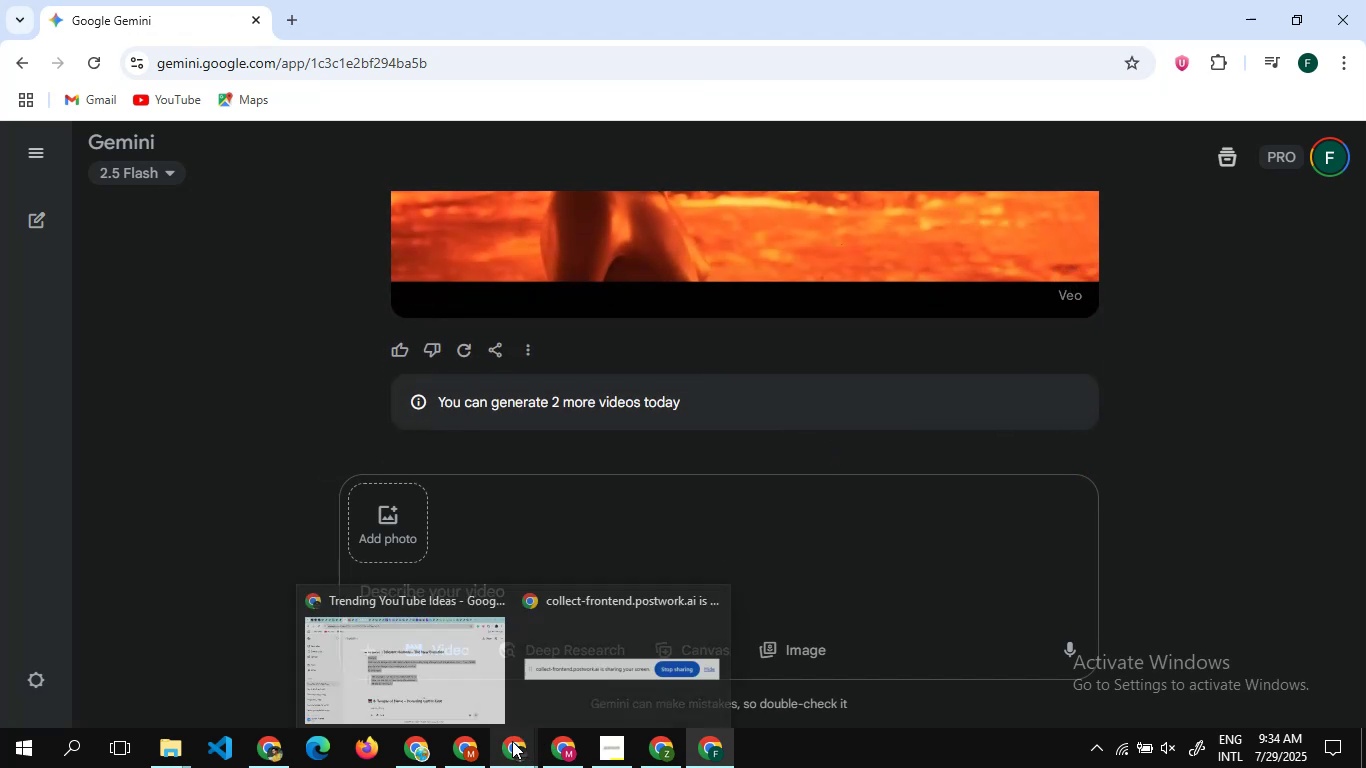 
left_click([448, 684])
 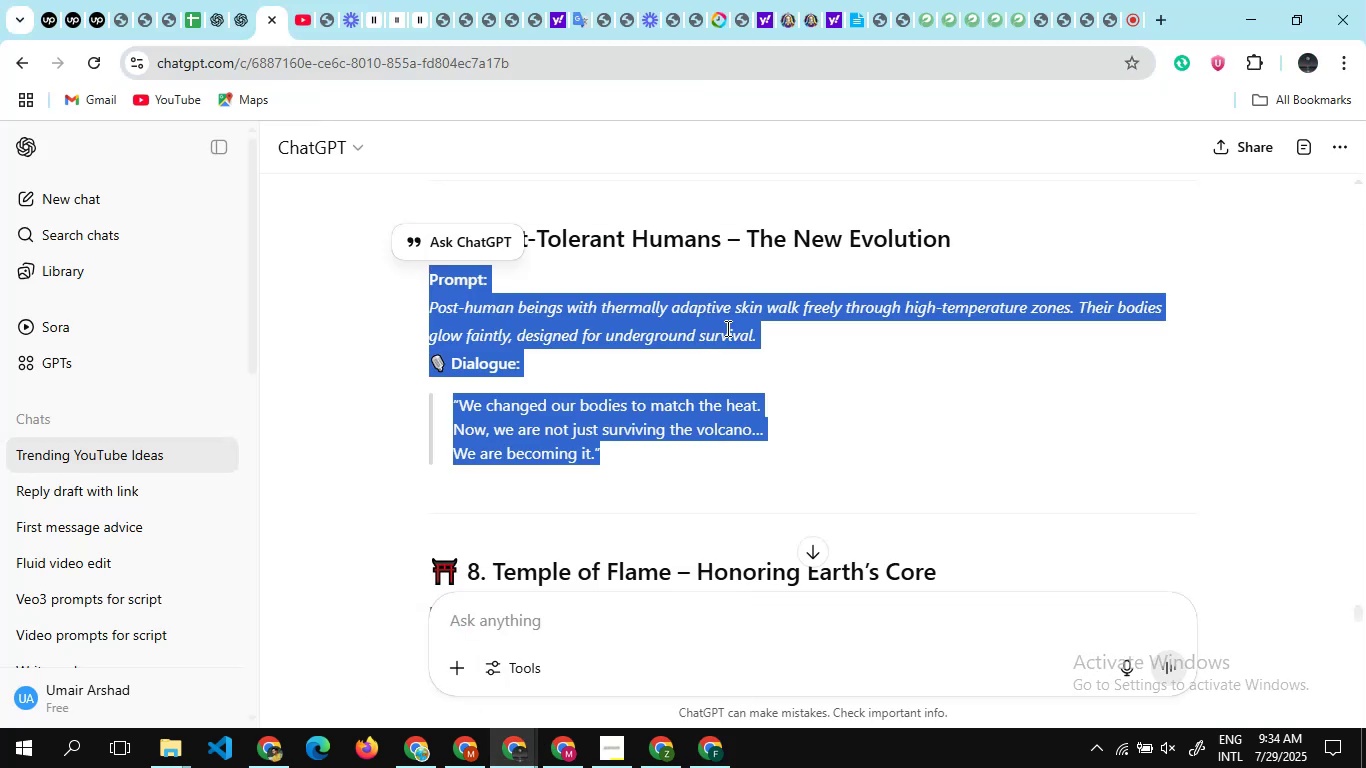 
scroll: coordinate [726, 328], scroll_direction: down, amount: 3.0
 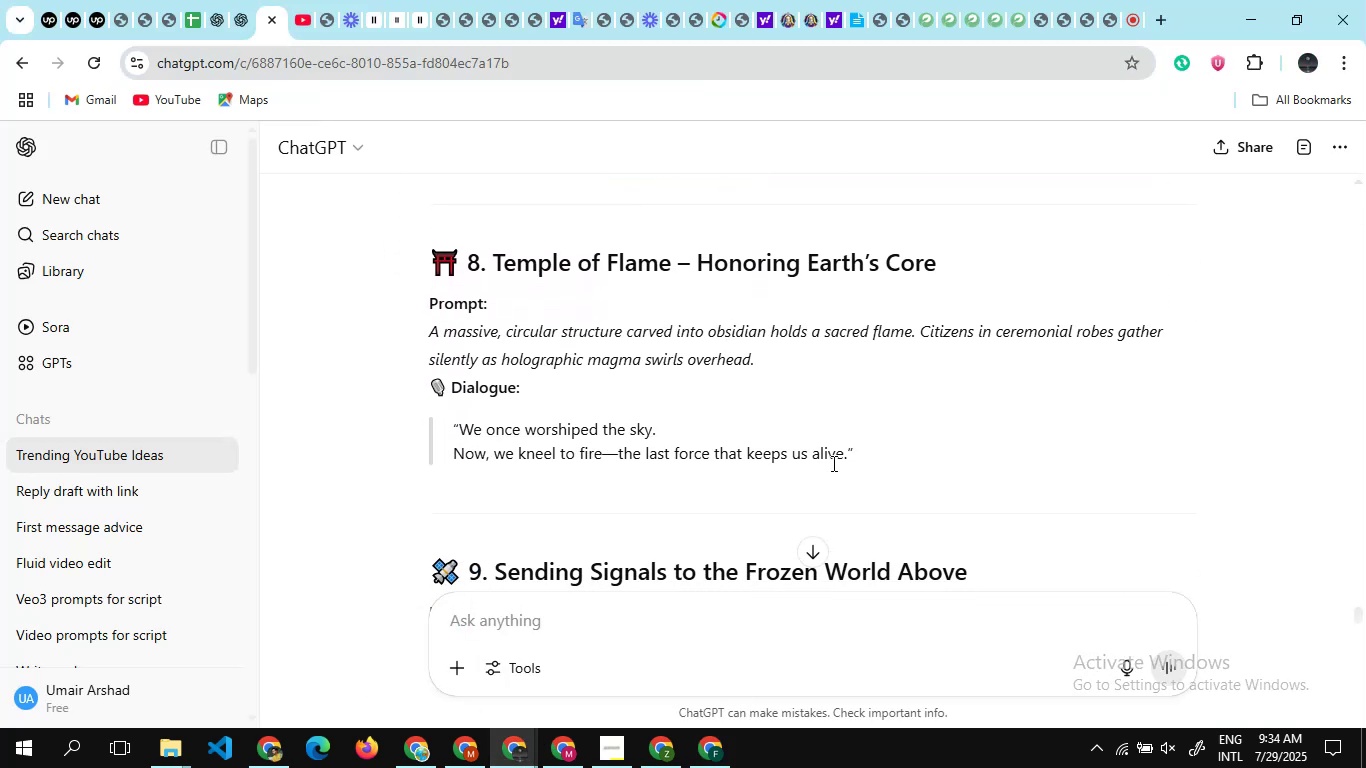 
left_click_drag(start_coordinate=[839, 471], to_coordinate=[648, 478])
 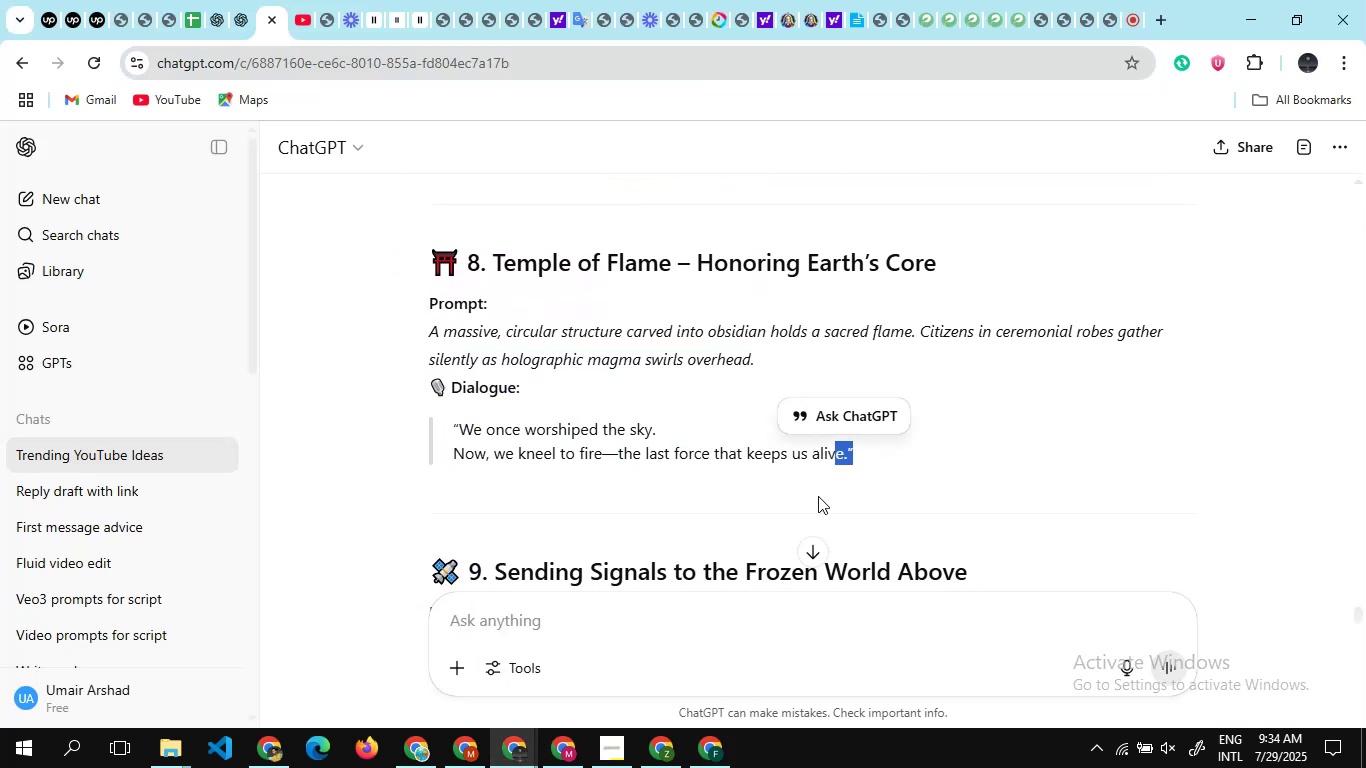 
left_click([818, 496])
 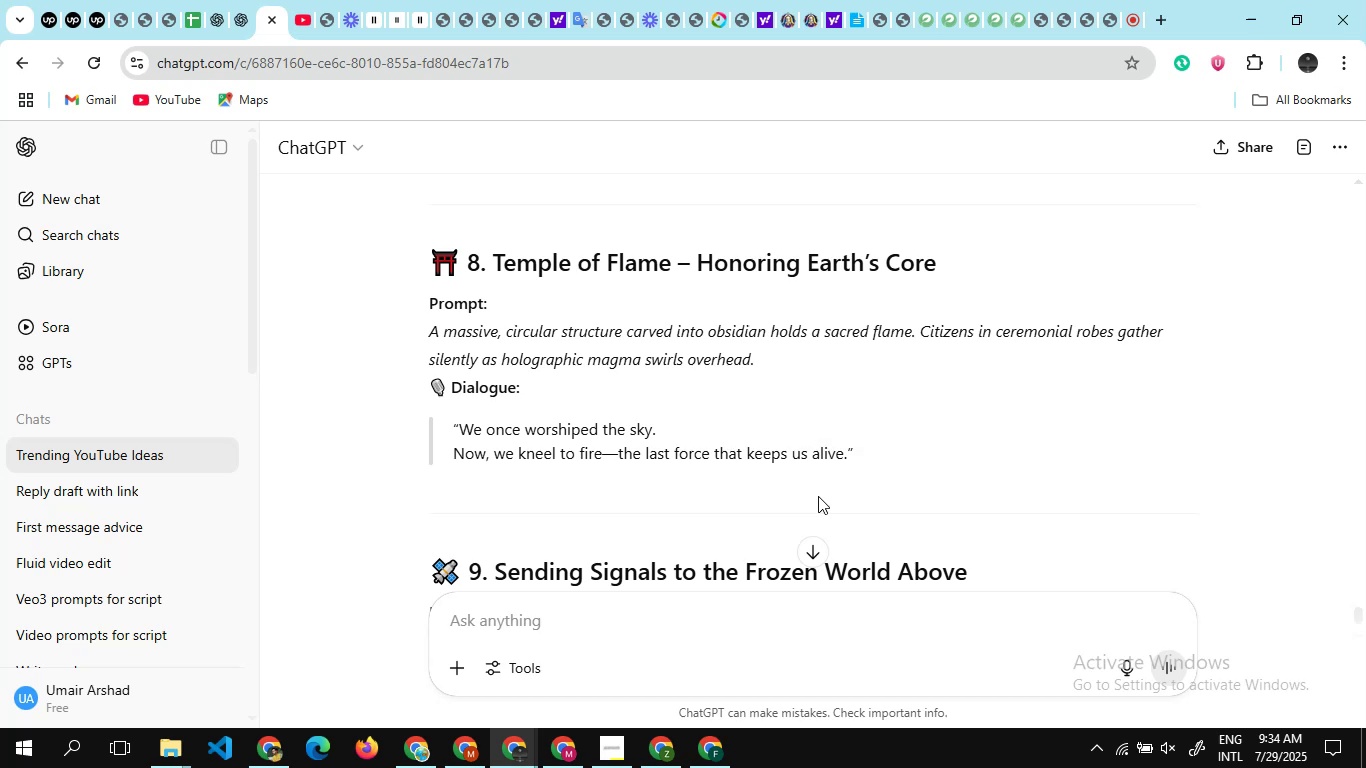 
left_click_drag(start_coordinate=[818, 496], to_coordinate=[402, 311])
 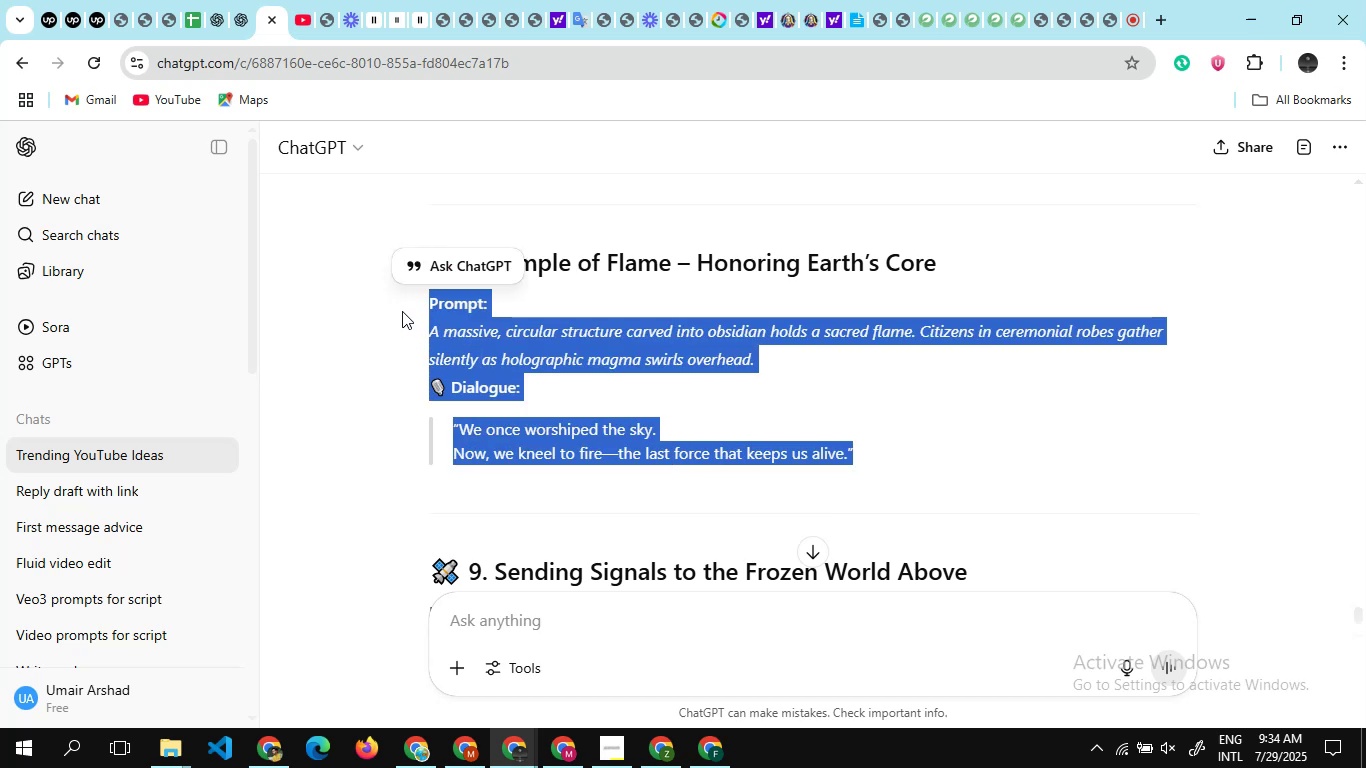 
hold_key(key=ControlLeft, duration=0.92)
 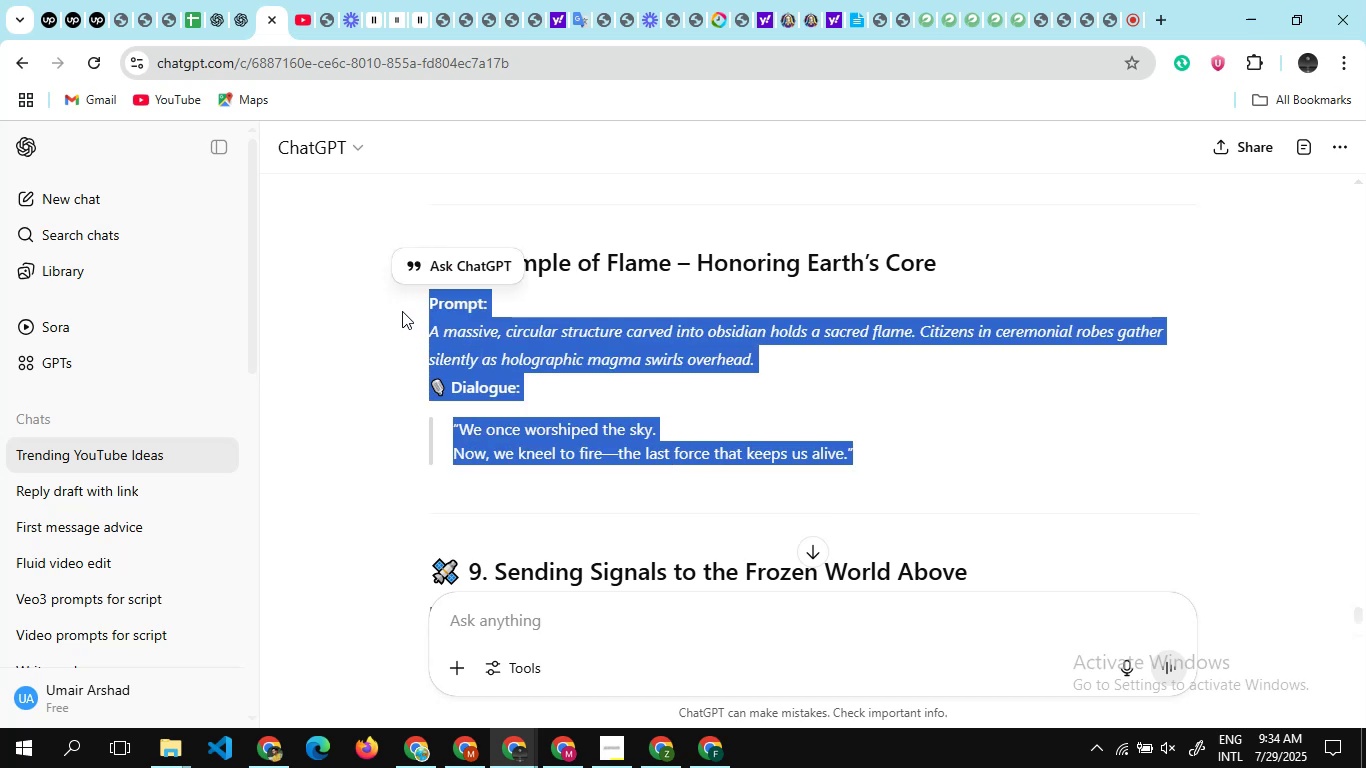 
hold_key(key=C, duration=0.45)
 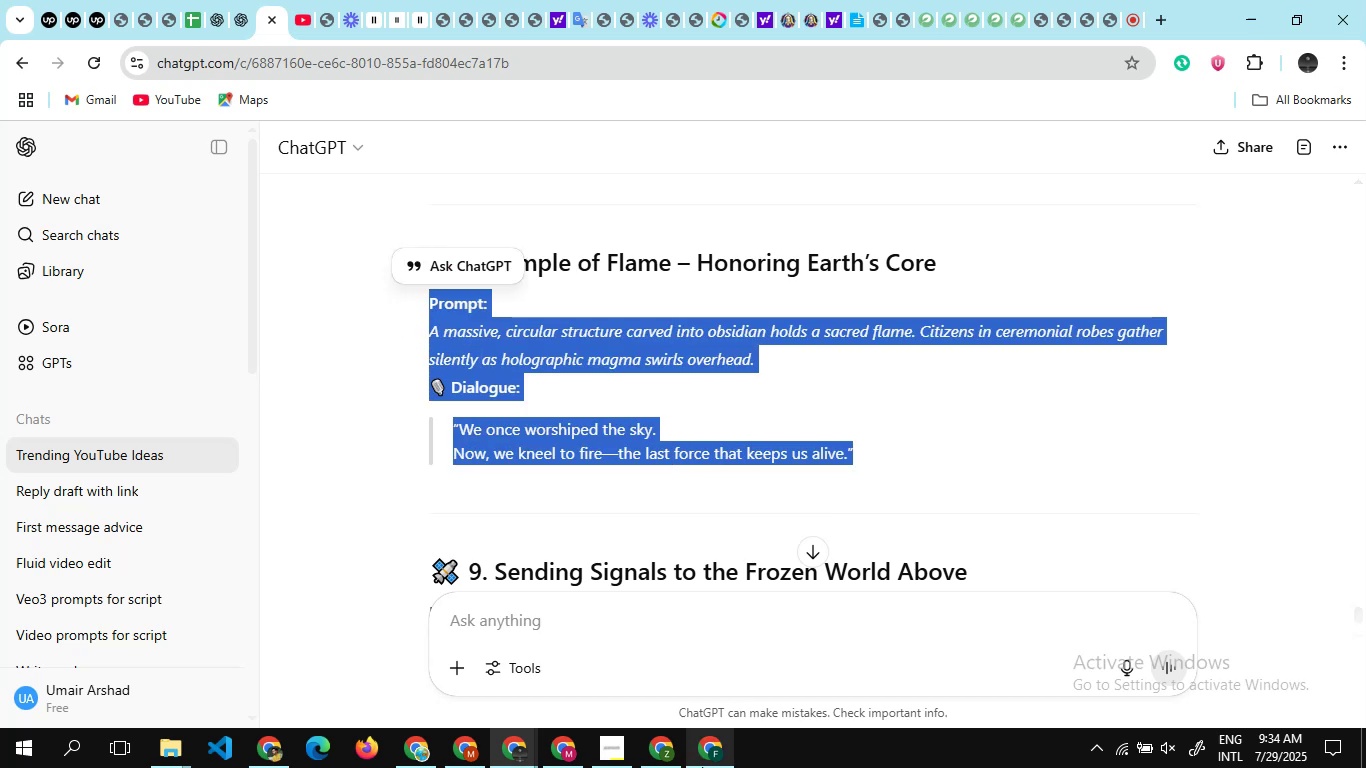 
left_click([708, 755])
 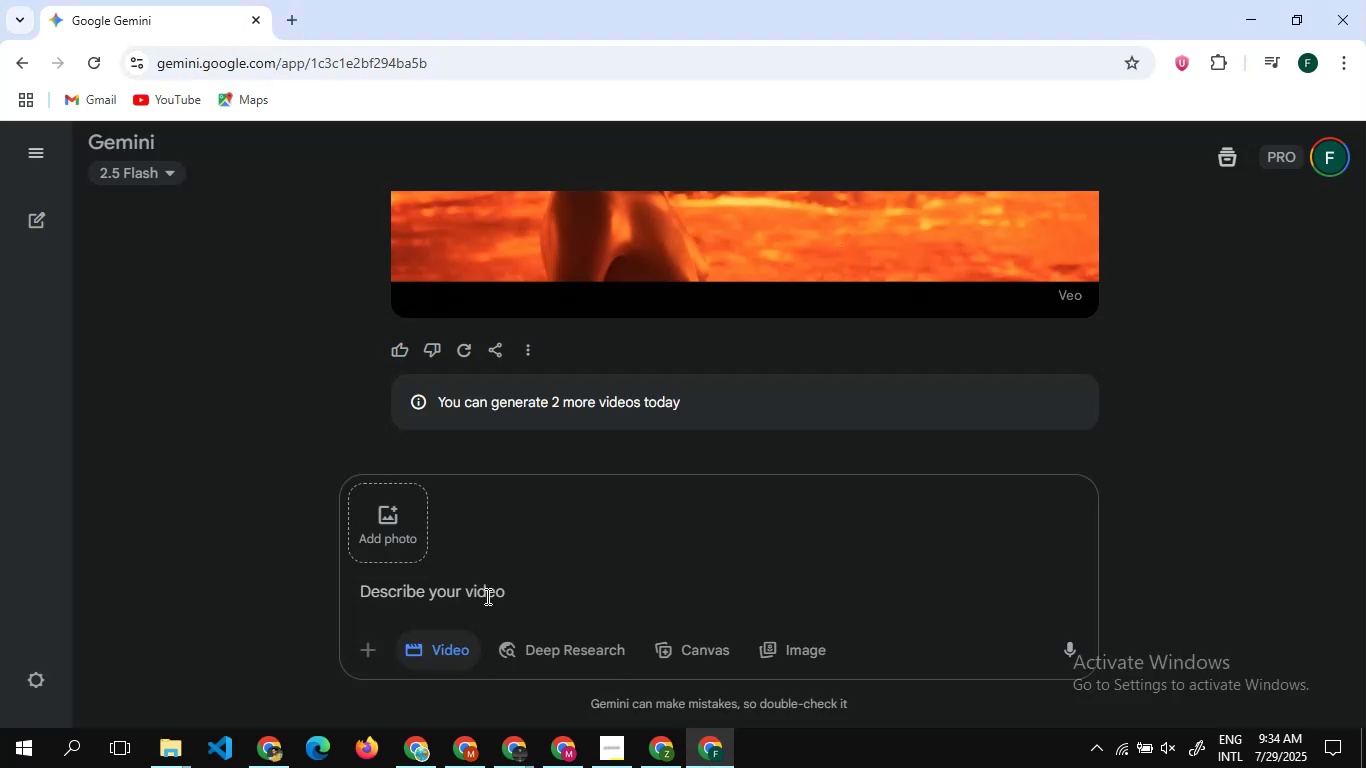 
left_click([486, 598])
 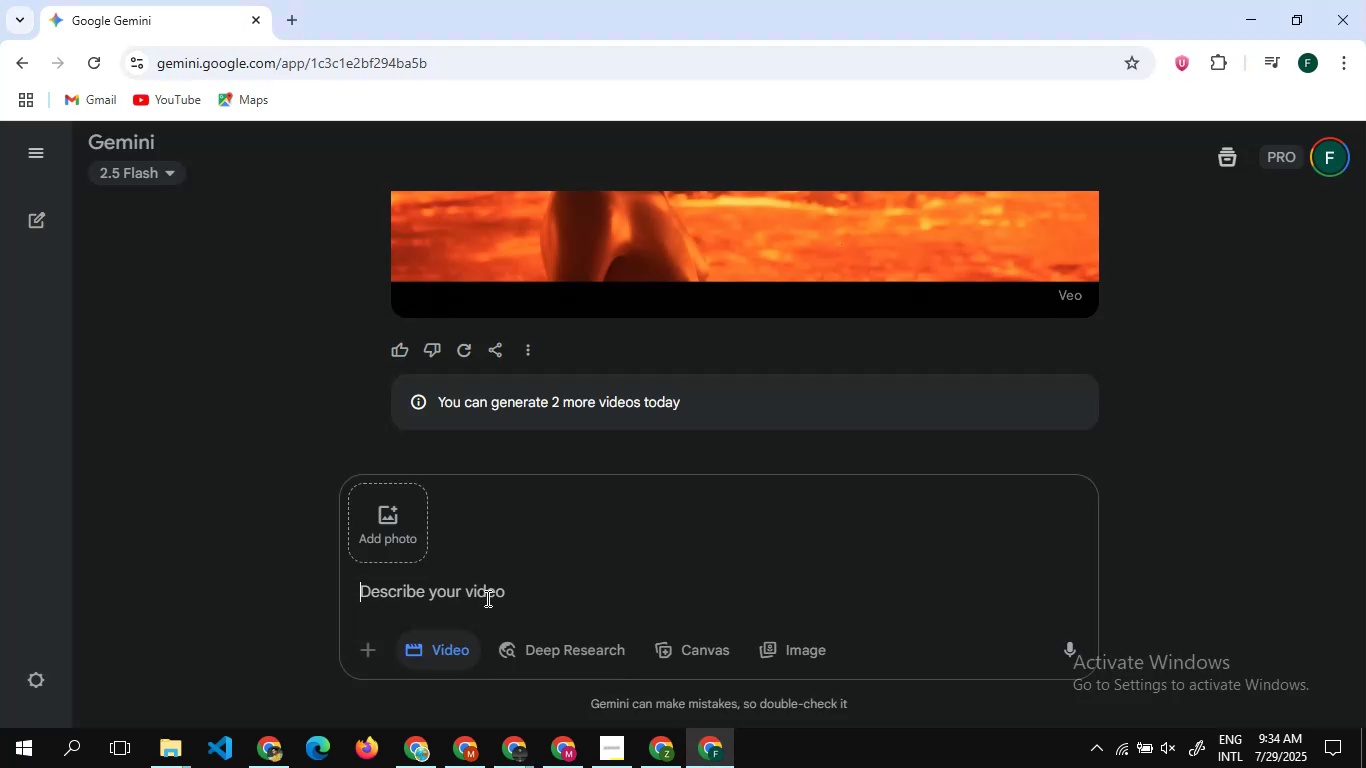 
key(Control+V)
 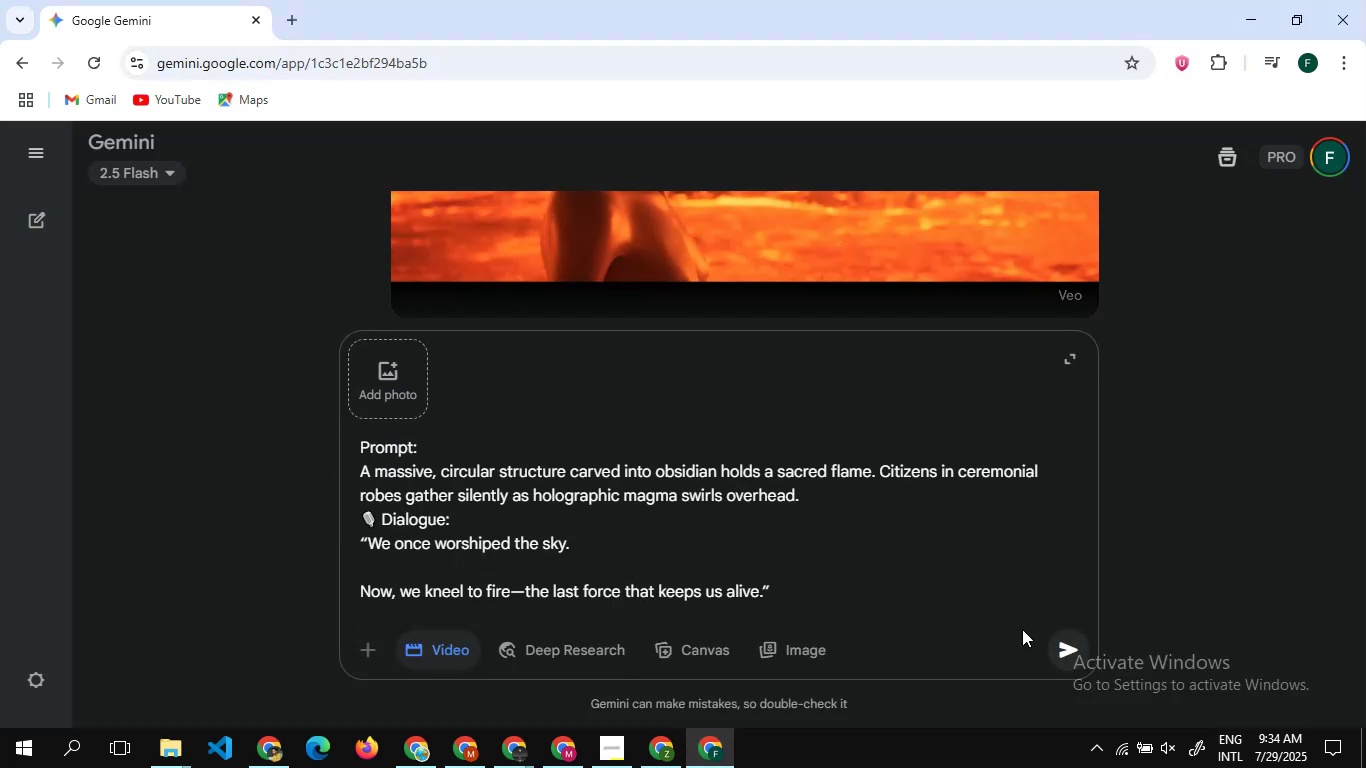 
left_click([1051, 641])
 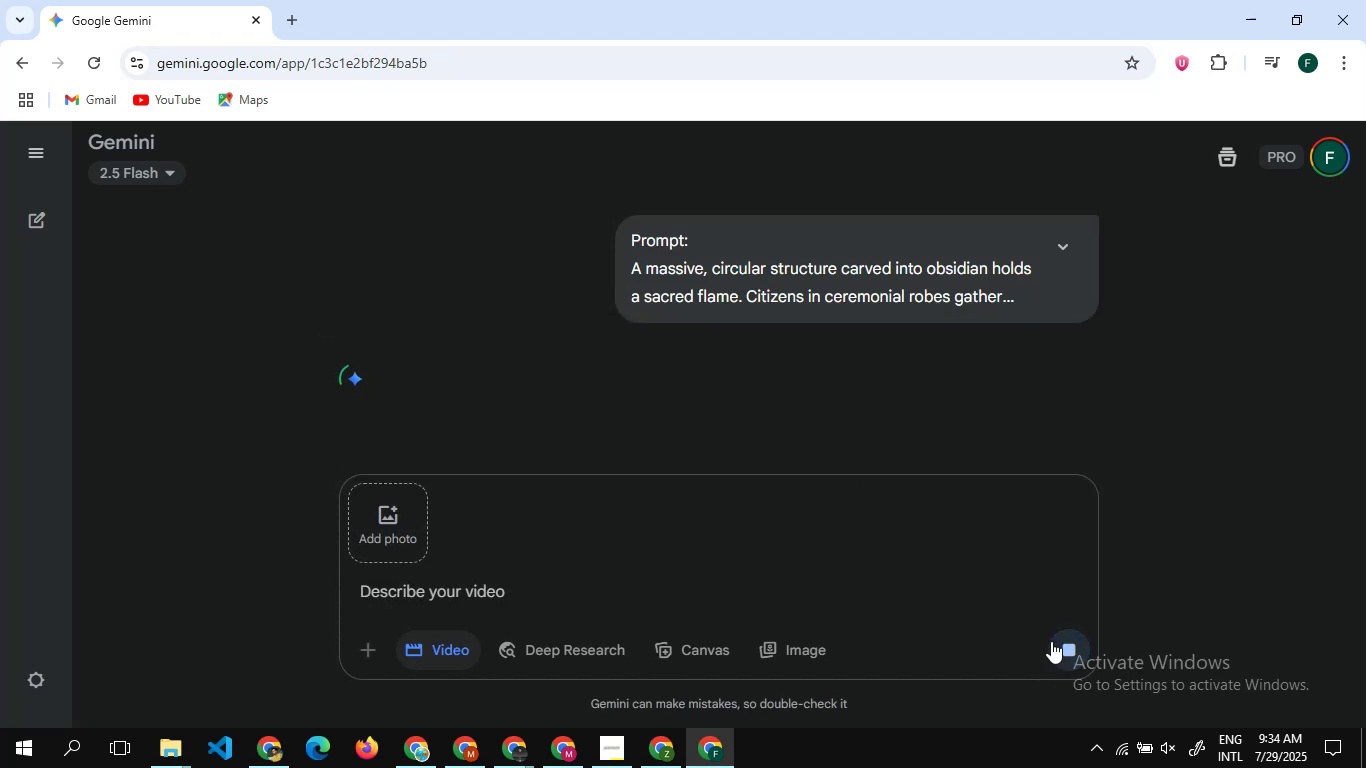 
wait(10.14)
 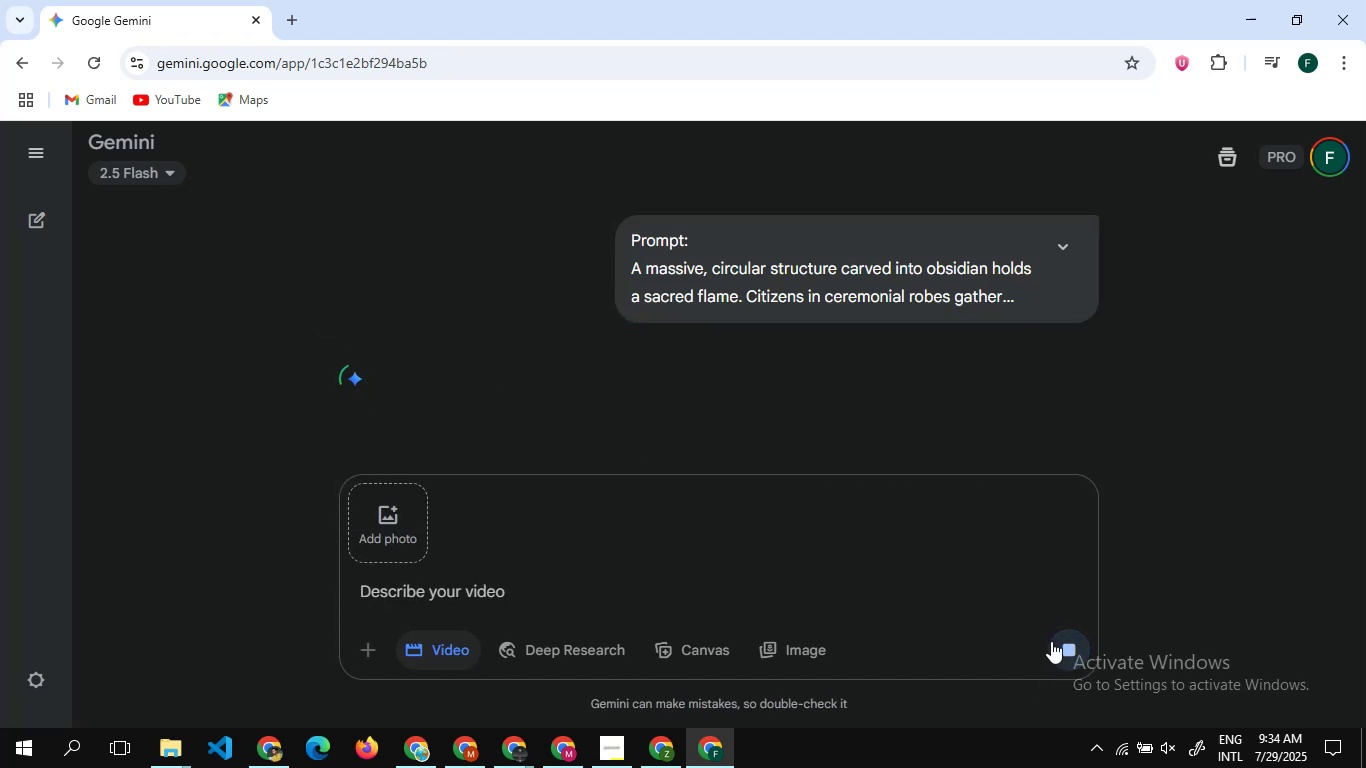 
left_click([908, 477])
 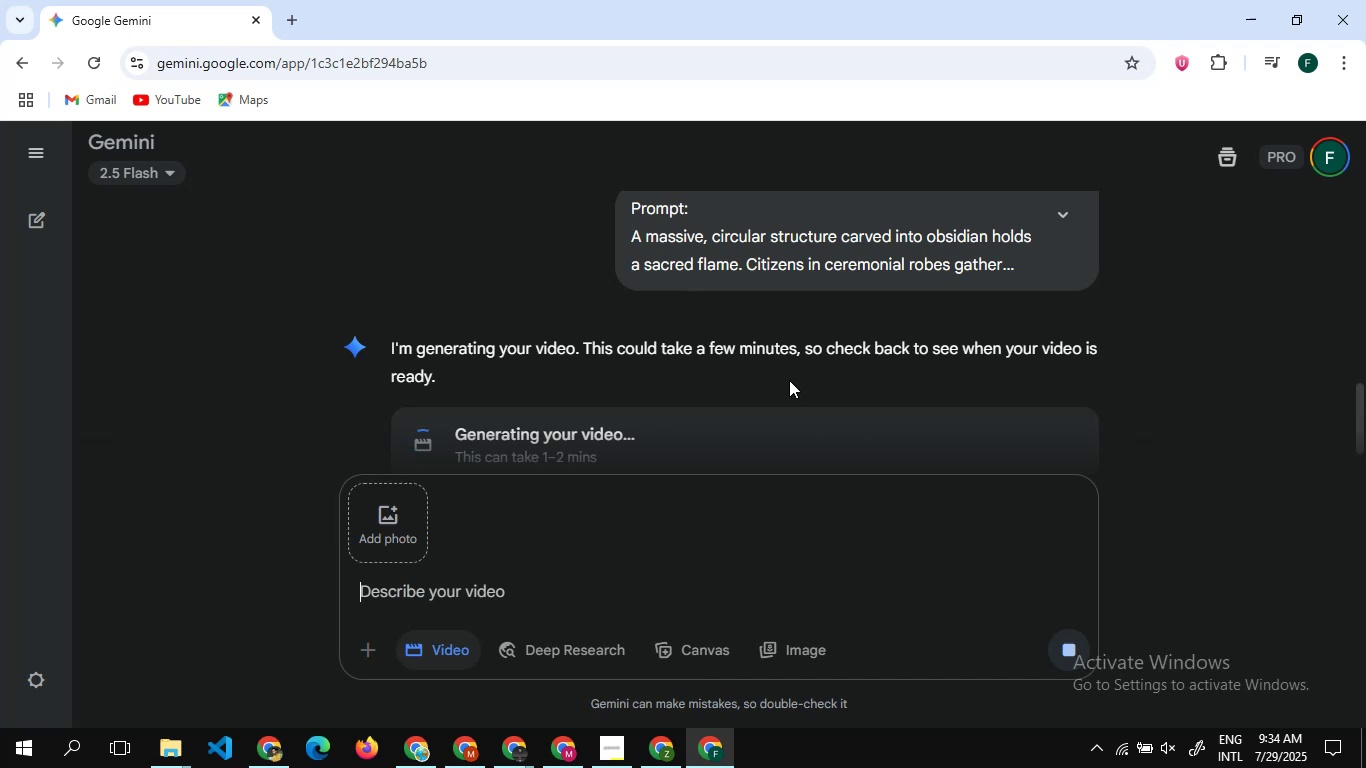 
scroll: coordinate [789, 380], scroll_direction: down, amount: 5.0
 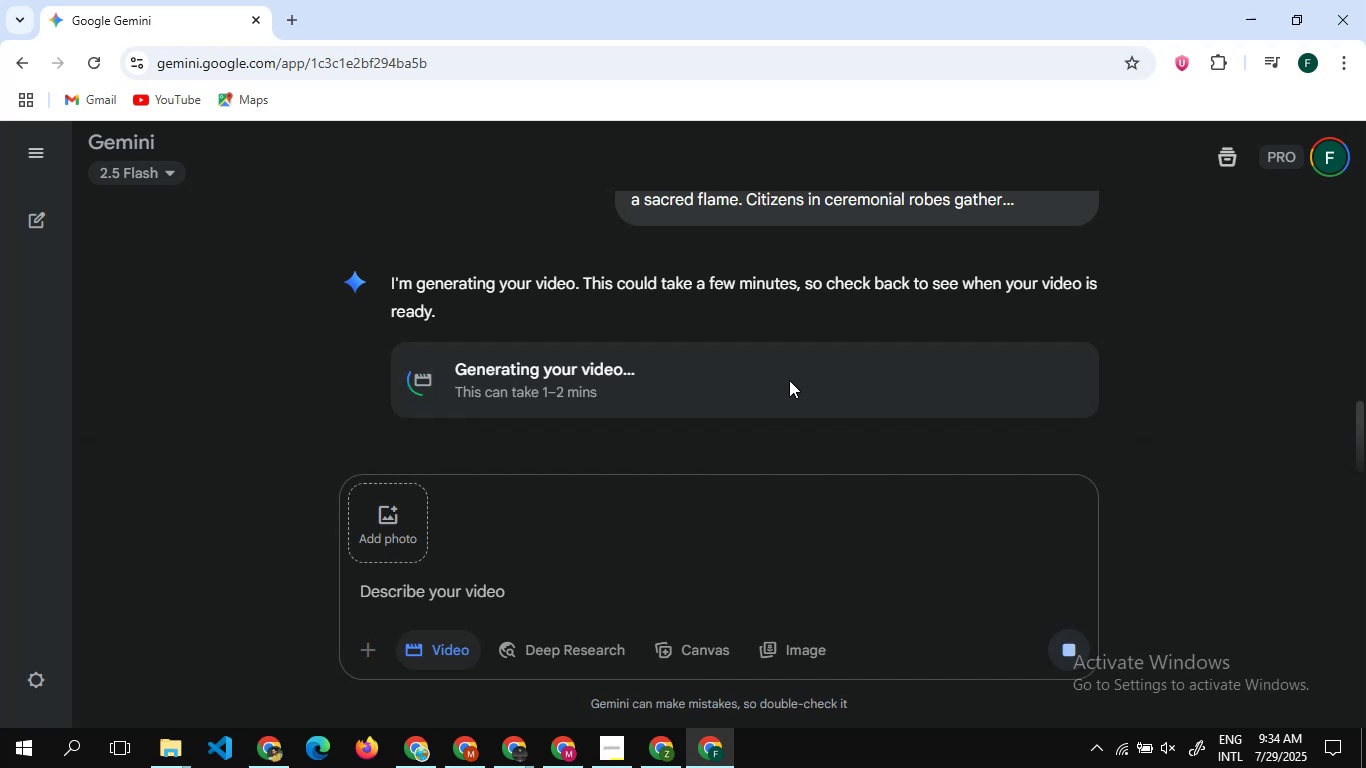 
wait(21.78)
 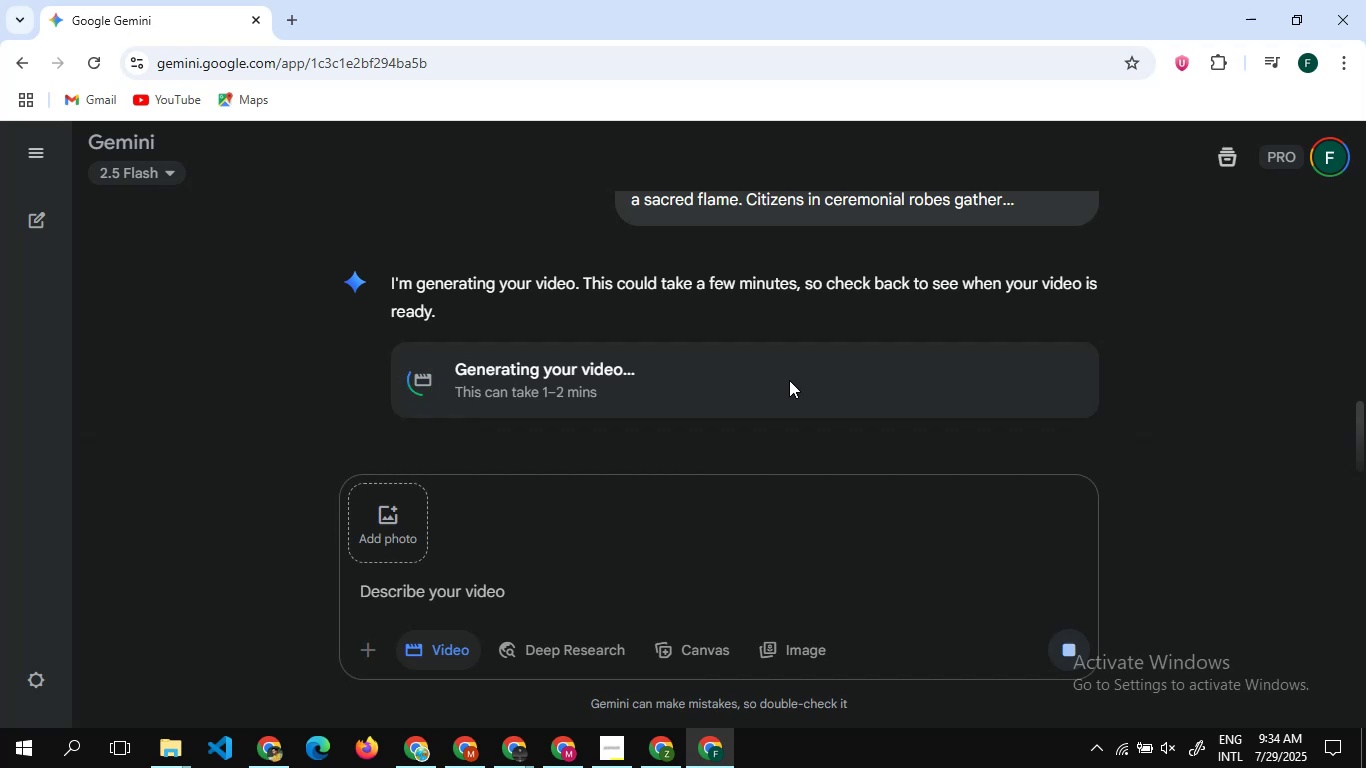 
scroll: coordinate [650, 319], scroll_direction: up, amount: 1.0
 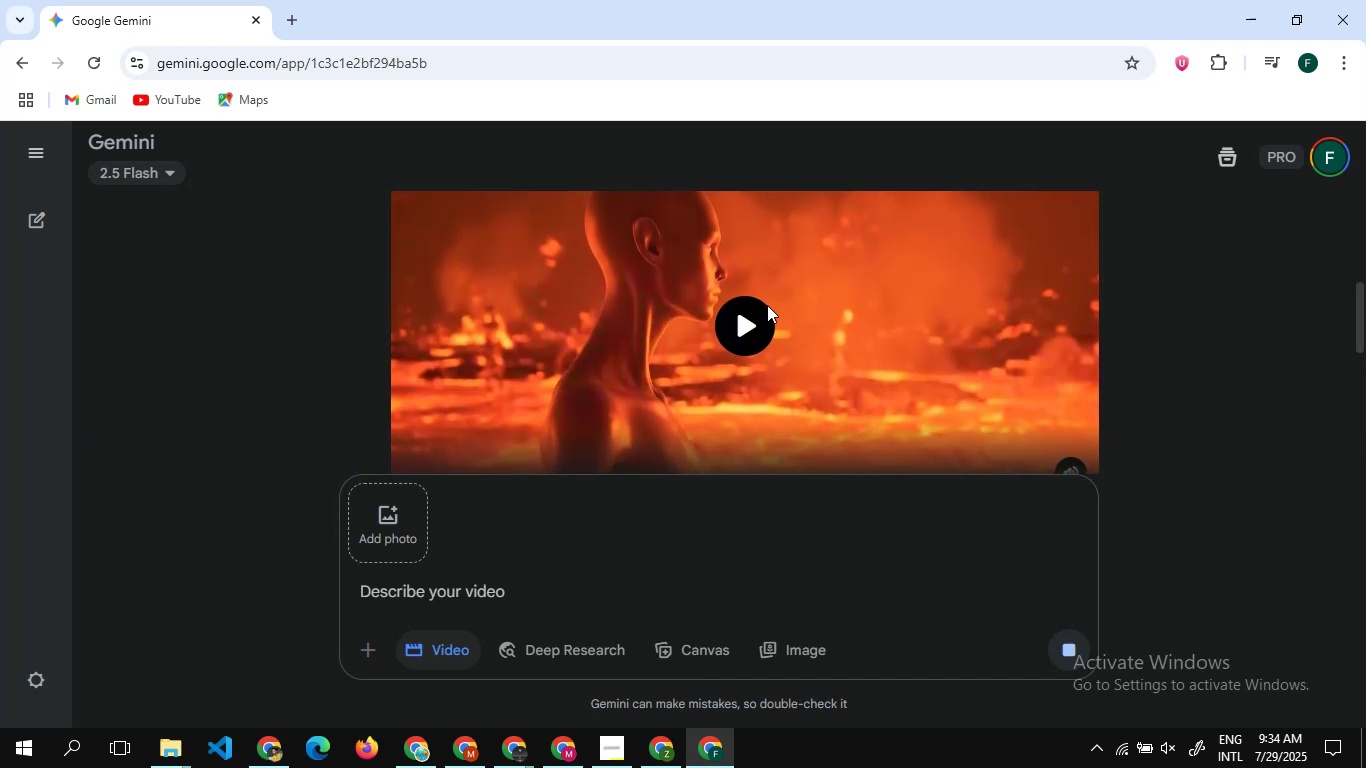 
left_click([754, 317])
 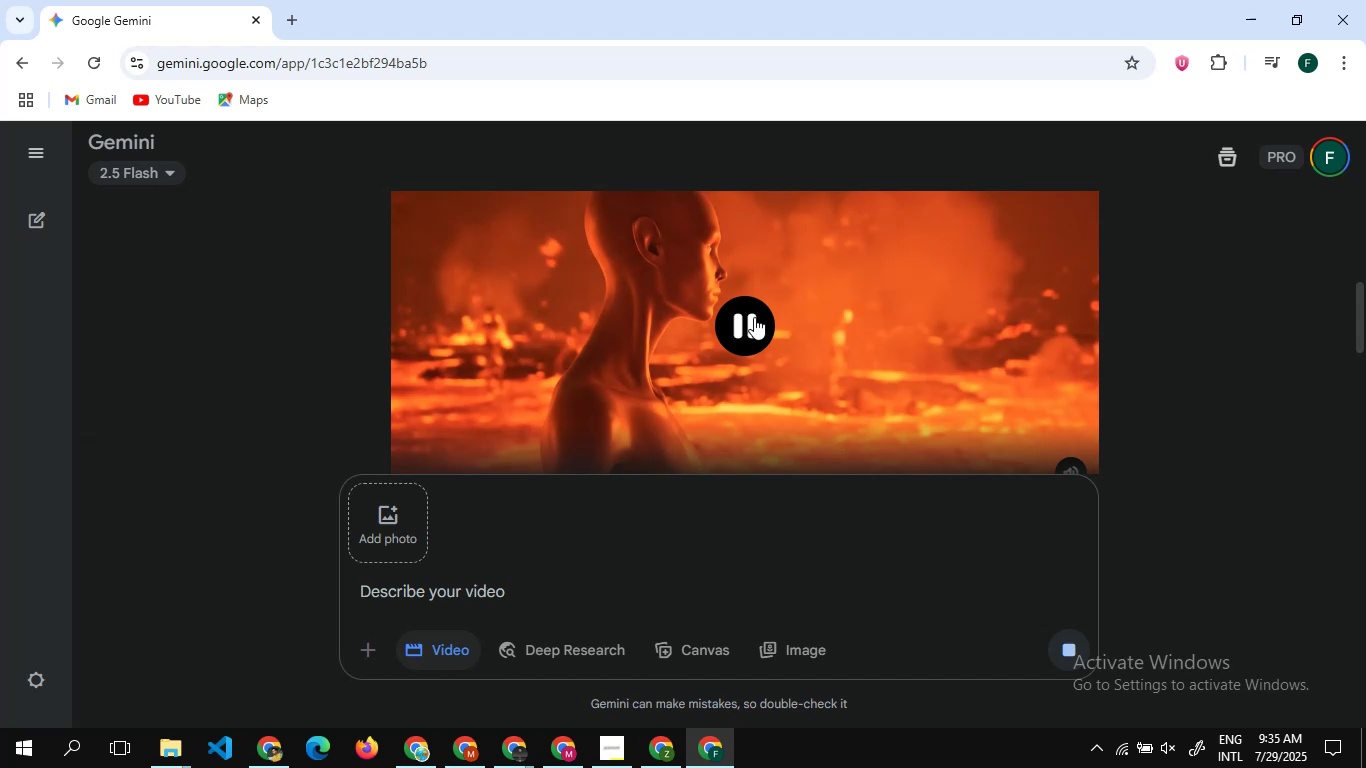 
left_click([754, 317])
 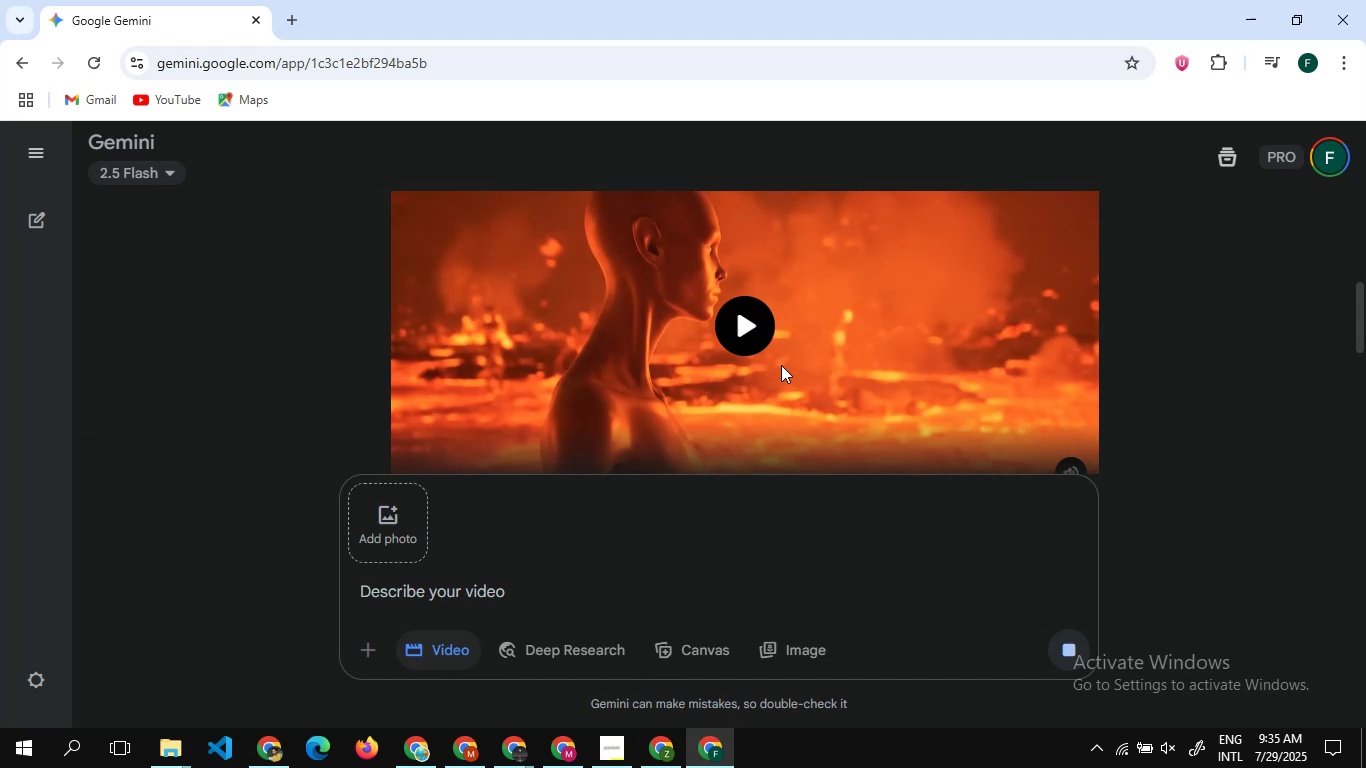 
scroll: coordinate [781, 365], scroll_direction: down, amount: 8.0
 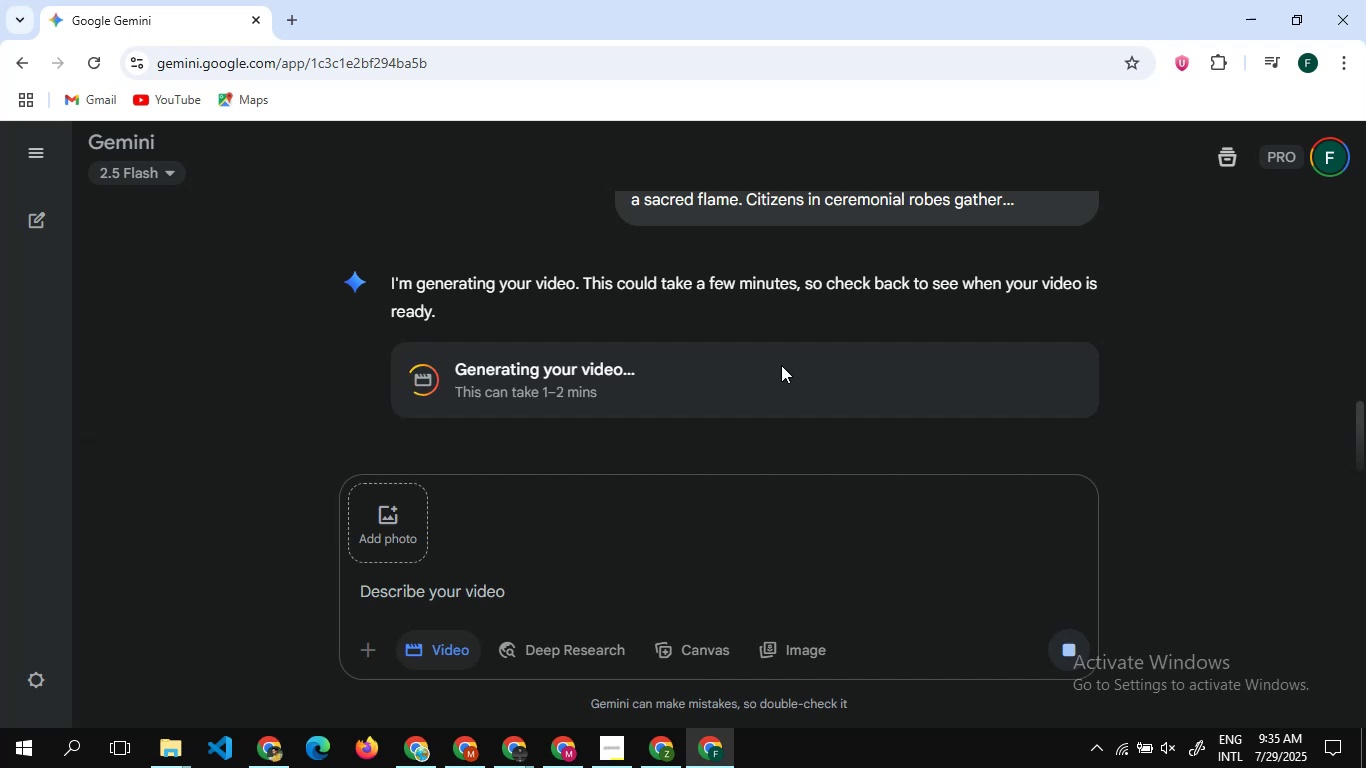 
wait(12.92)
 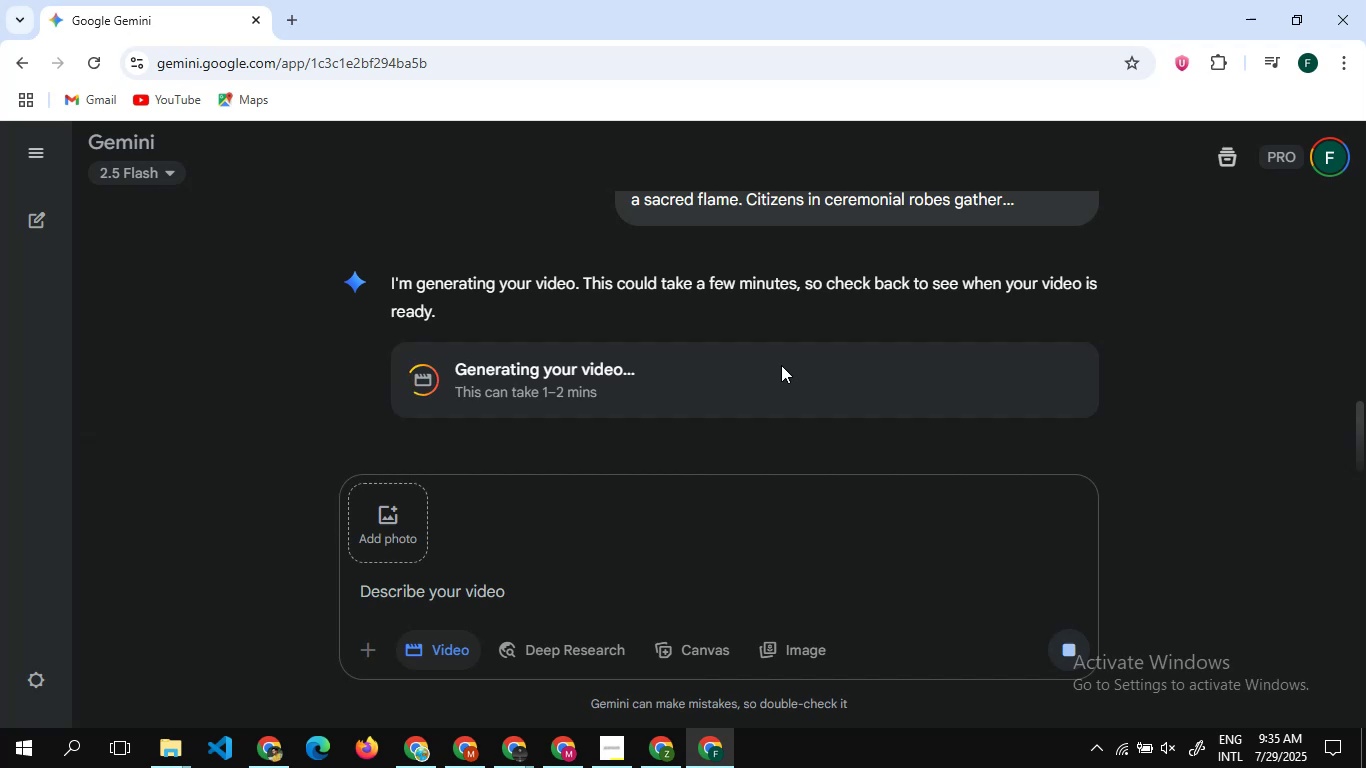 
scroll: coordinate [676, 342], scroll_direction: down, amount: 2.0
 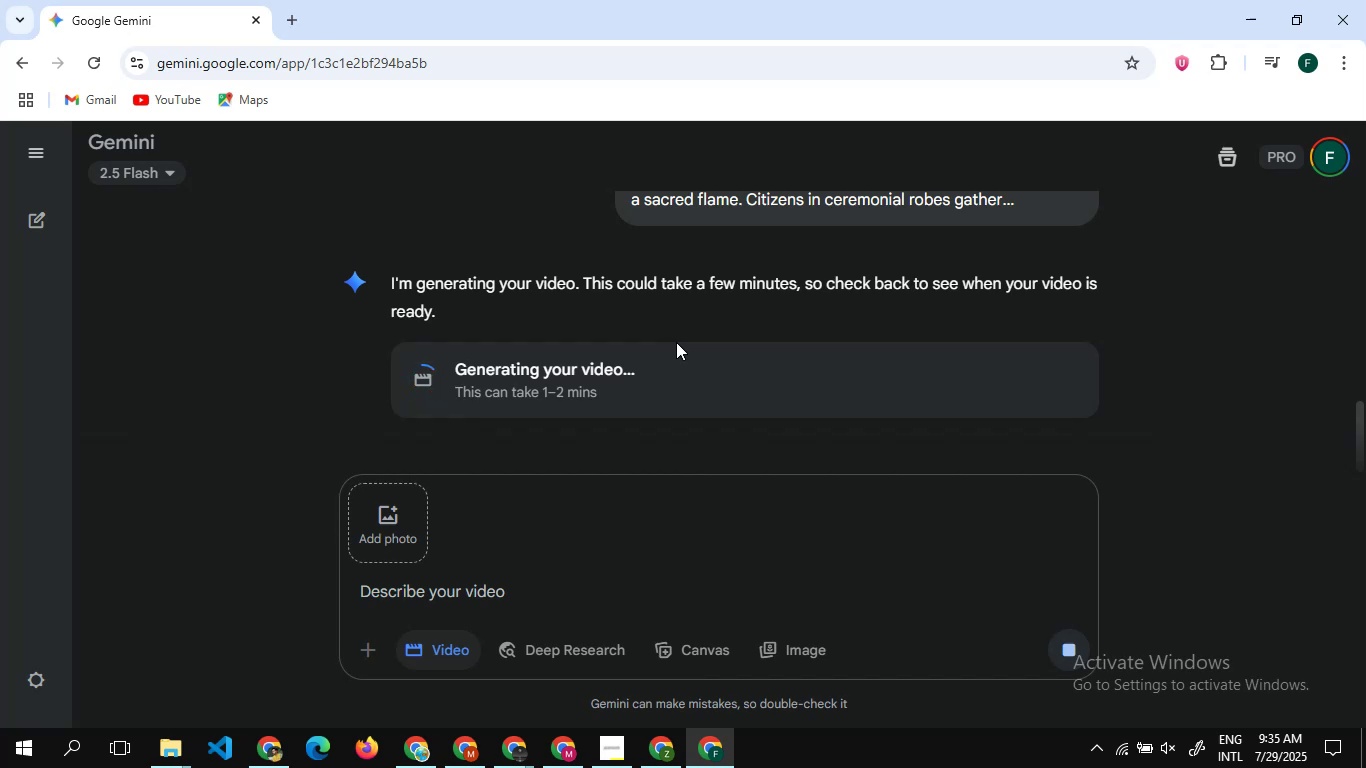 
scroll: coordinate [676, 342], scroll_direction: up, amount: 10.0
 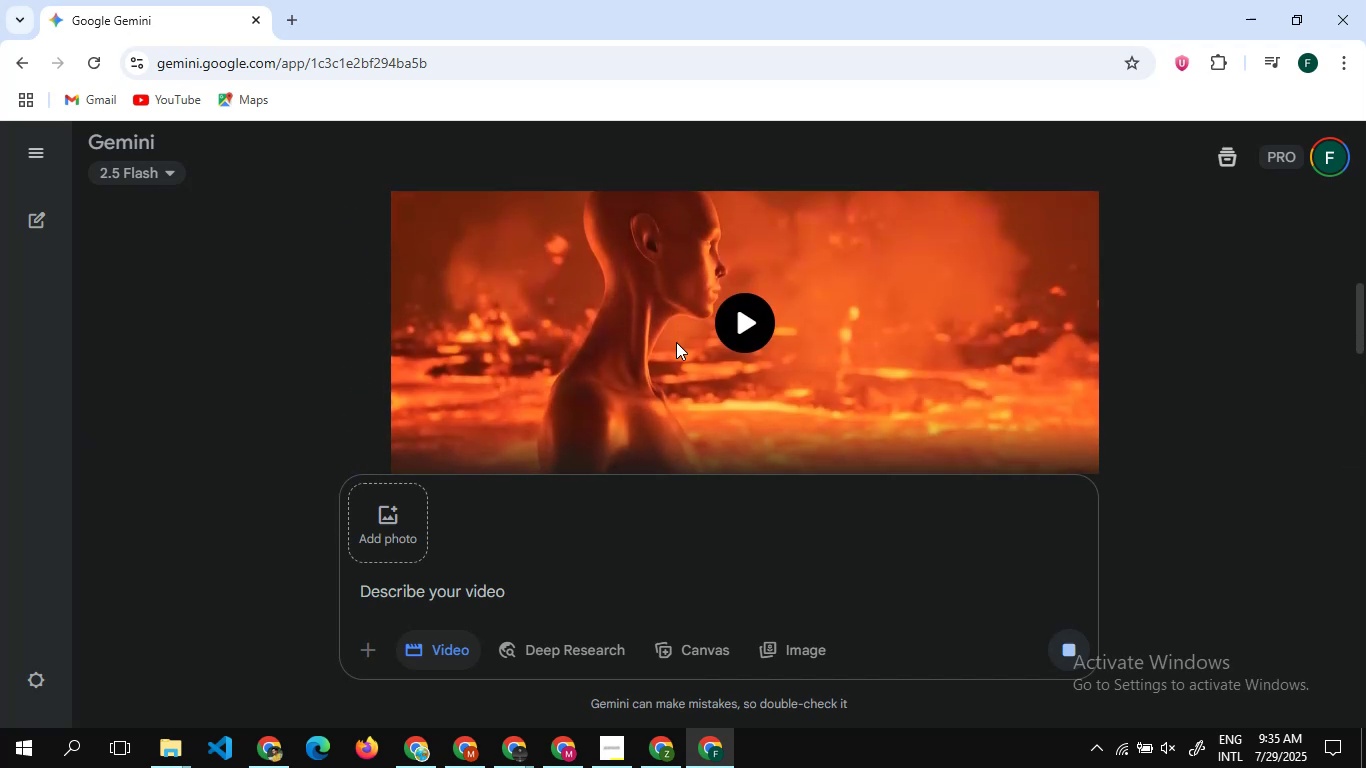 
scroll: coordinate [662, 339], scroll_direction: down, amount: 10.0
 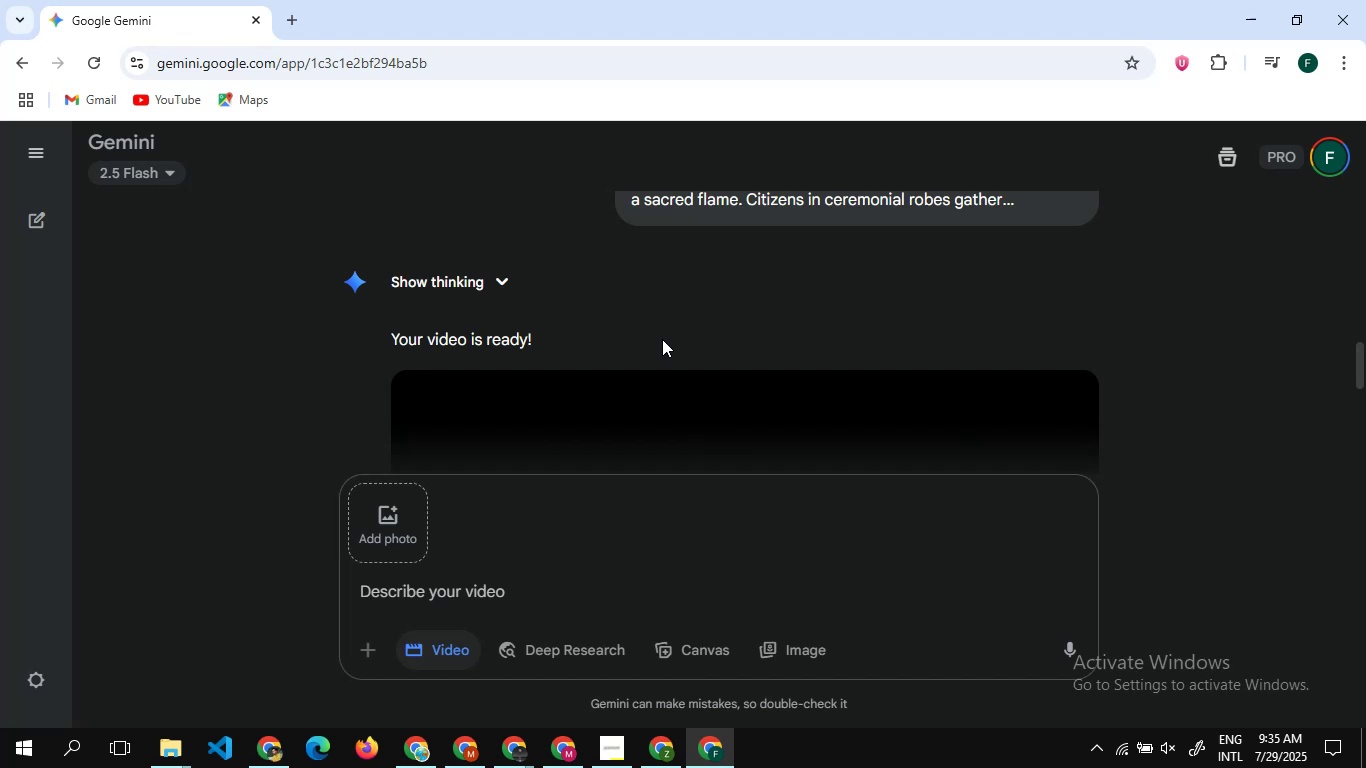 
wait(18.88)
 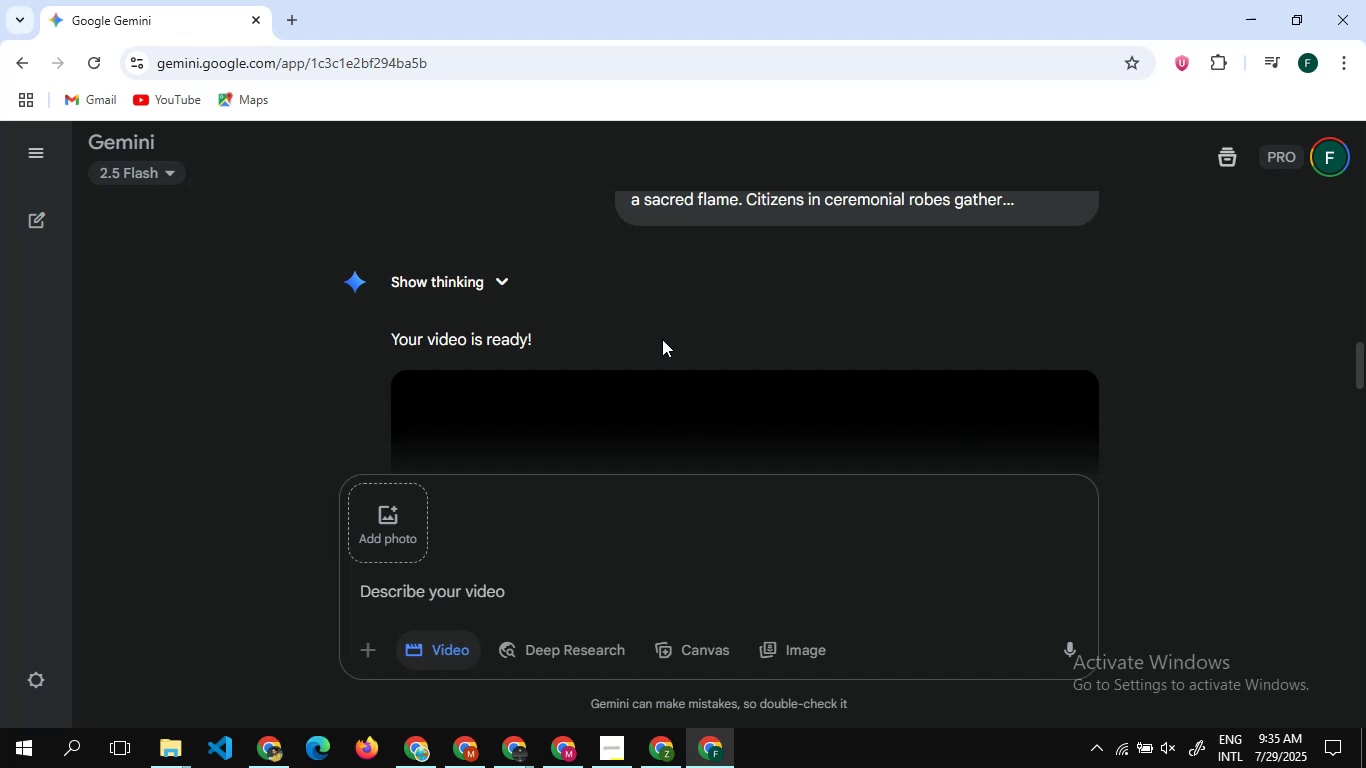 
scroll: coordinate [541, 300], scroll_direction: down, amount: 14.0
 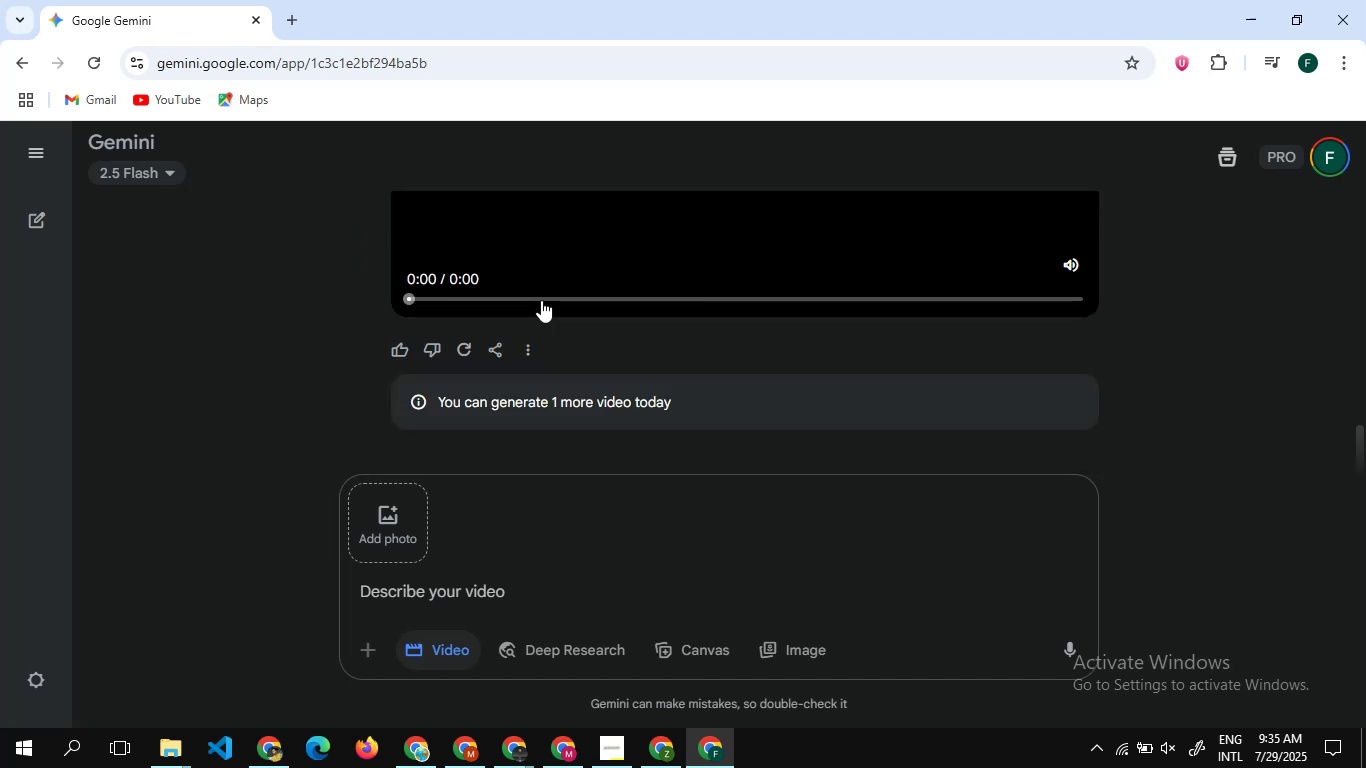 
scroll: coordinate [541, 300], scroll_direction: up, amount: 9.0
 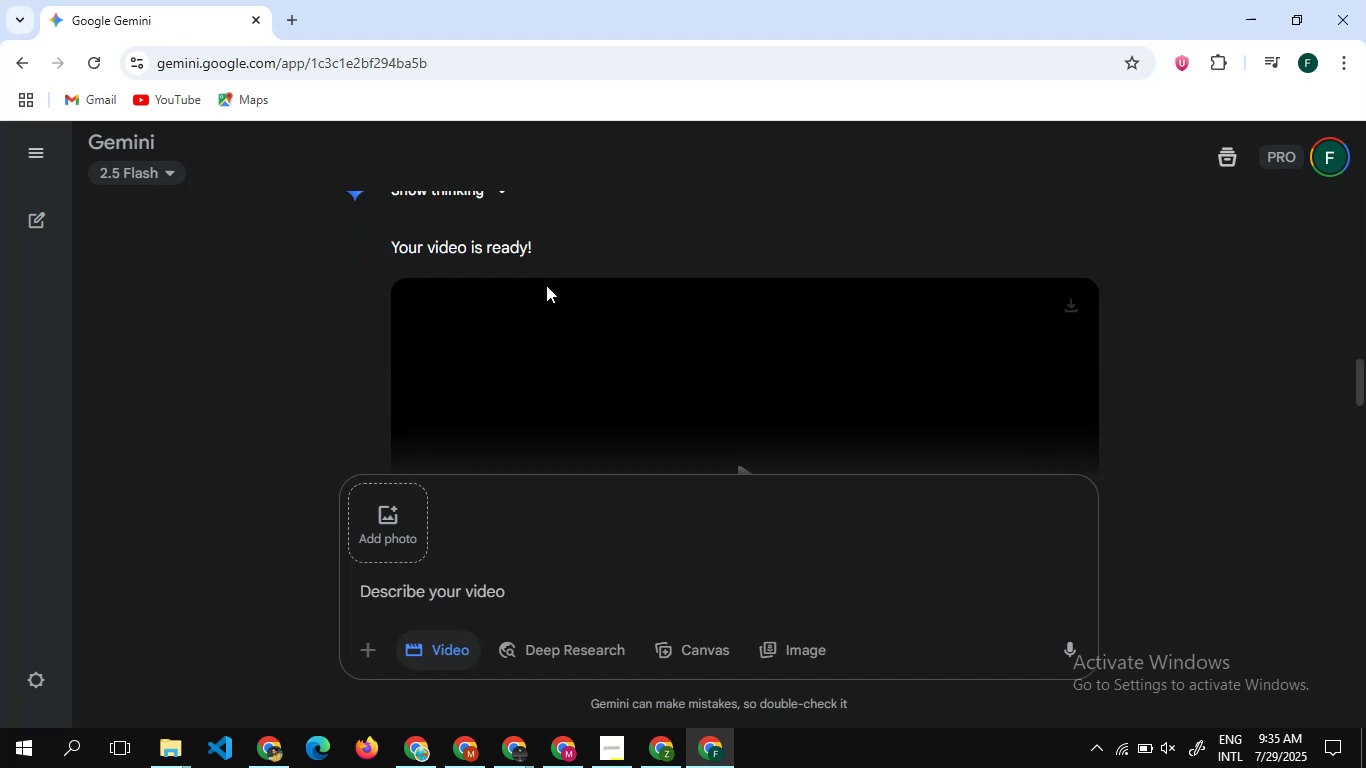 
scroll: coordinate [546, 285], scroll_direction: down, amount: 20.0
 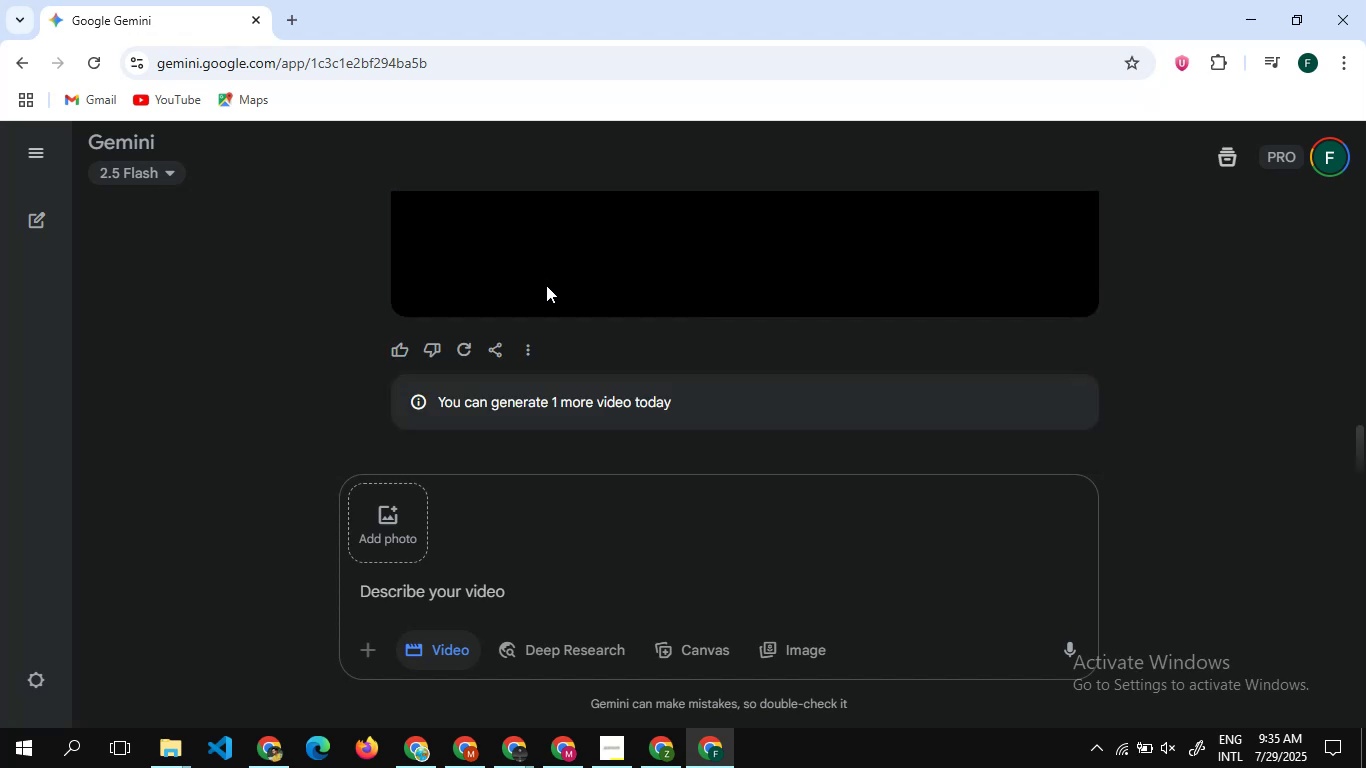 
wait(8.25)
 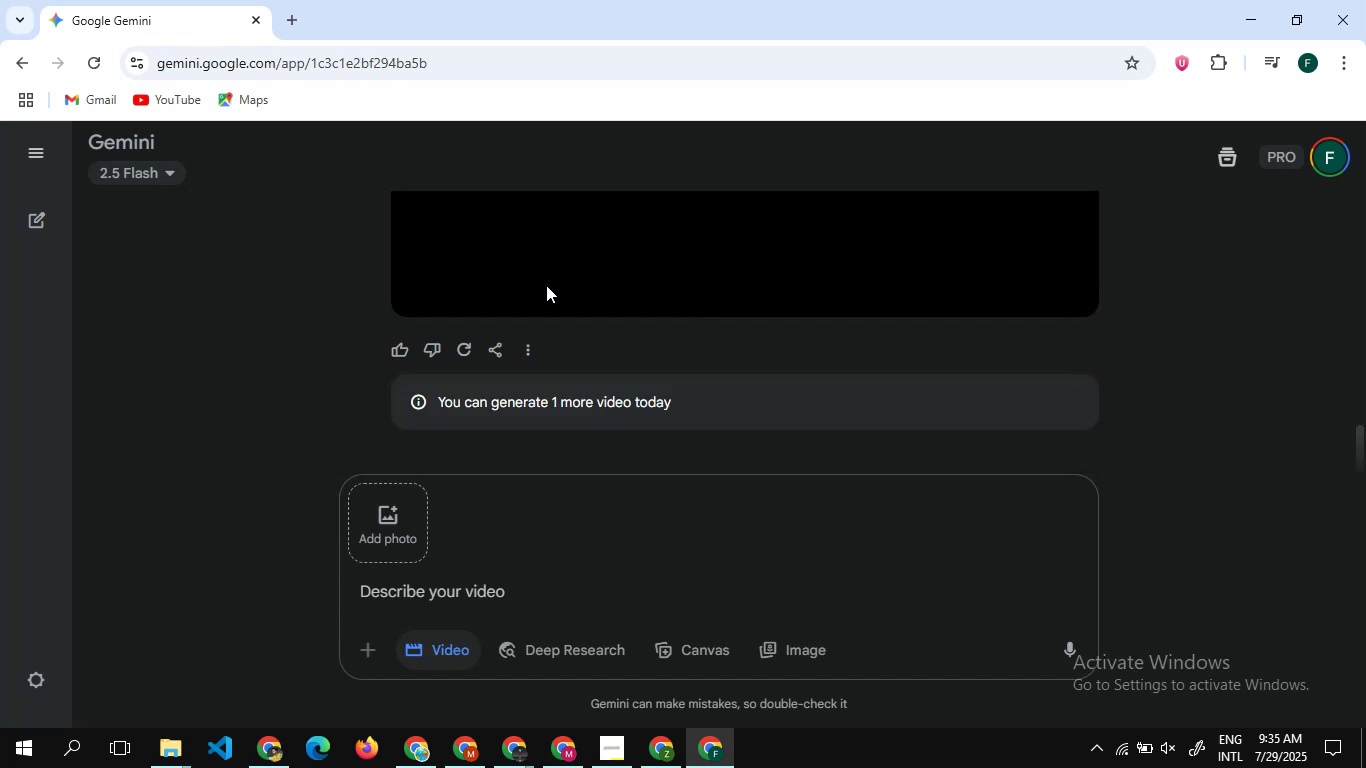 
scroll: coordinate [544, 339], scroll_direction: none, amount: 0.0
 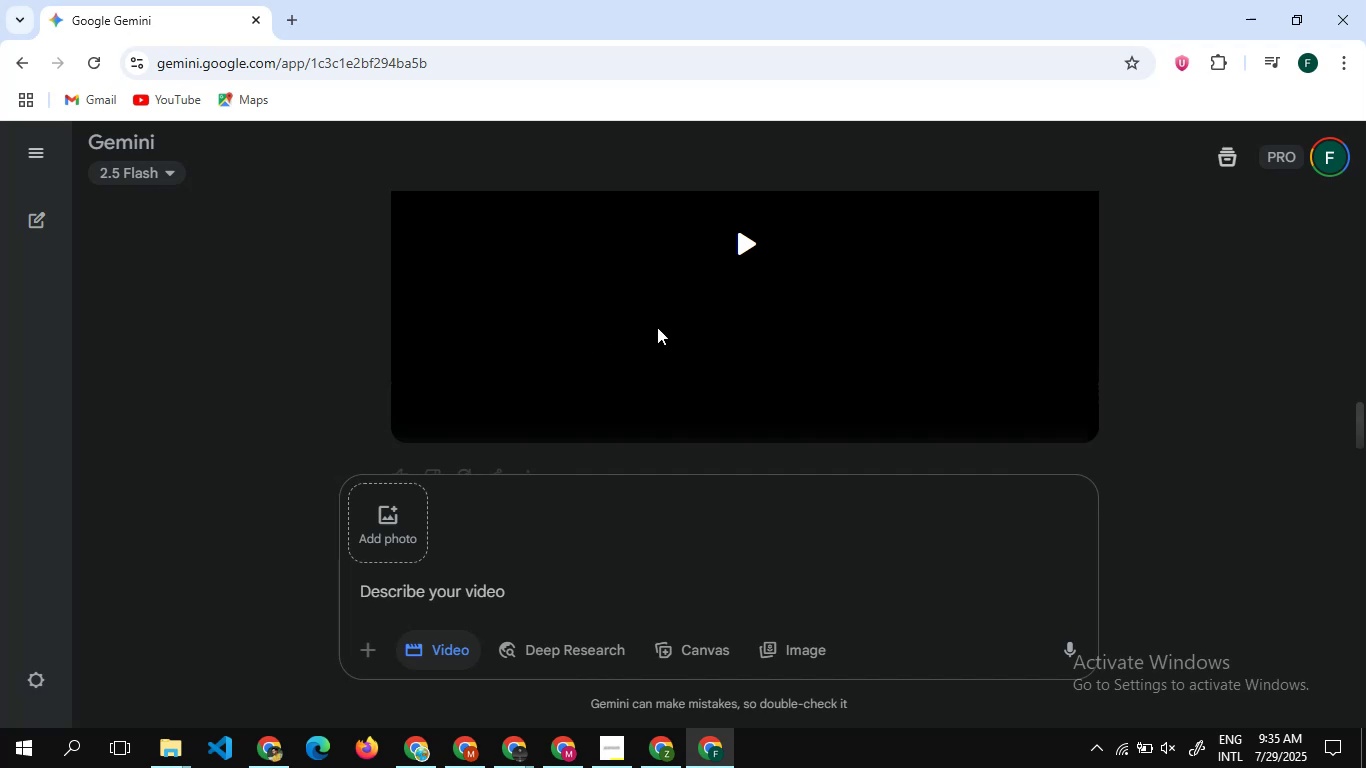 
scroll: coordinate [700, 326], scroll_direction: down, amount: 7.0
 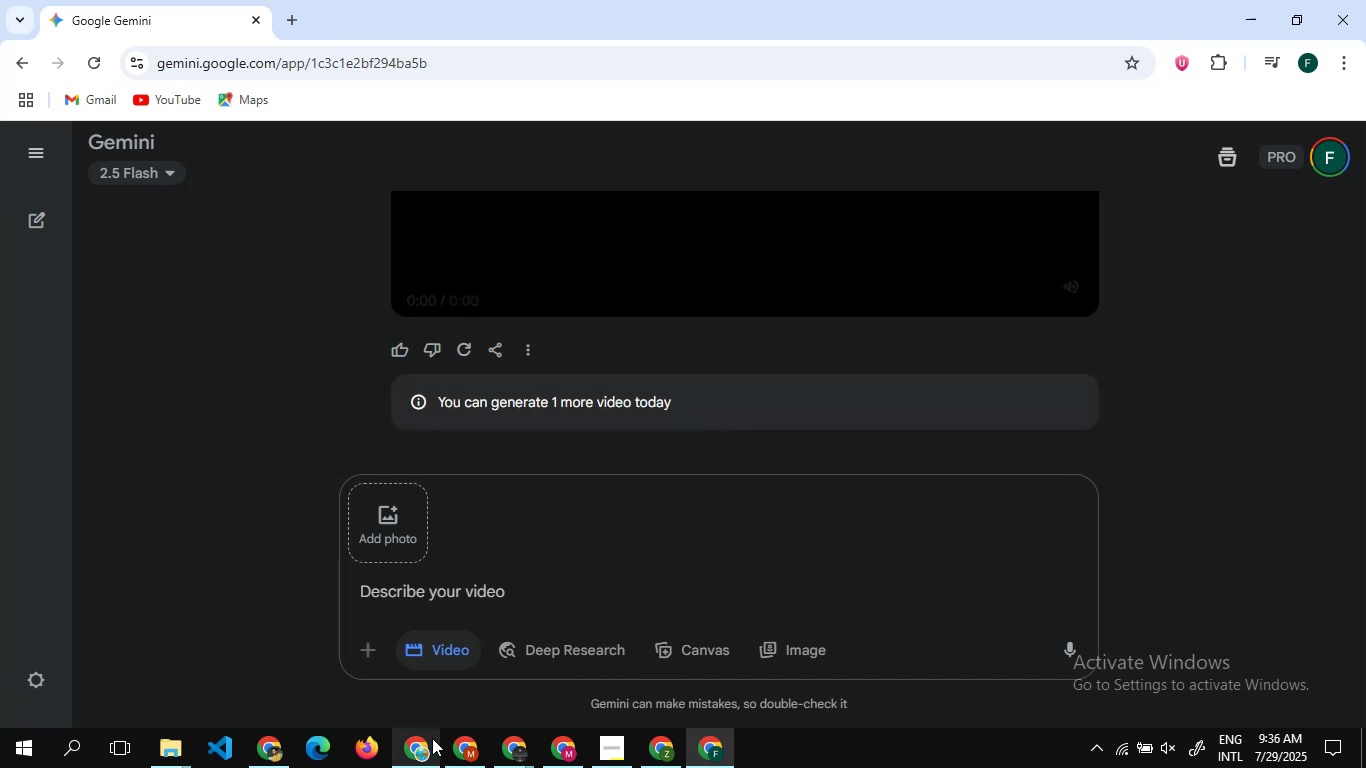 
mouse_move([480, 728])
 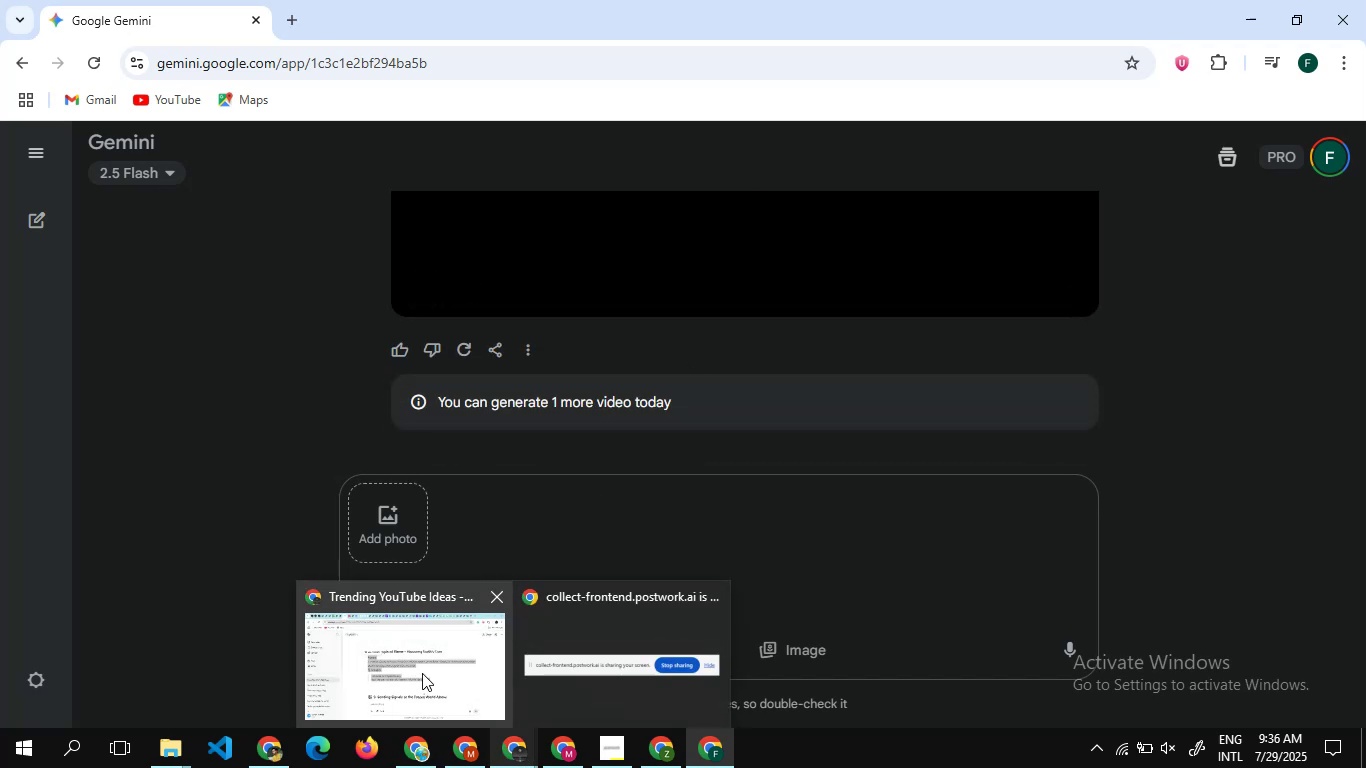 
left_click([422, 673])
 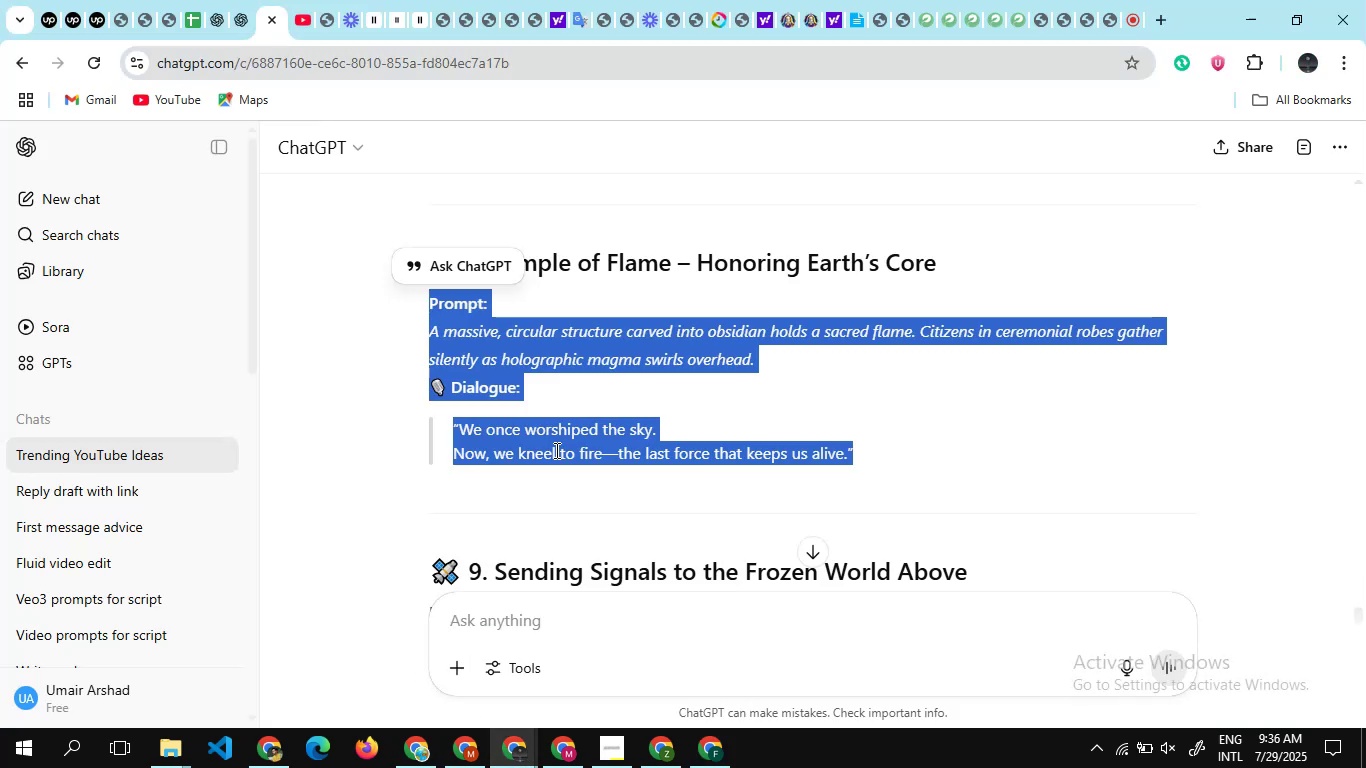 
scroll: coordinate [555, 450], scroll_direction: down, amount: 4.0
 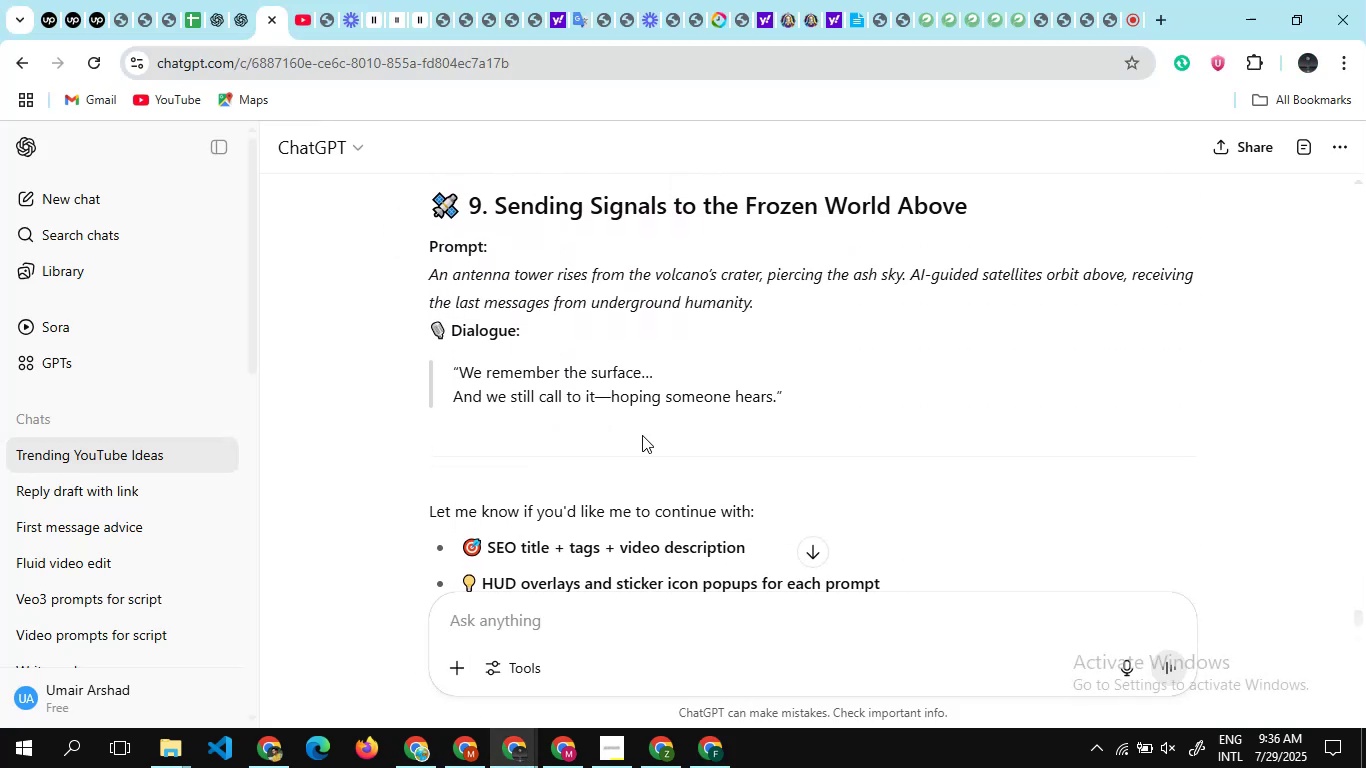 
left_click_drag(start_coordinate=[643, 435], to_coordinate=[407, 235])
 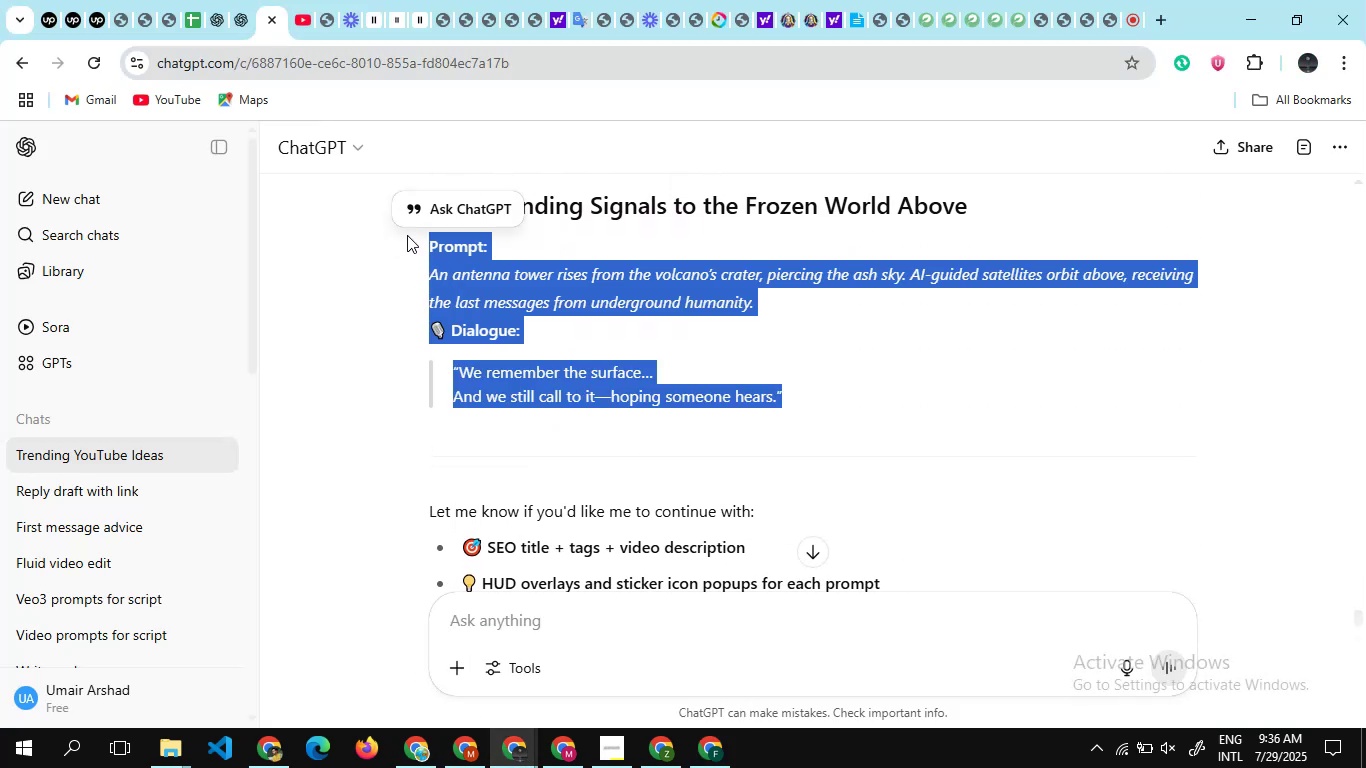 
hold_key(key=ControlLeft, duration=0.73)
 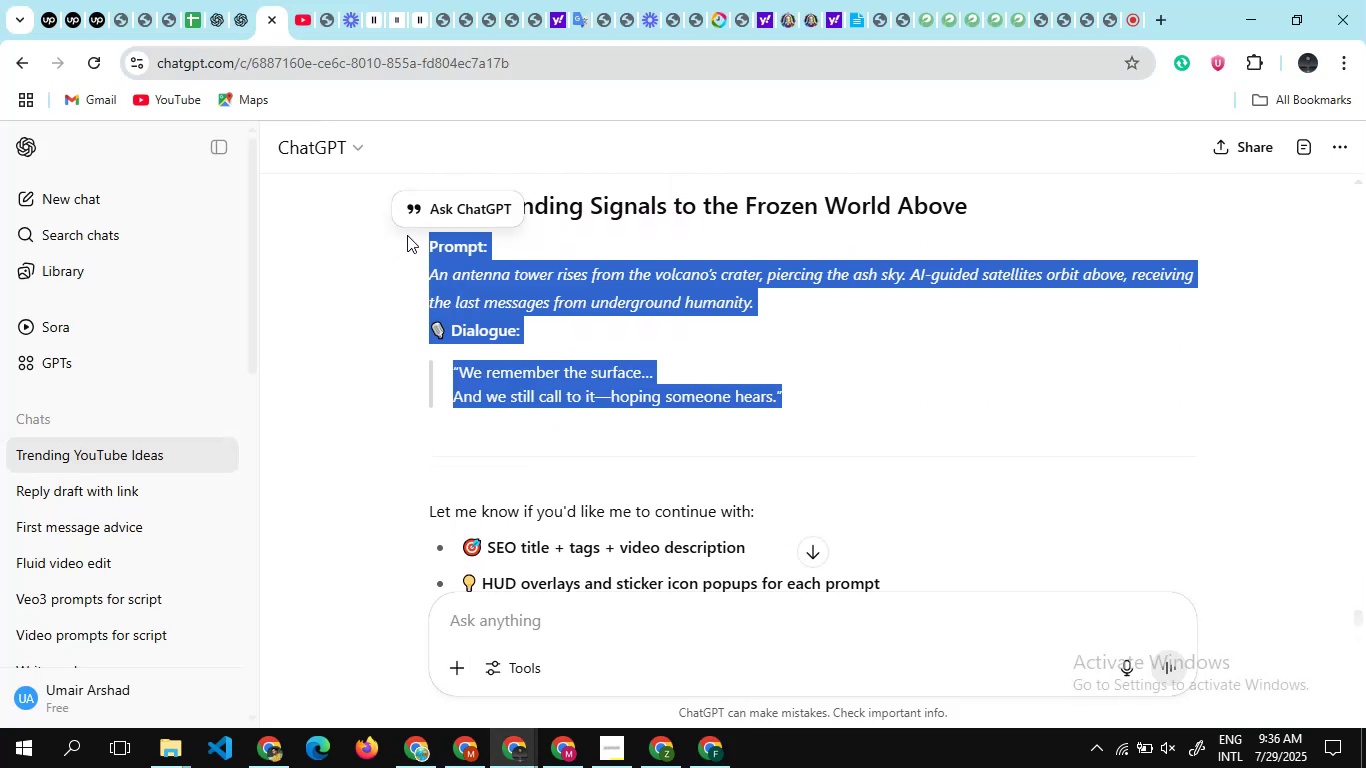 
hold_key(key=C, duration=0.31)
 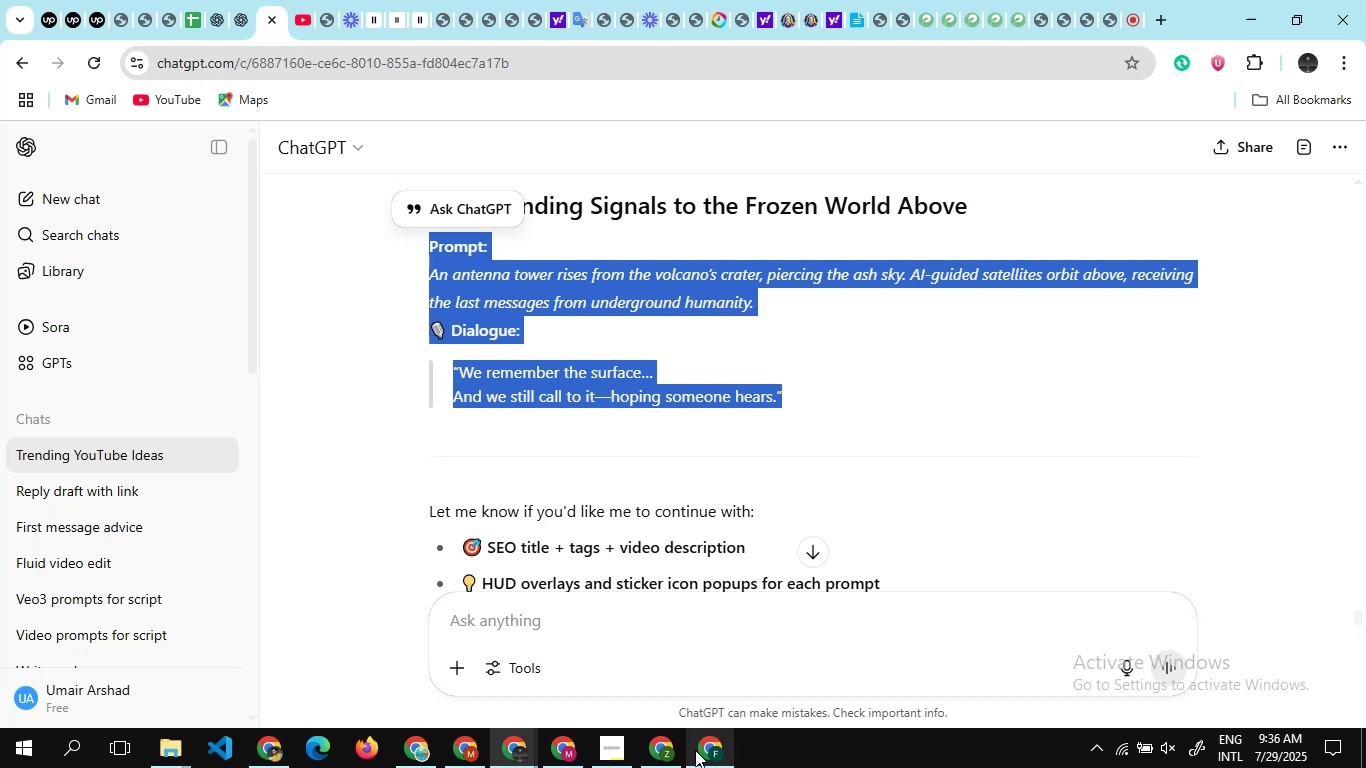 
left_click([714, 753])
 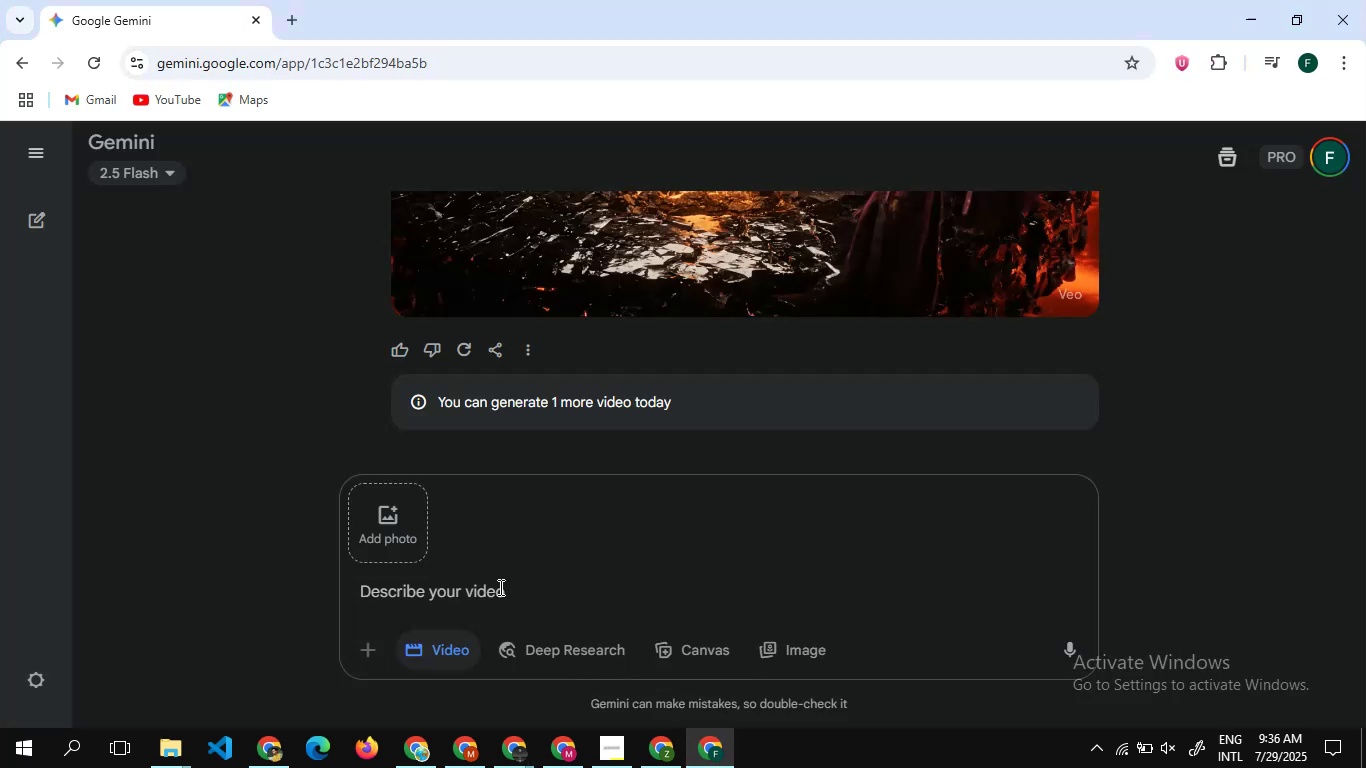 
left_click([499, 587])
 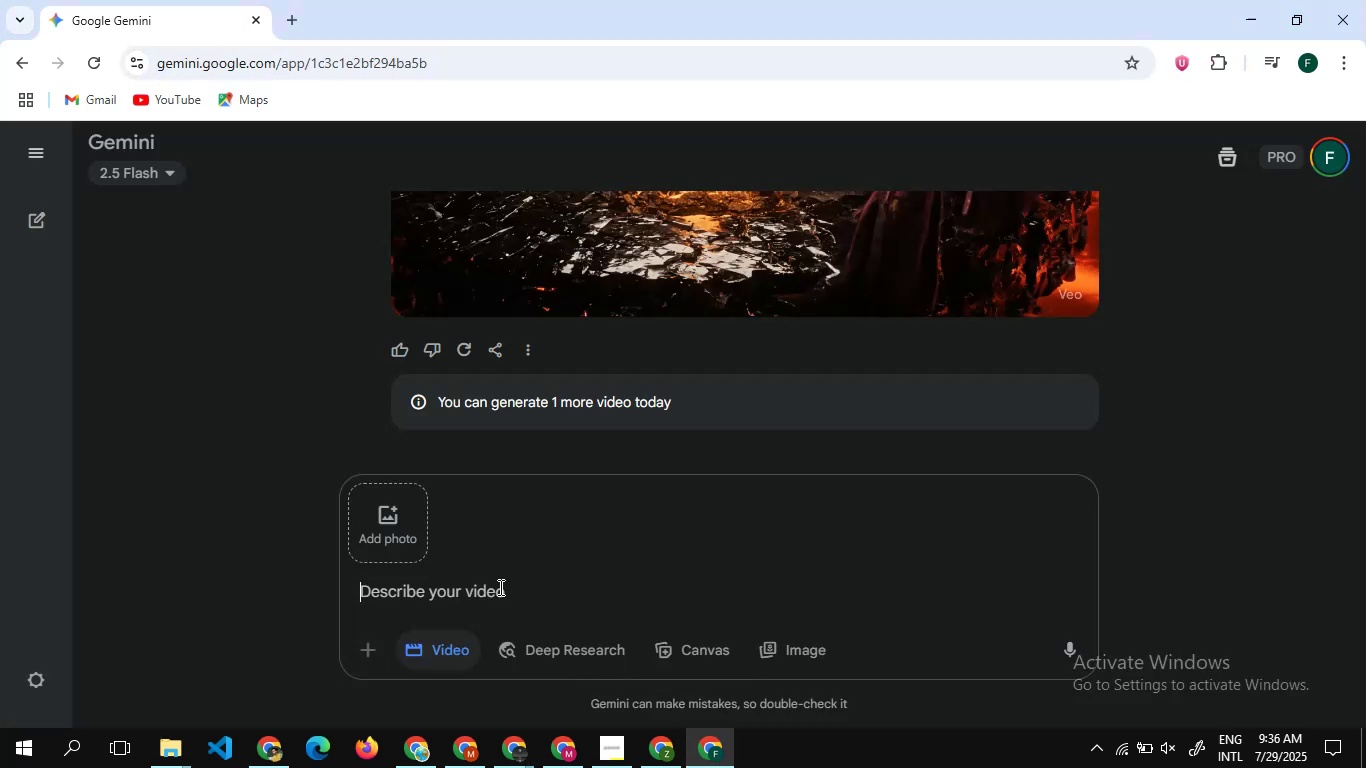 
key(Control+V)
 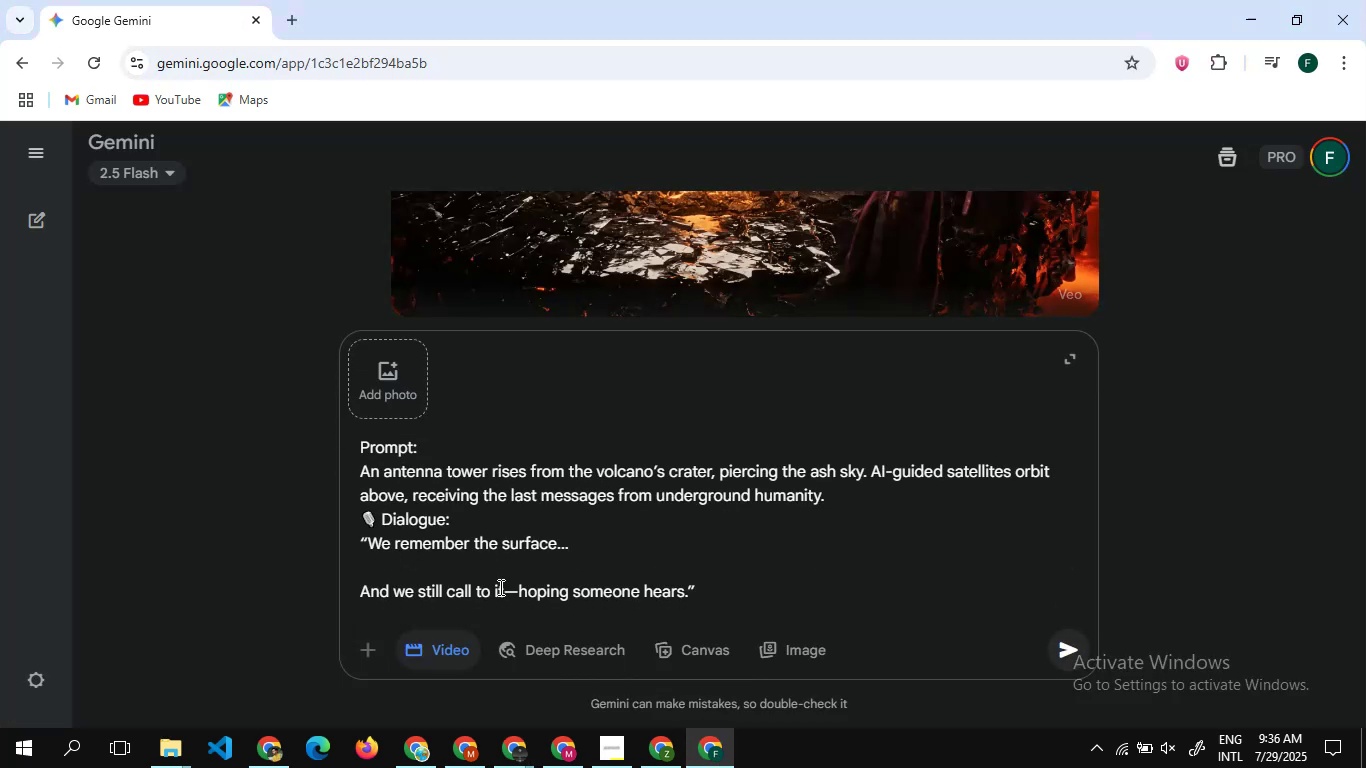 
key(Enter)
 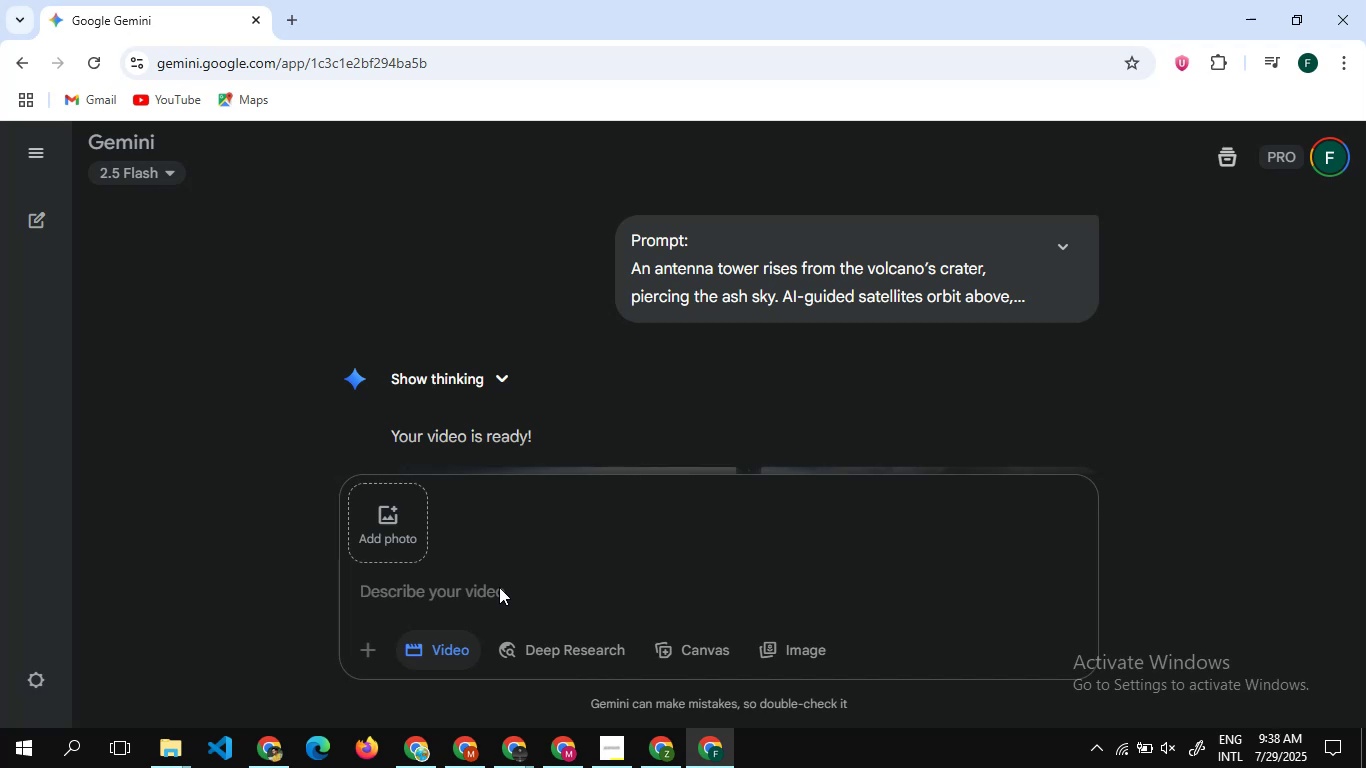 
wait(119.18)
 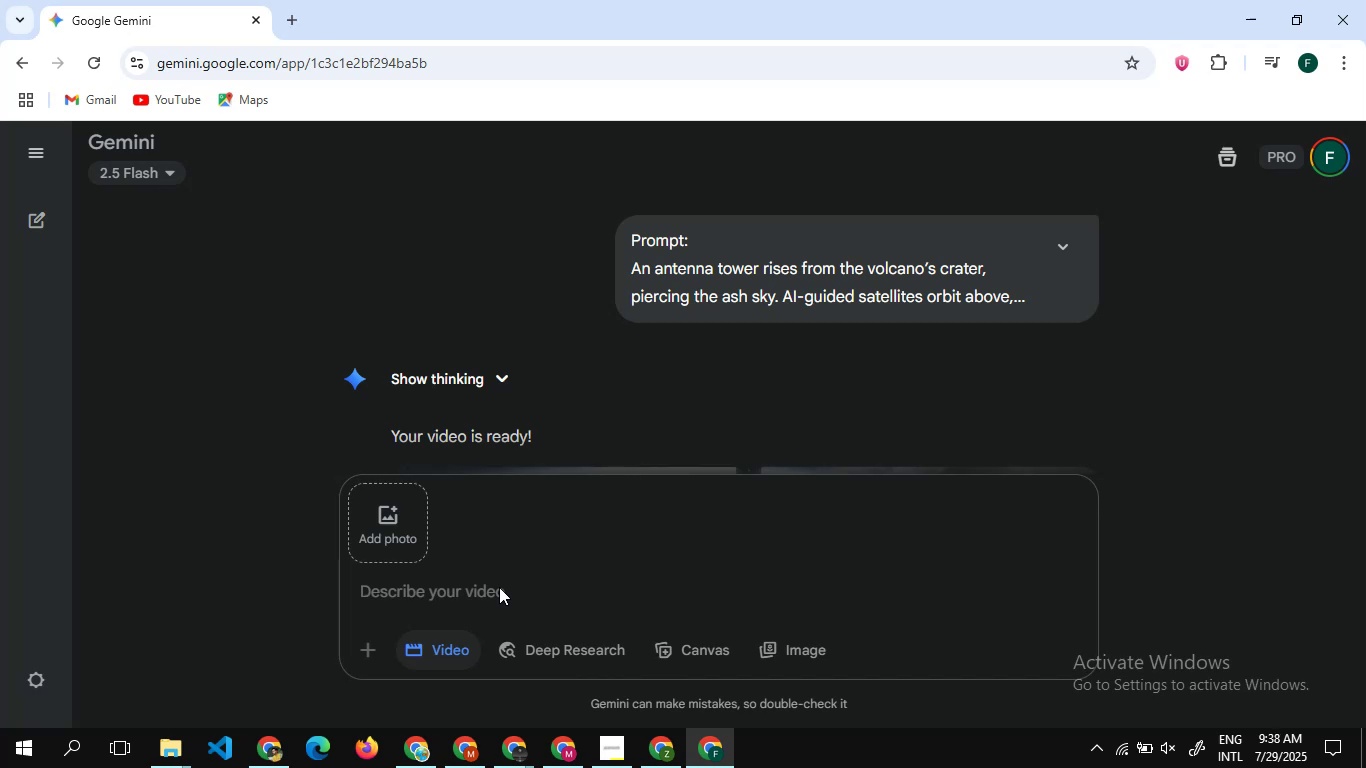 
scroll: coordinate [755, 388], scroll_direction: down, amount: 4.0
 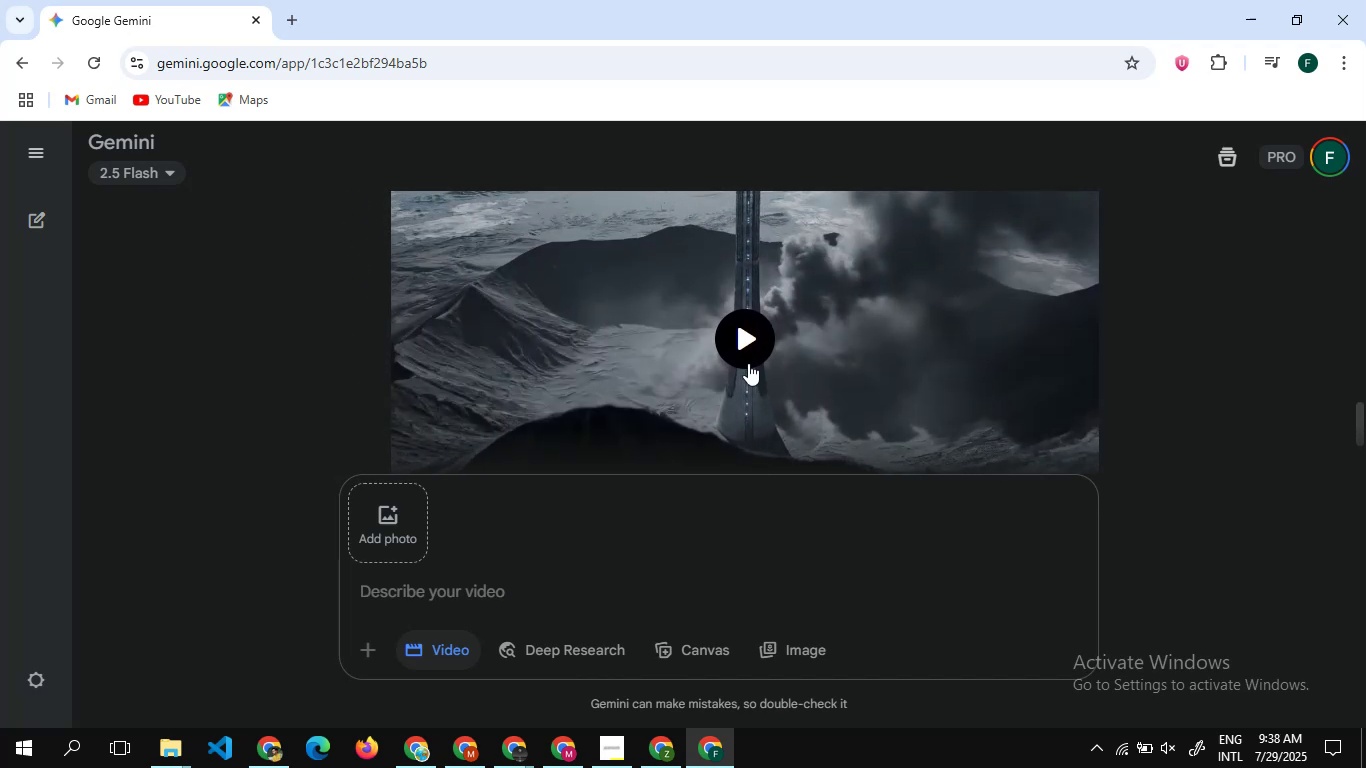 
left_click([748, 363])
 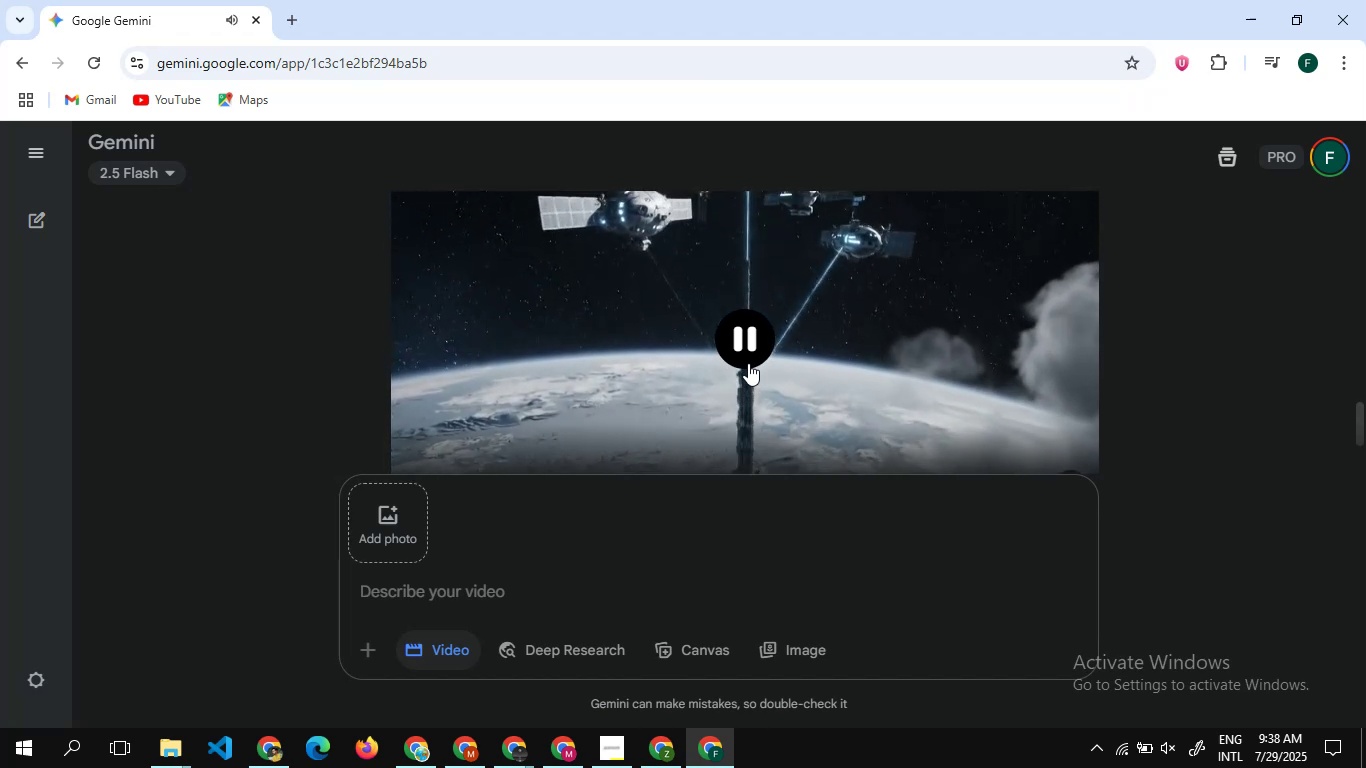 
wait(6.67)
 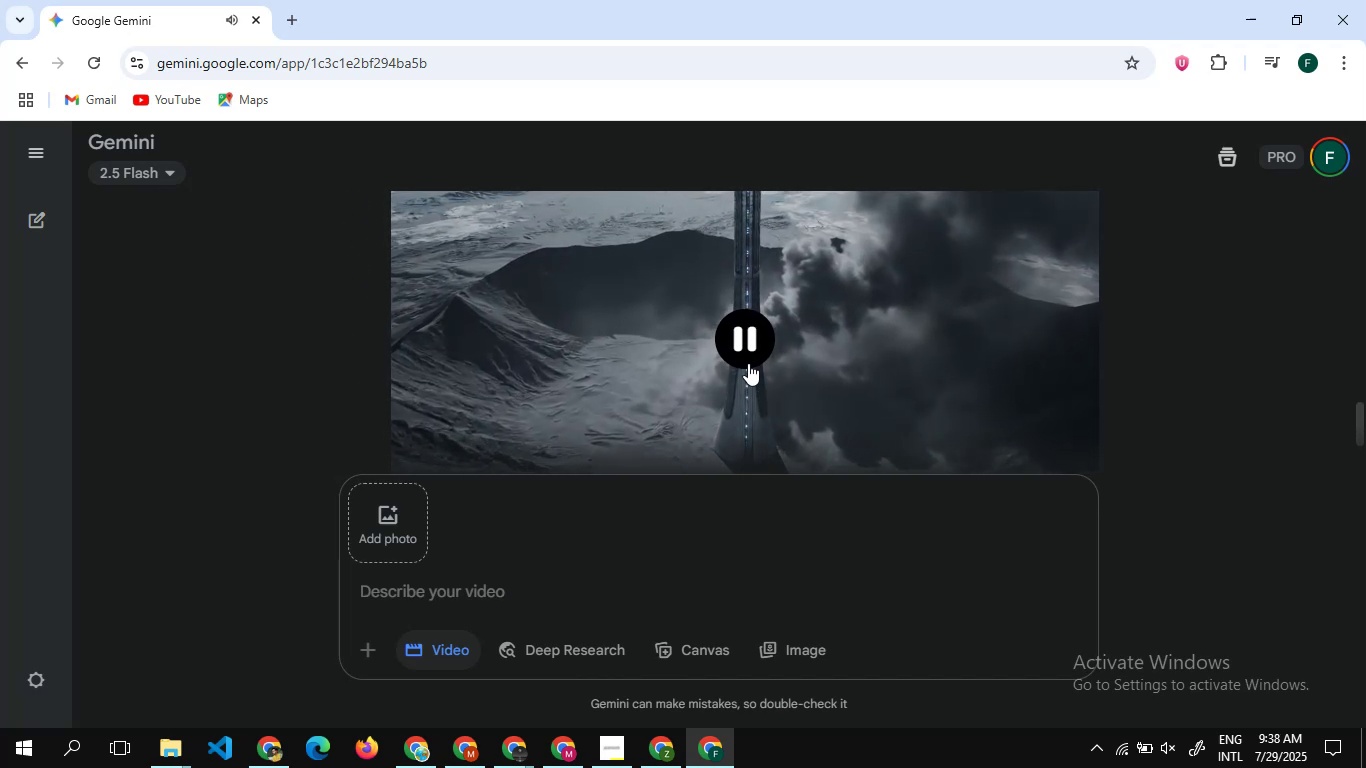 
scroll: coordinate [738, 322], scroll_direction: down, amount: 2.0
 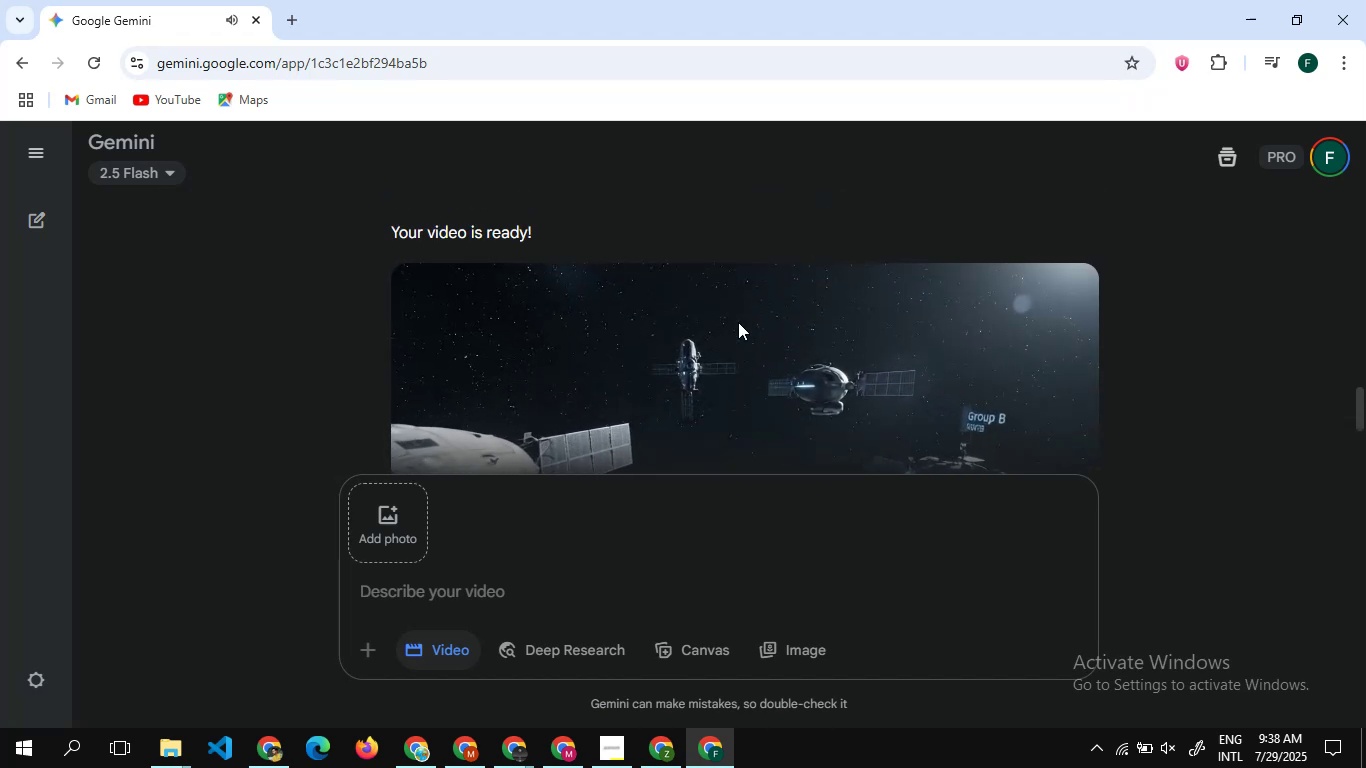 
scroll: coordinate [738, 322], scroll_direction: none, amount: 0.0
 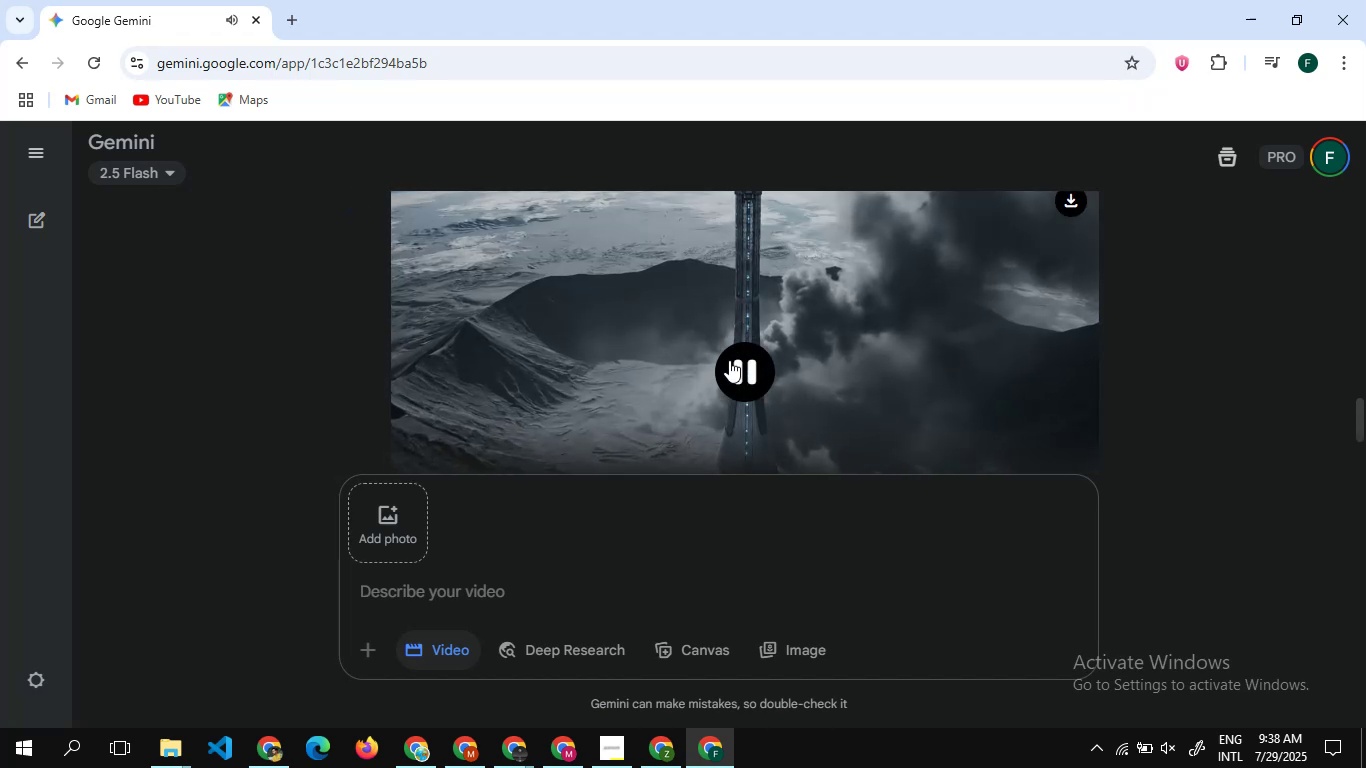 
left_click([729, 360])
 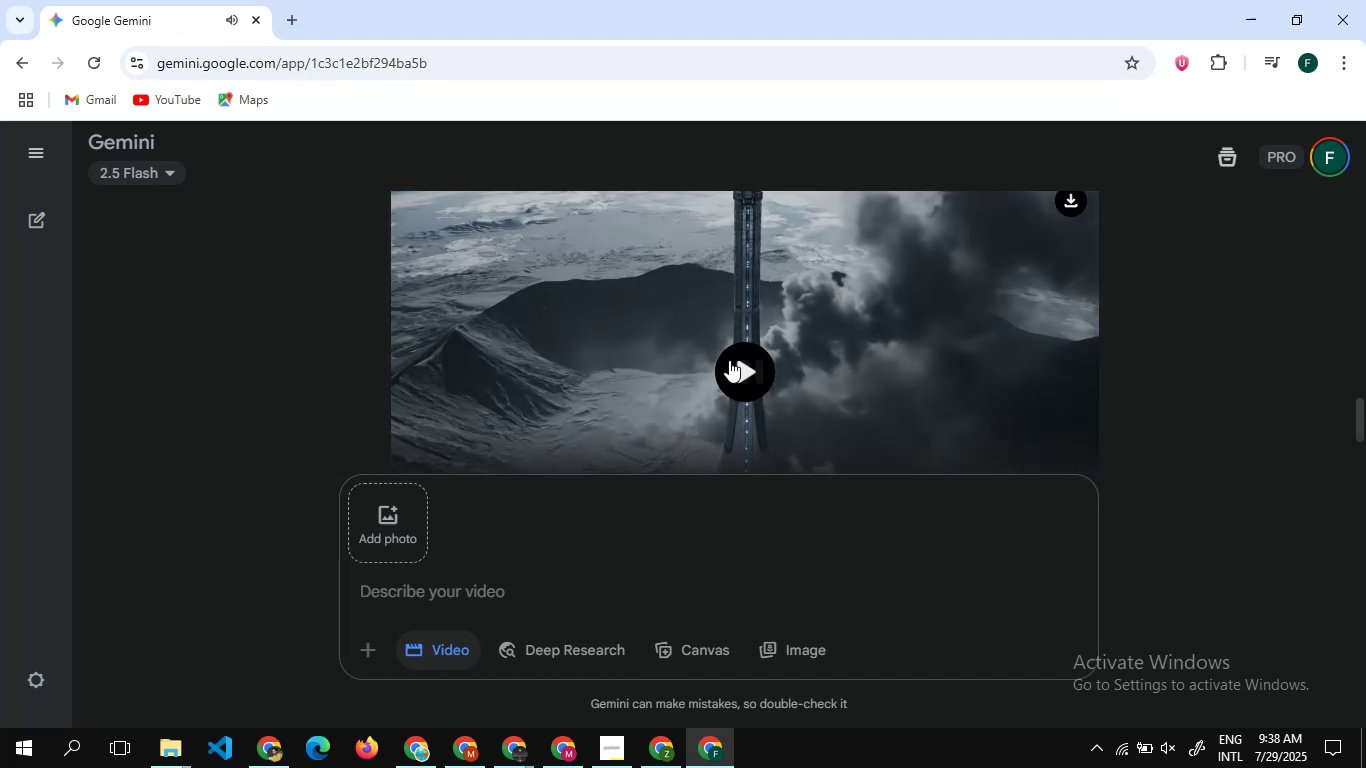 
scroll: coordinate [729, 360], scroll_direction: up, amount: 28.0
 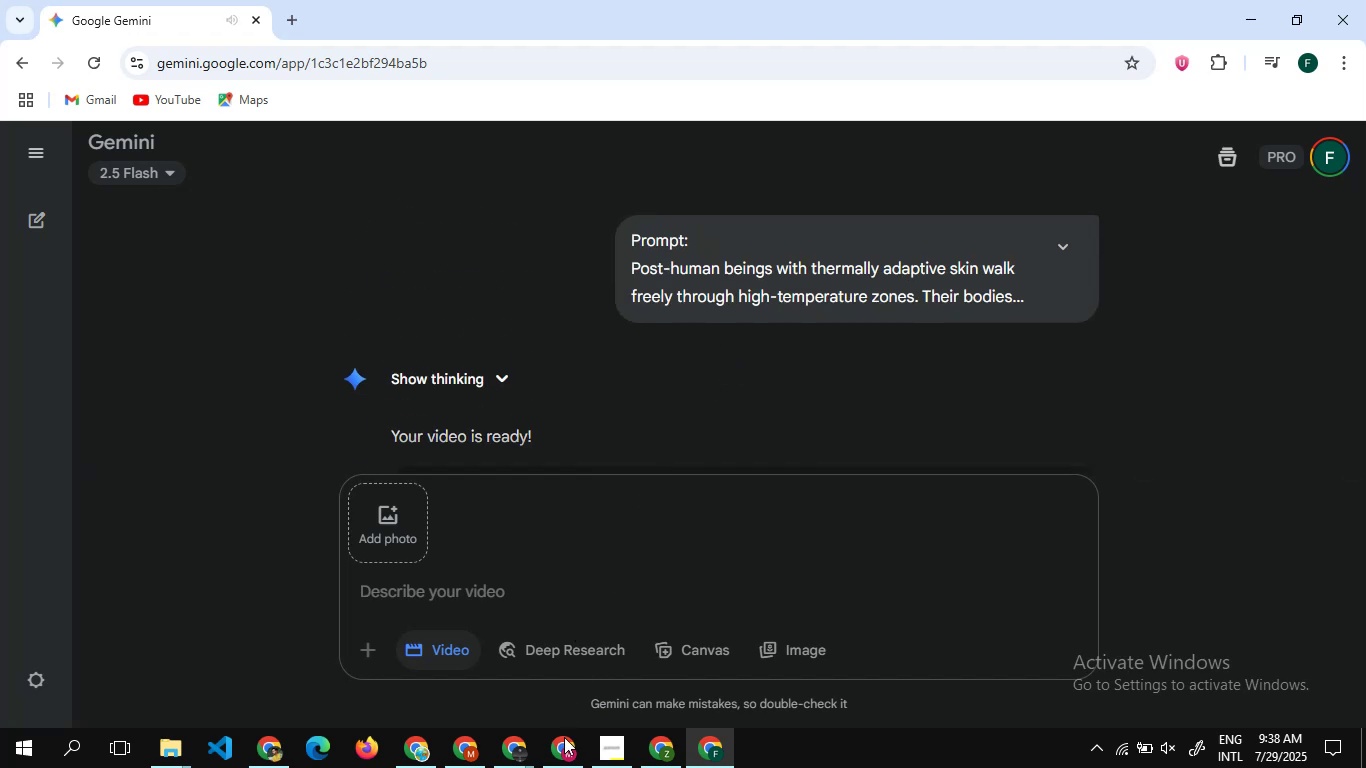 
left_click([564, 745])
 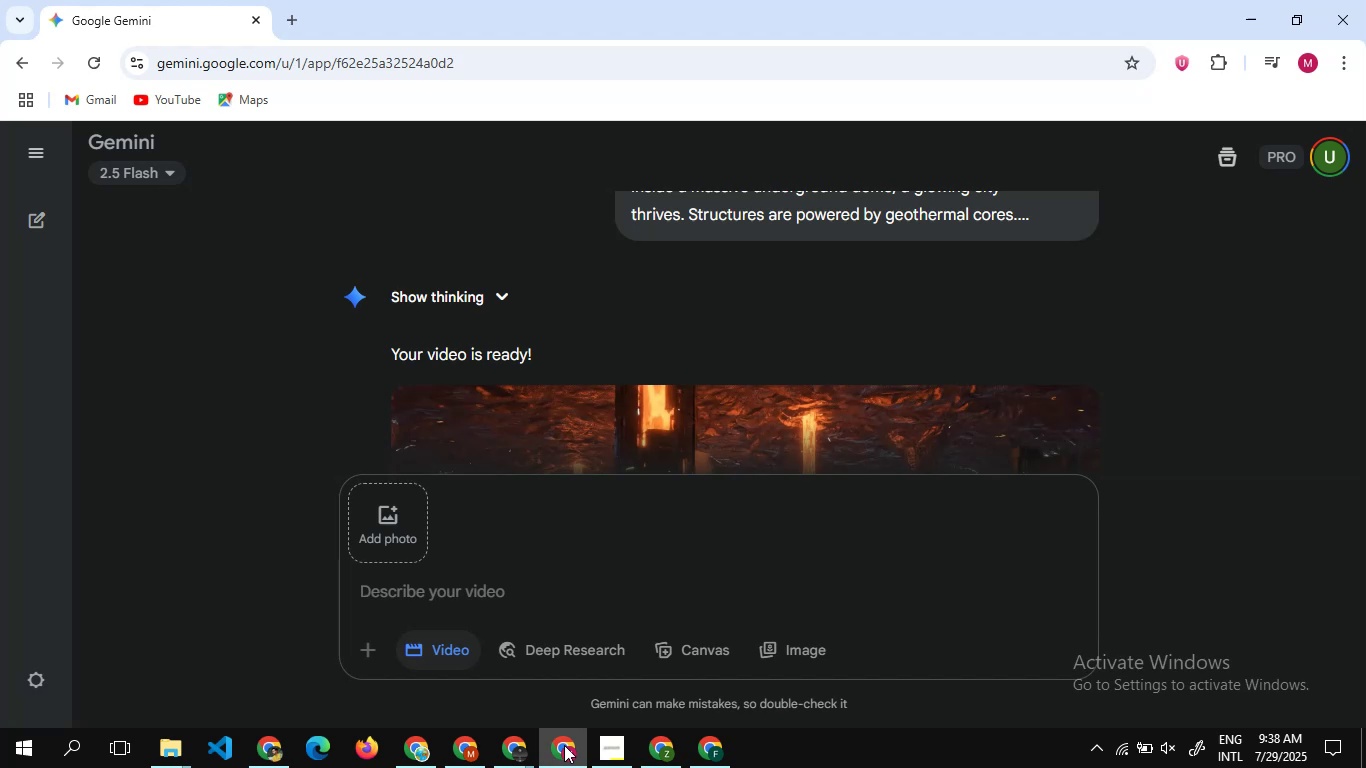 
wait(14.17)
 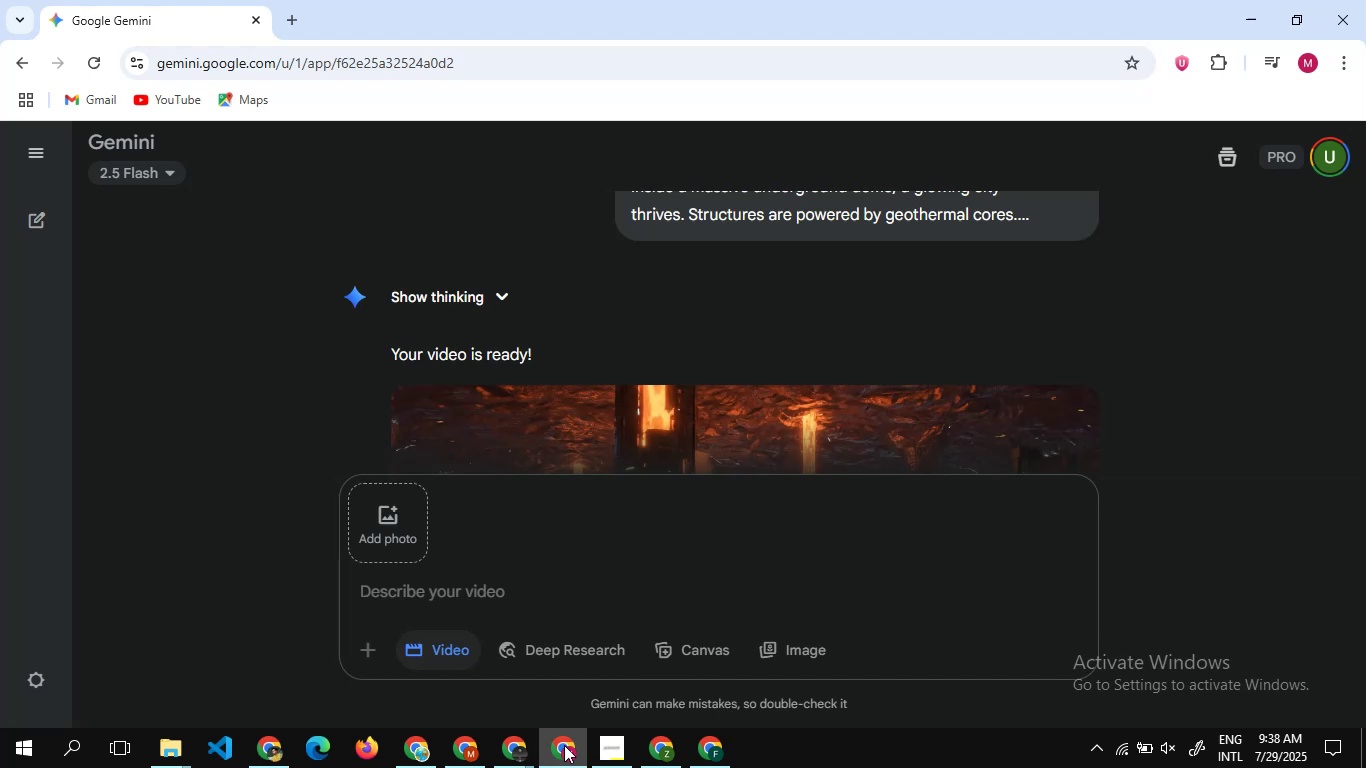 
scroll: coordinate [806, 428], scroll_direction: up, amount: 19.0
 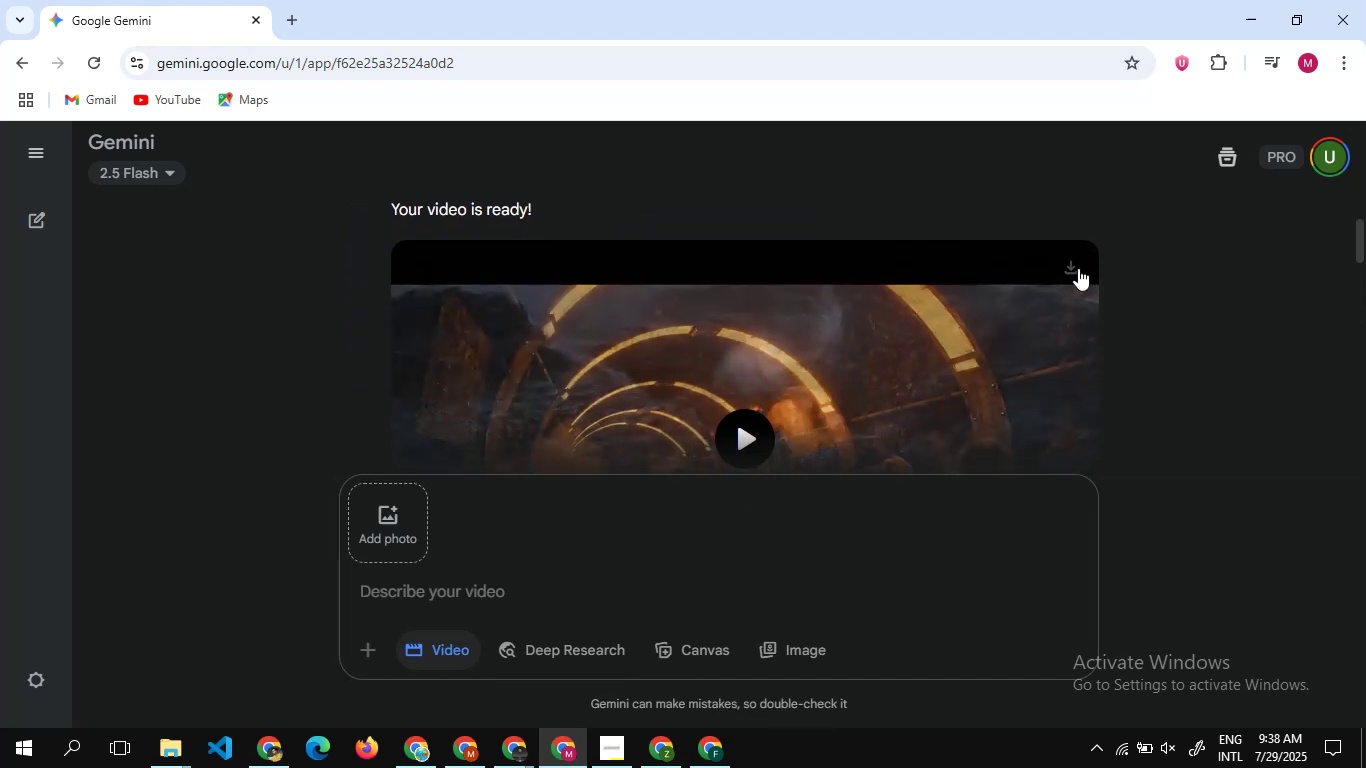 
left_click([1072, 275])
 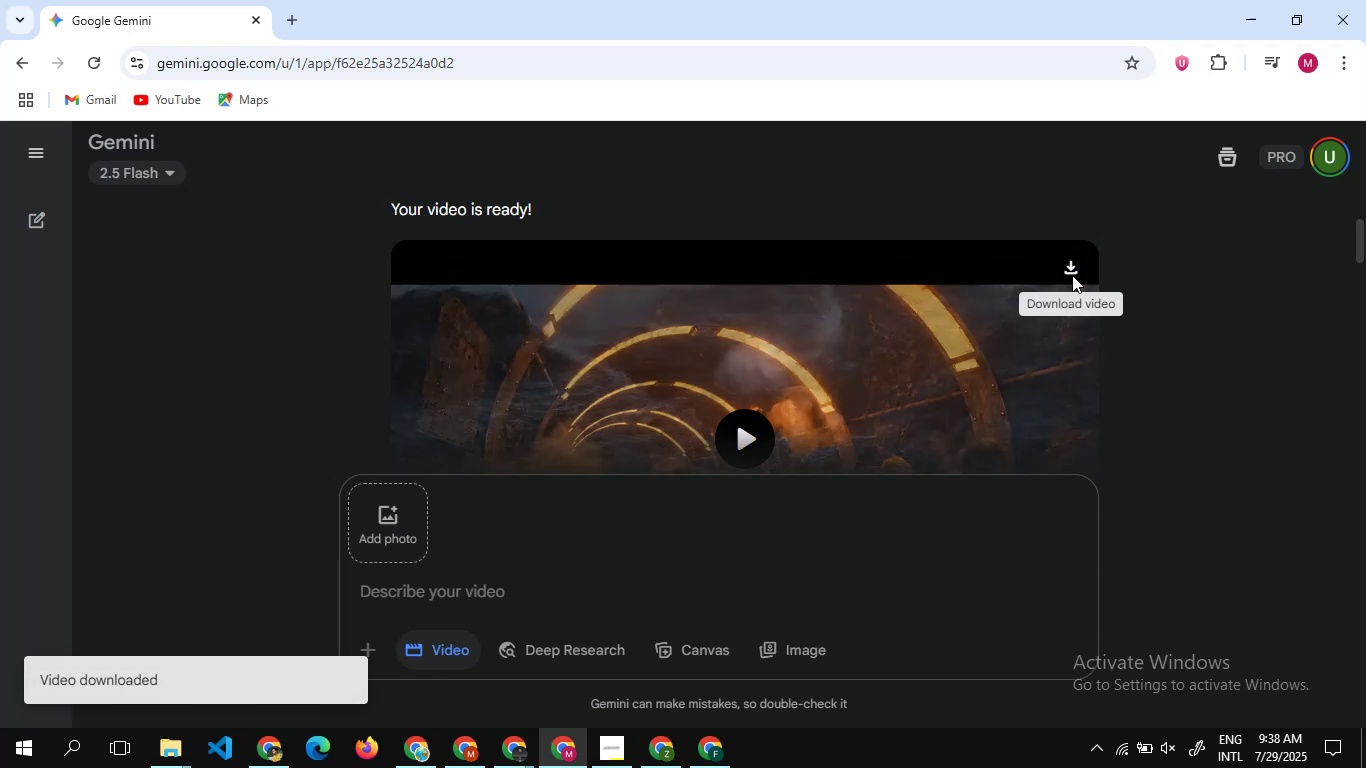 
wait(15.57)
 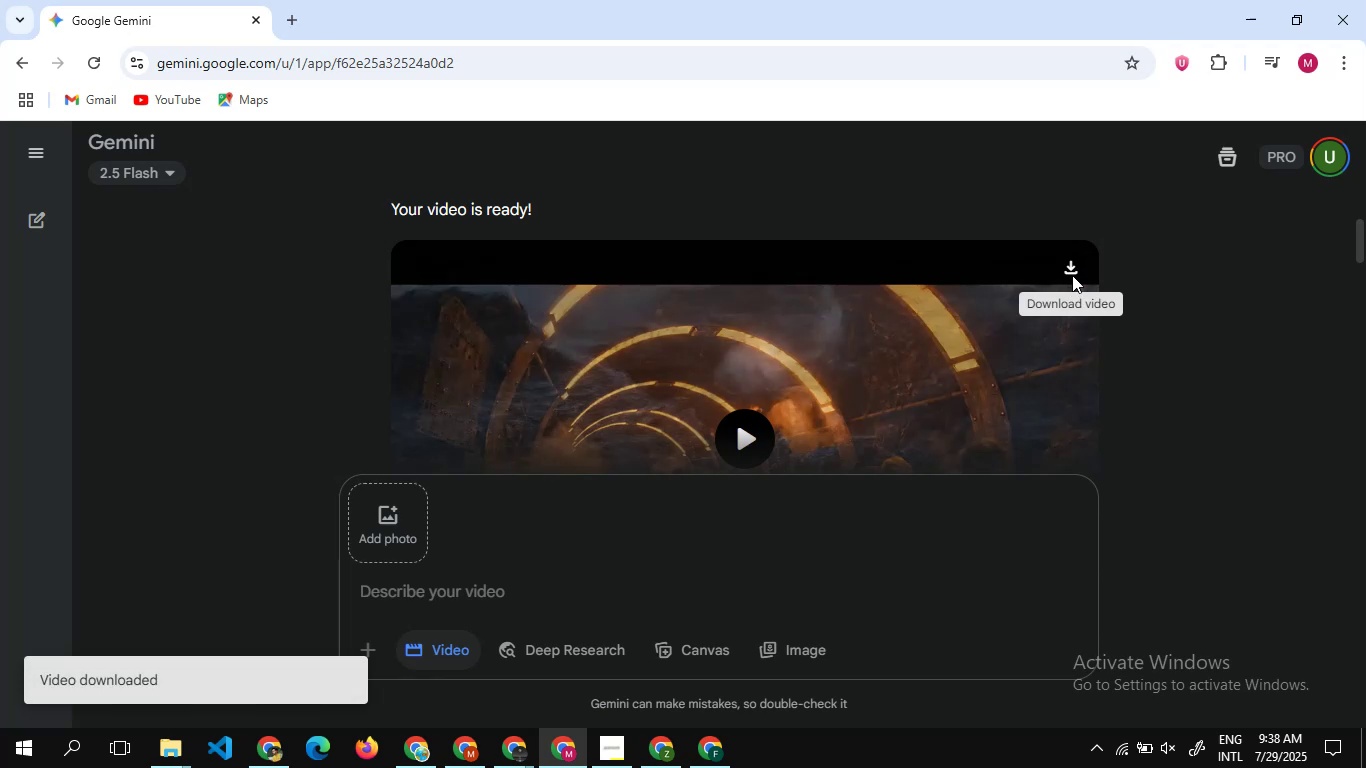 
double_click([325, 48])
 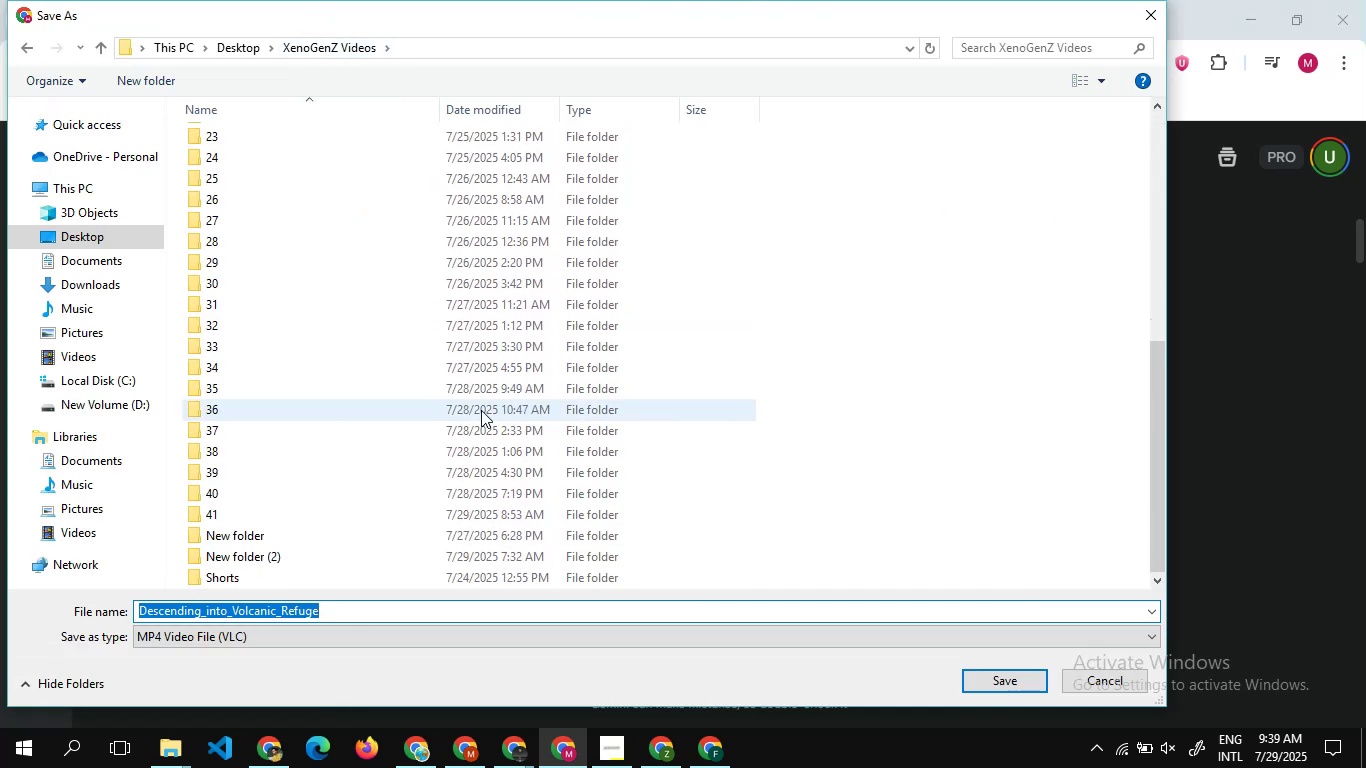 
right_click([921, 377])
 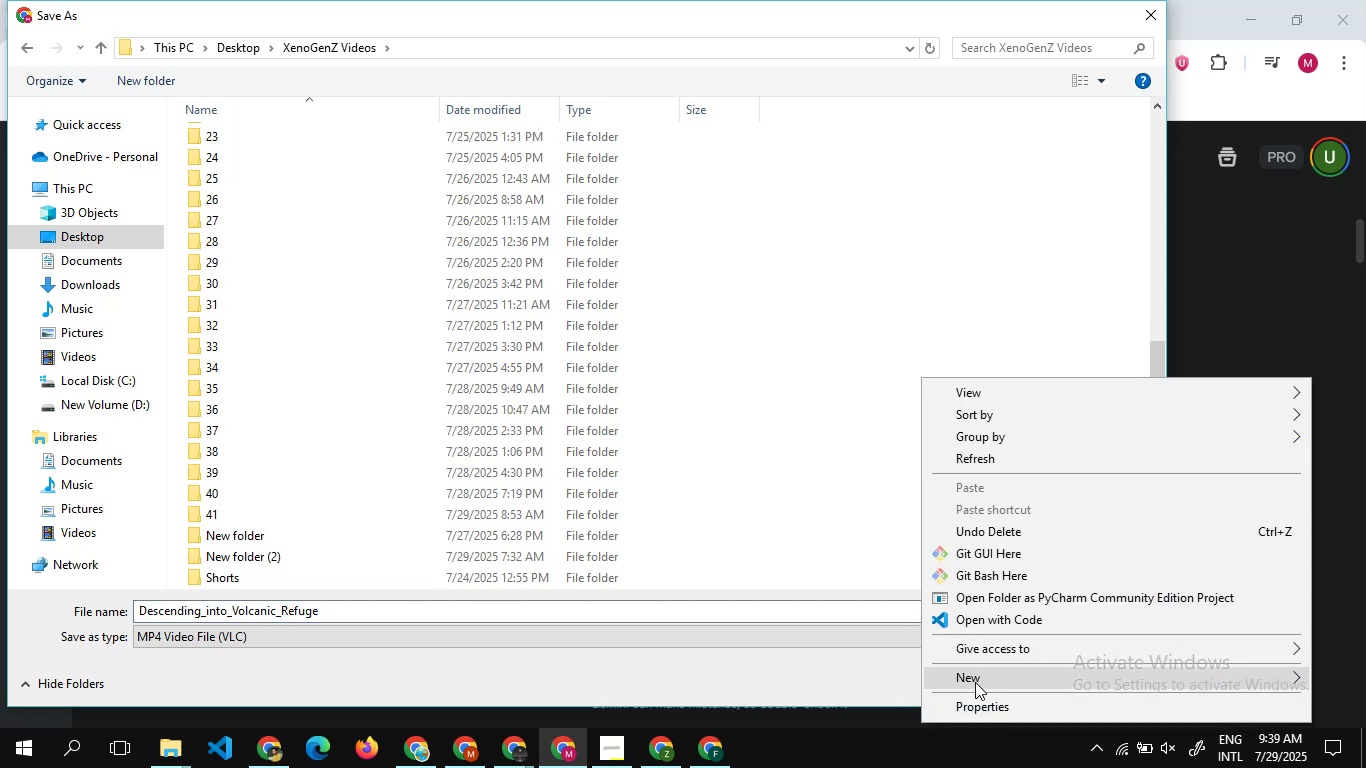 
left_click([975, 683])
 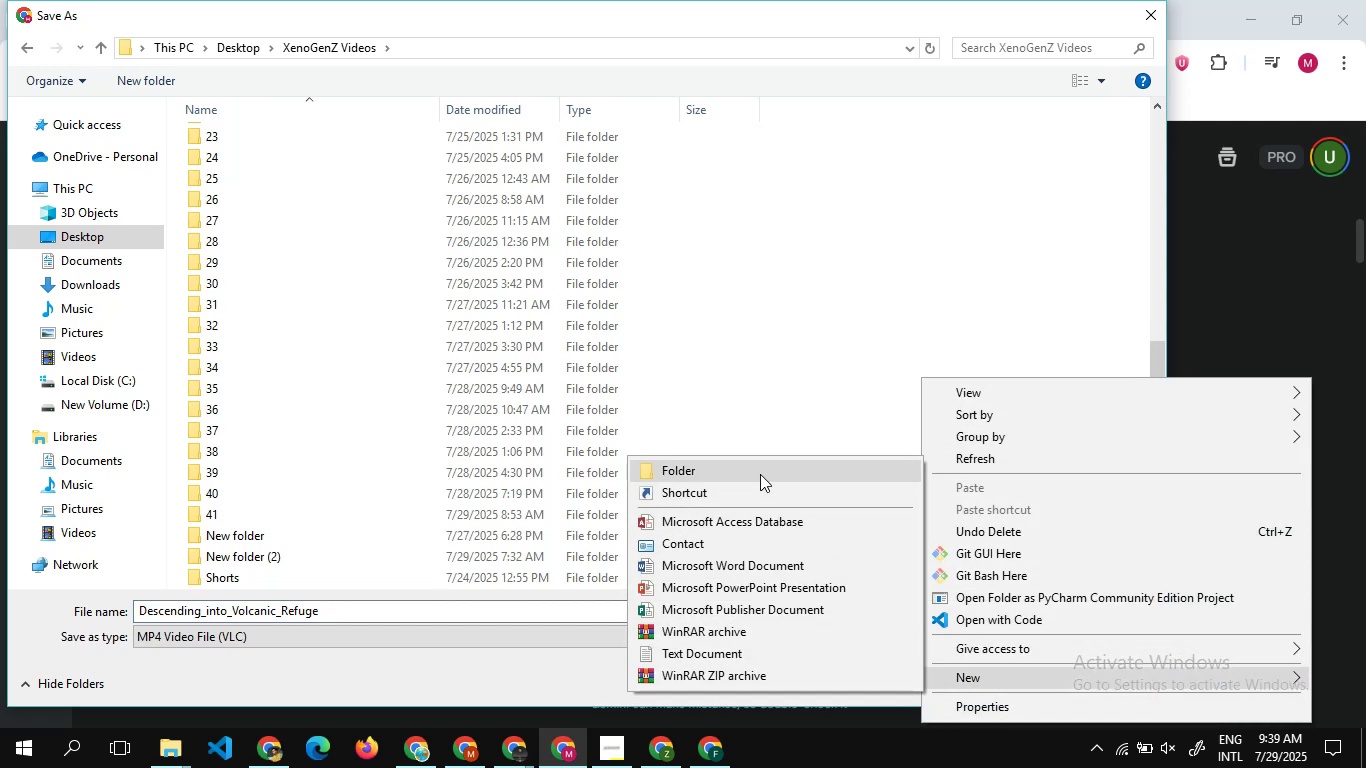 
left_click([760, 473])
 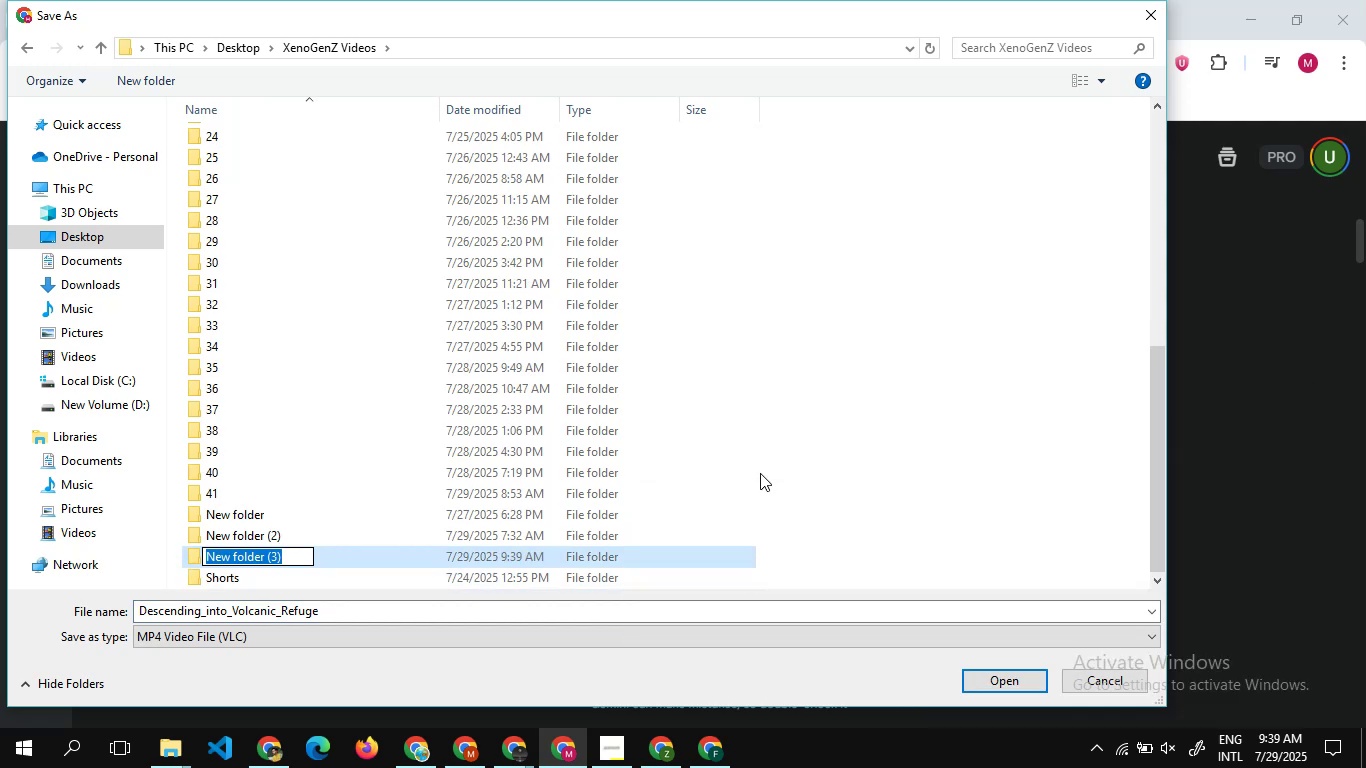 
type(42)
 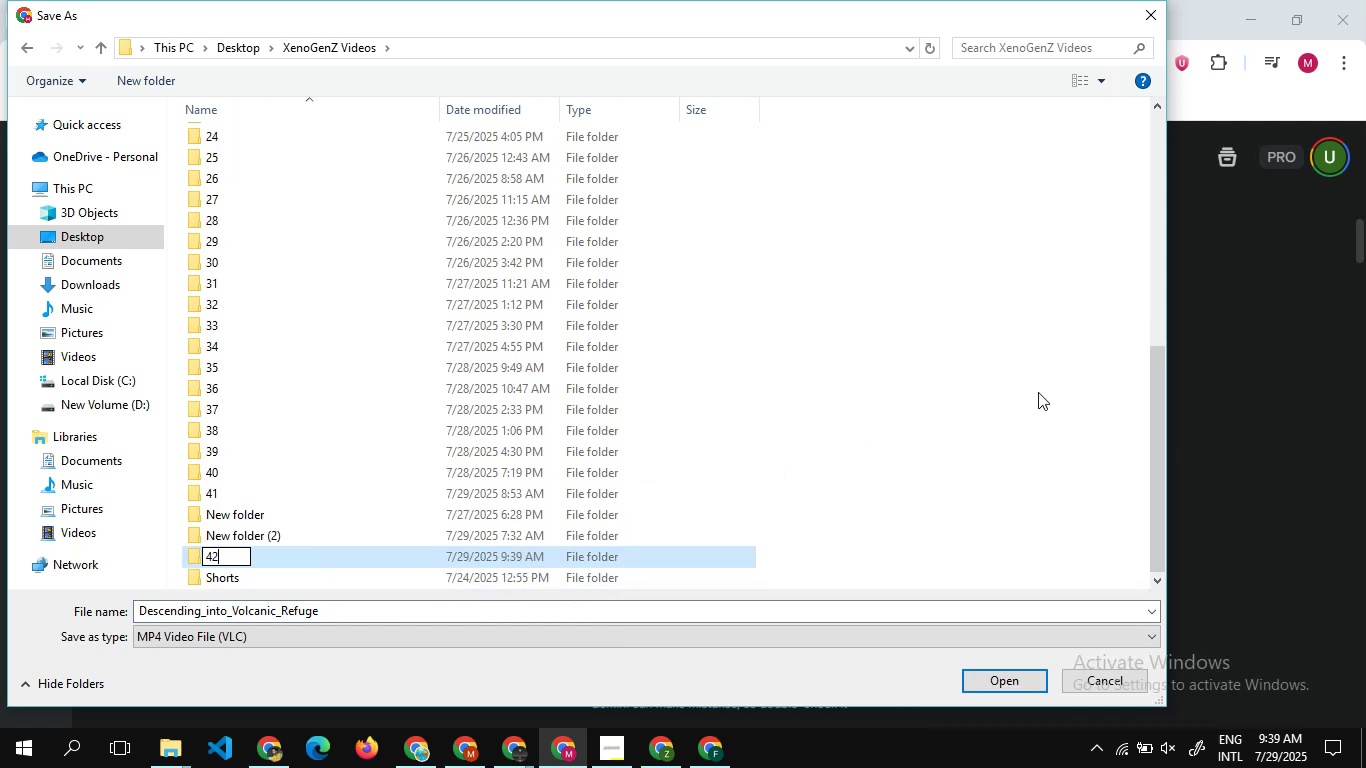 
double_click([1038, 392])
 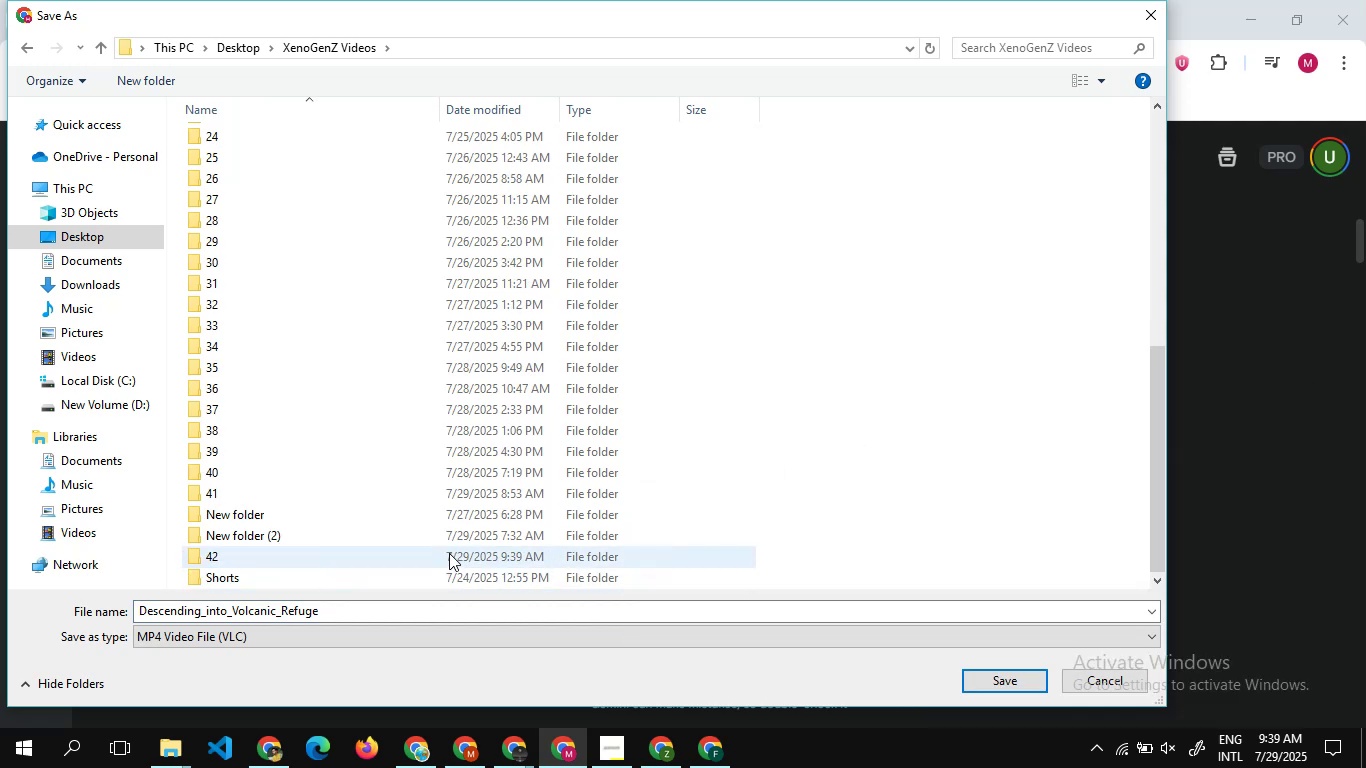 
double_click([449, 553])
 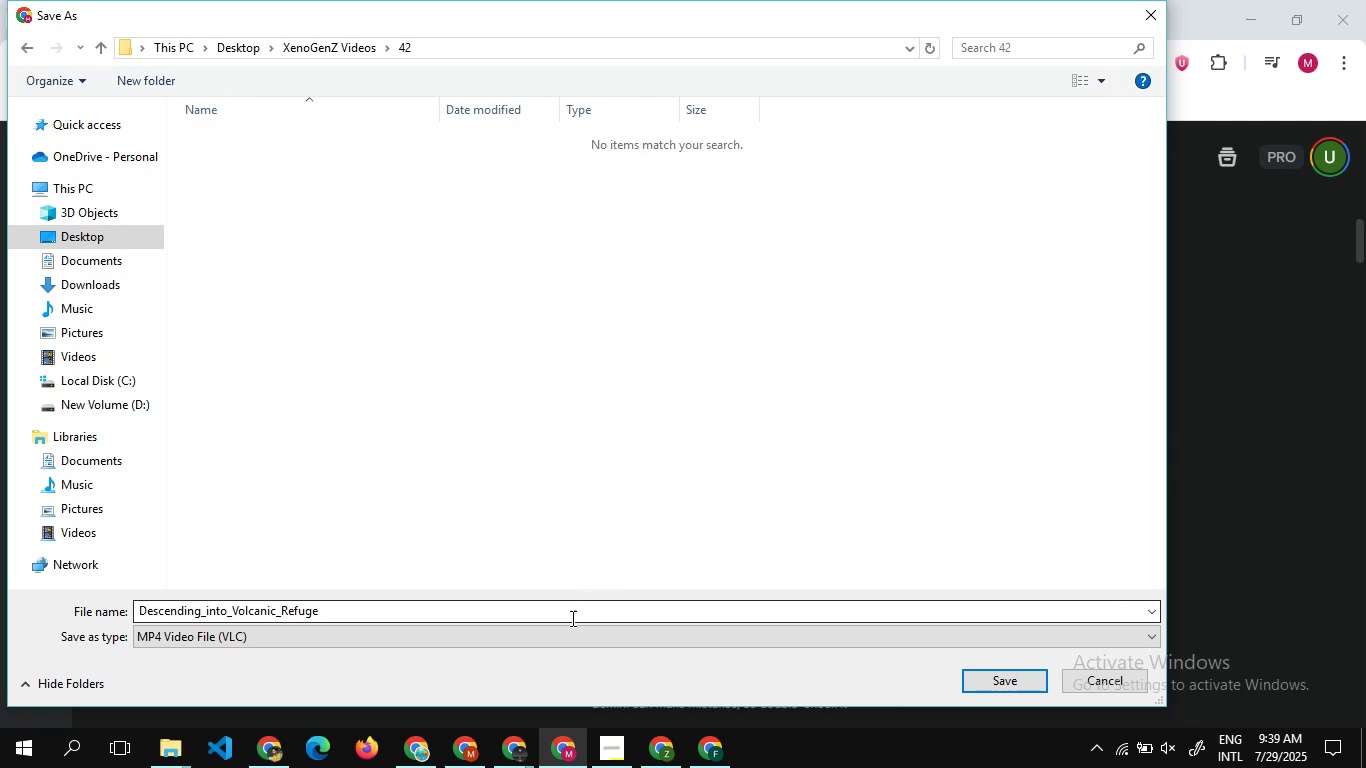 
left_click([571, 618])
 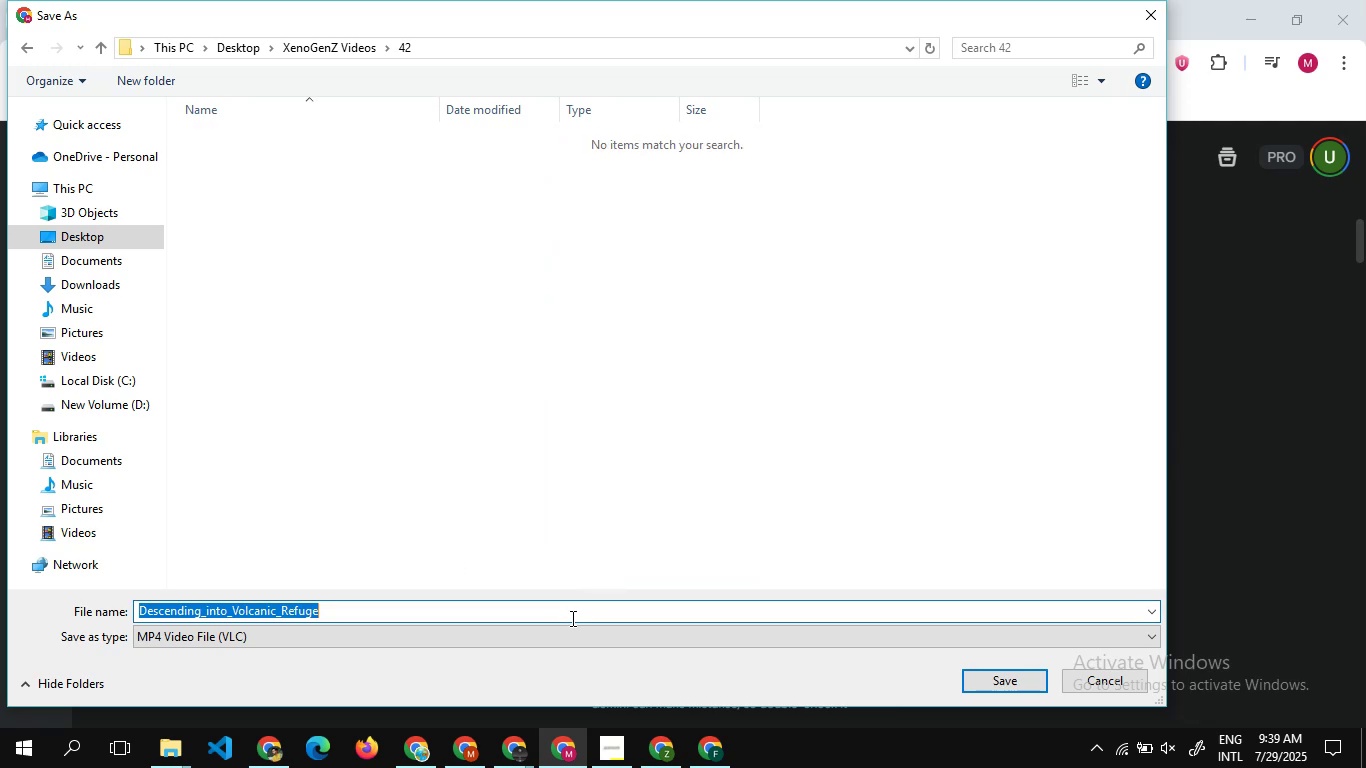 
key(1)
 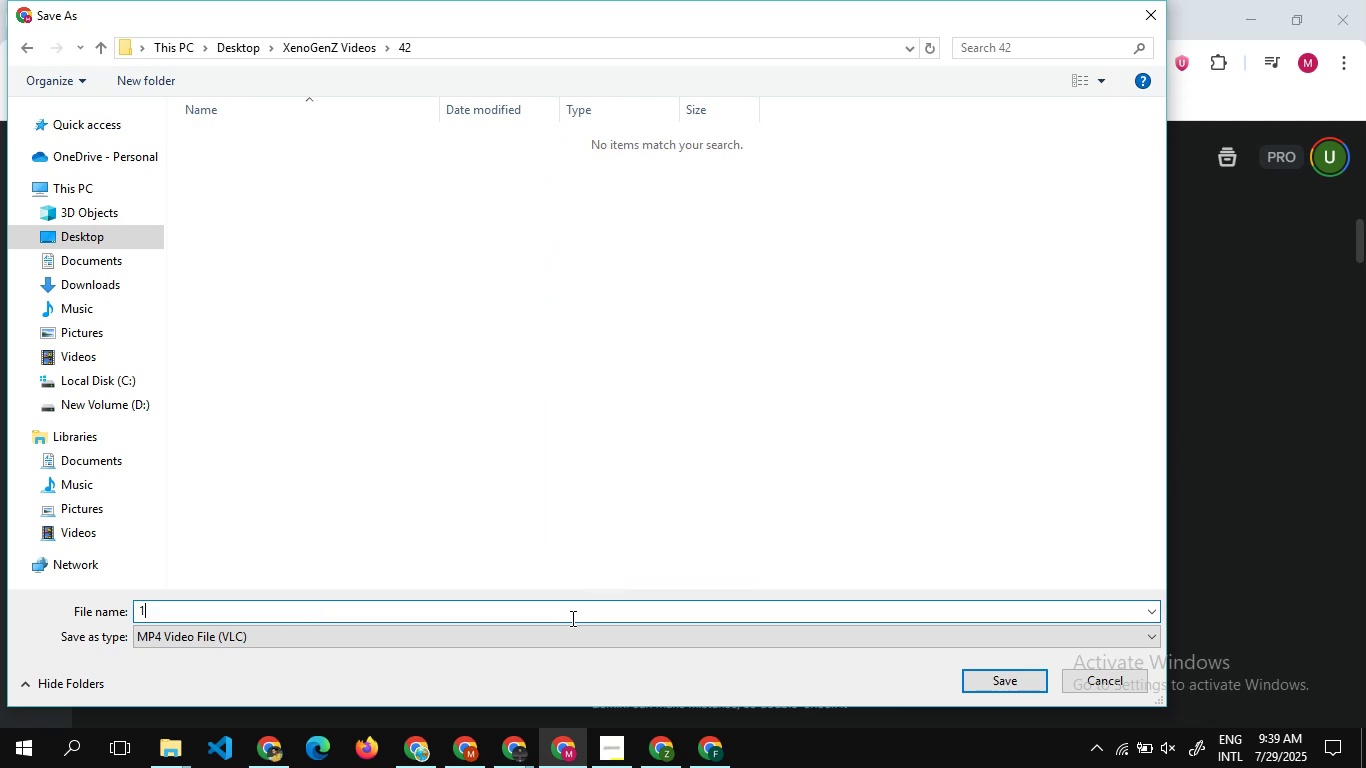 
key(Enter)
 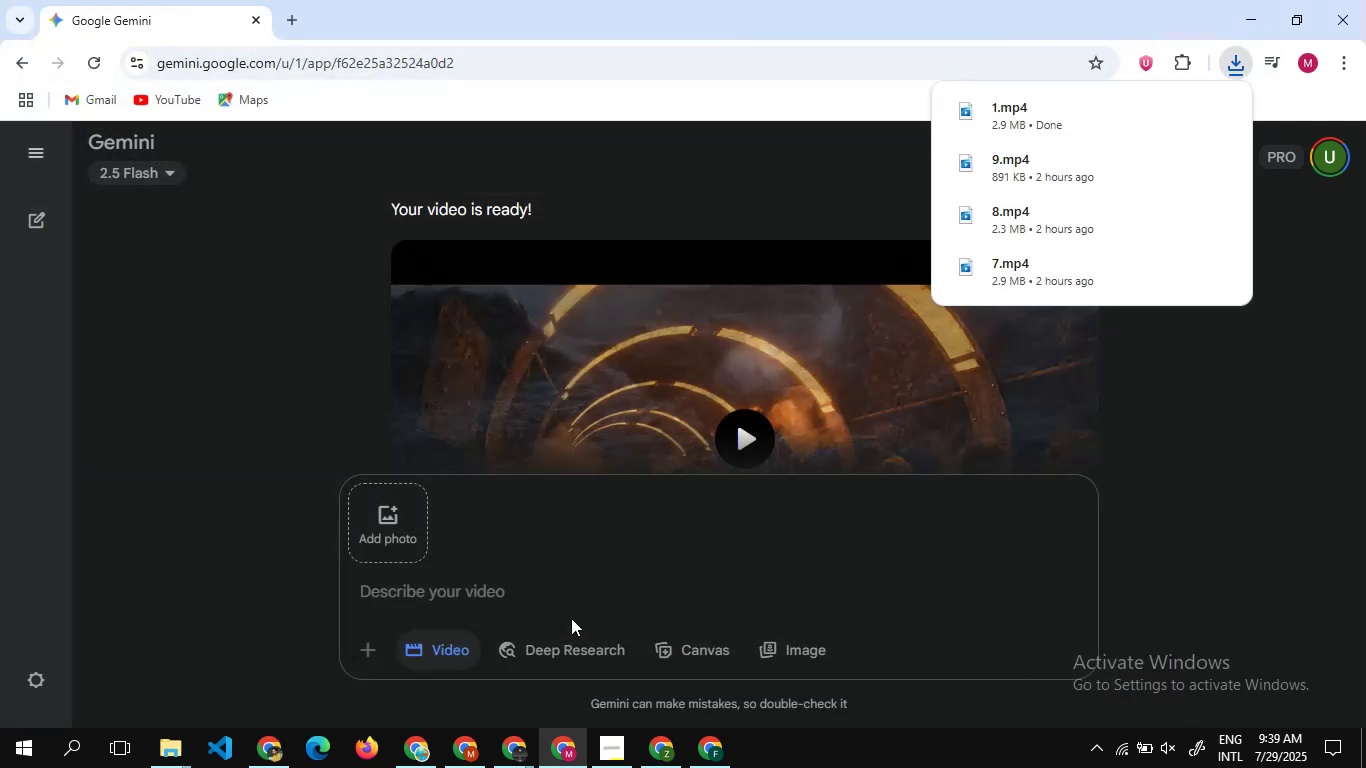 
wait(9.74)
 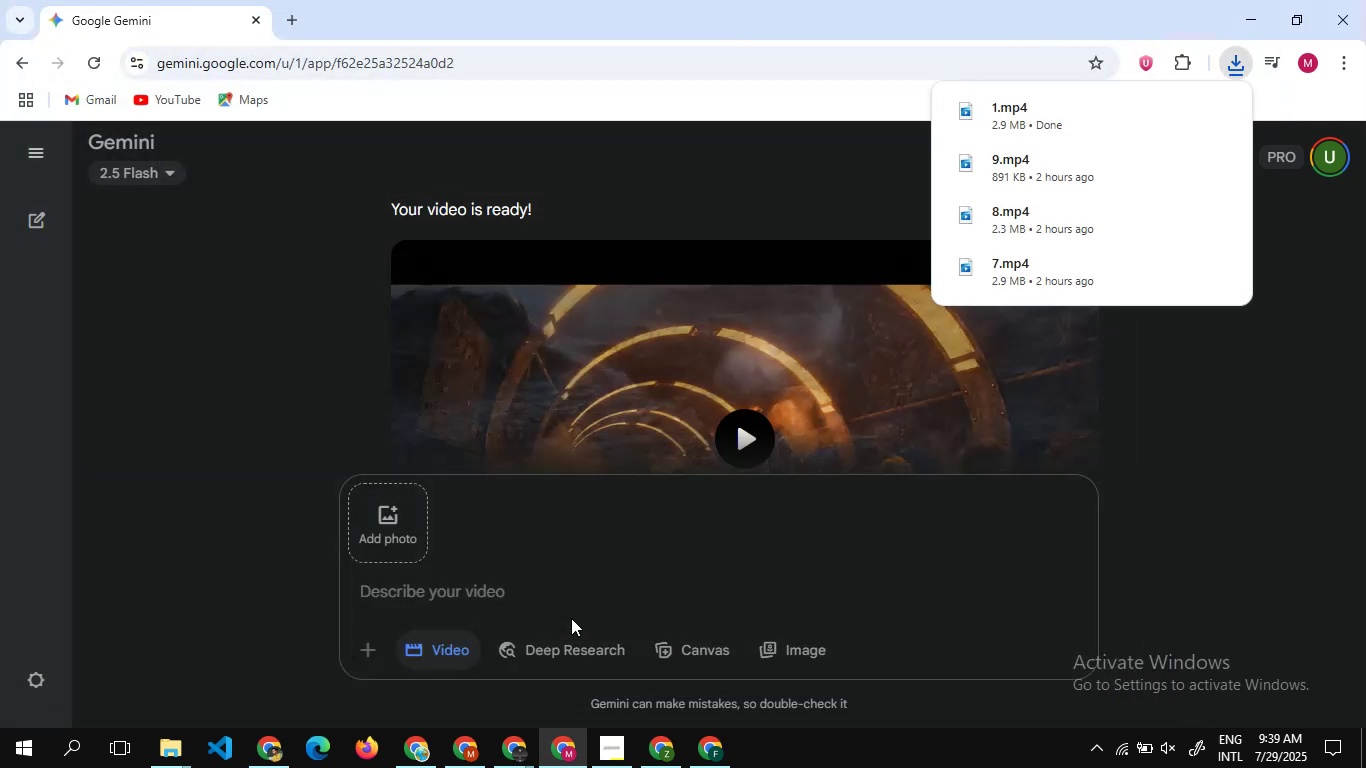 
scroll: coordinate [771, 356], scroll_direction: down, amount: 5.0
 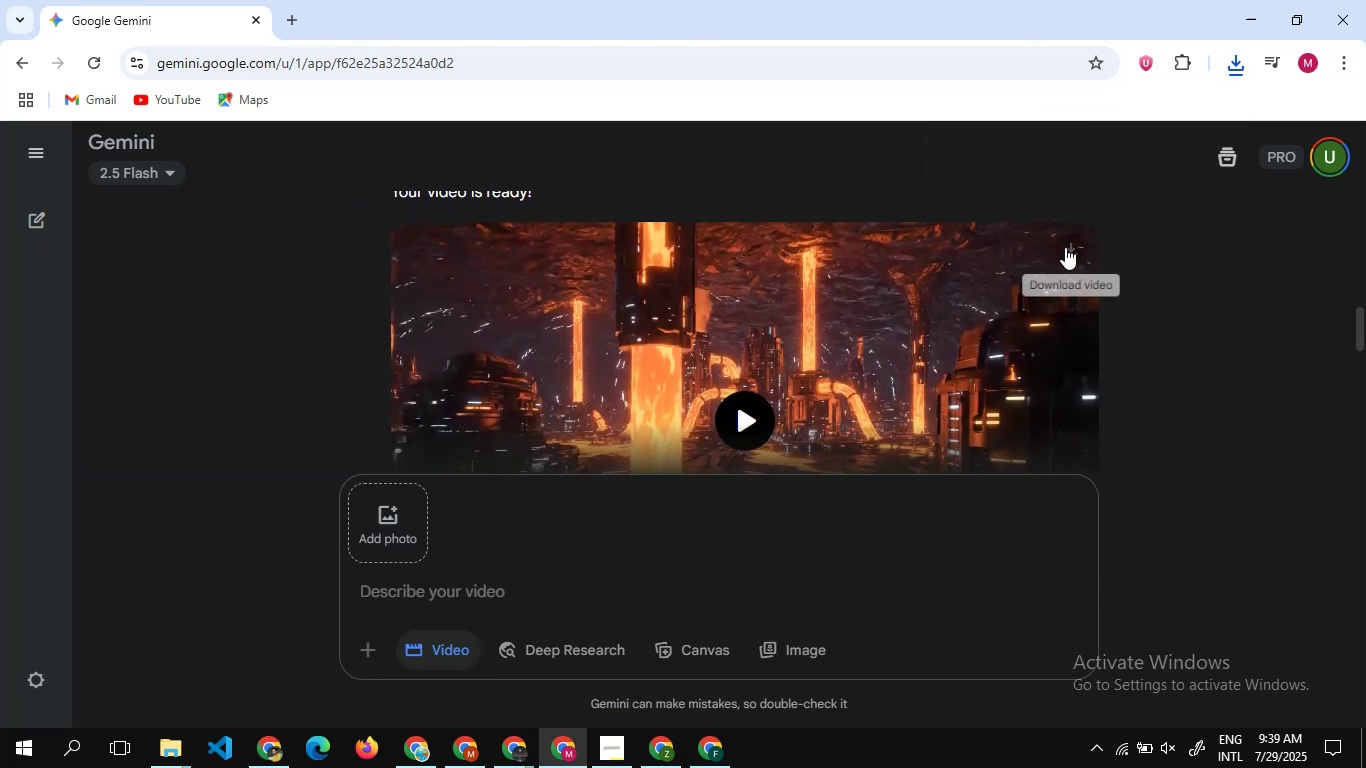 
left_click([1067, 256])
 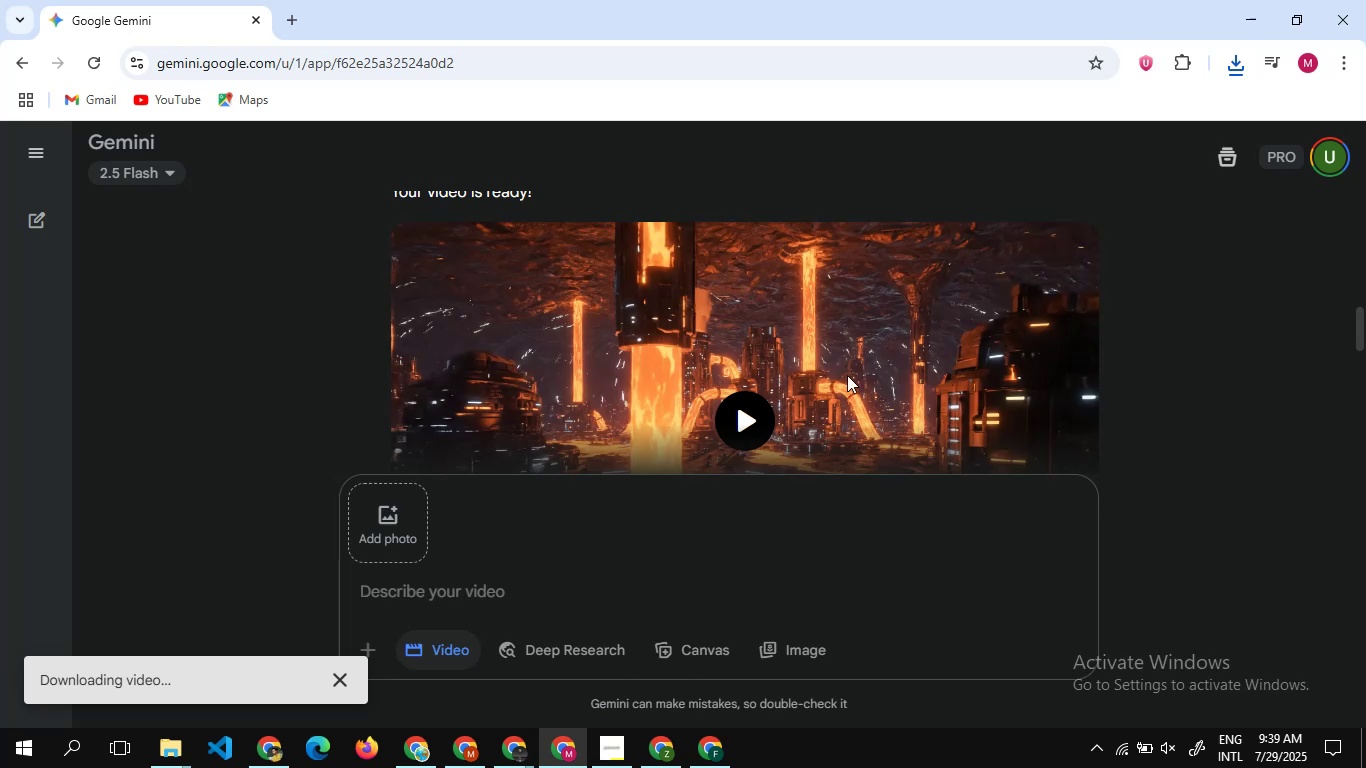 
wait(13.56)
 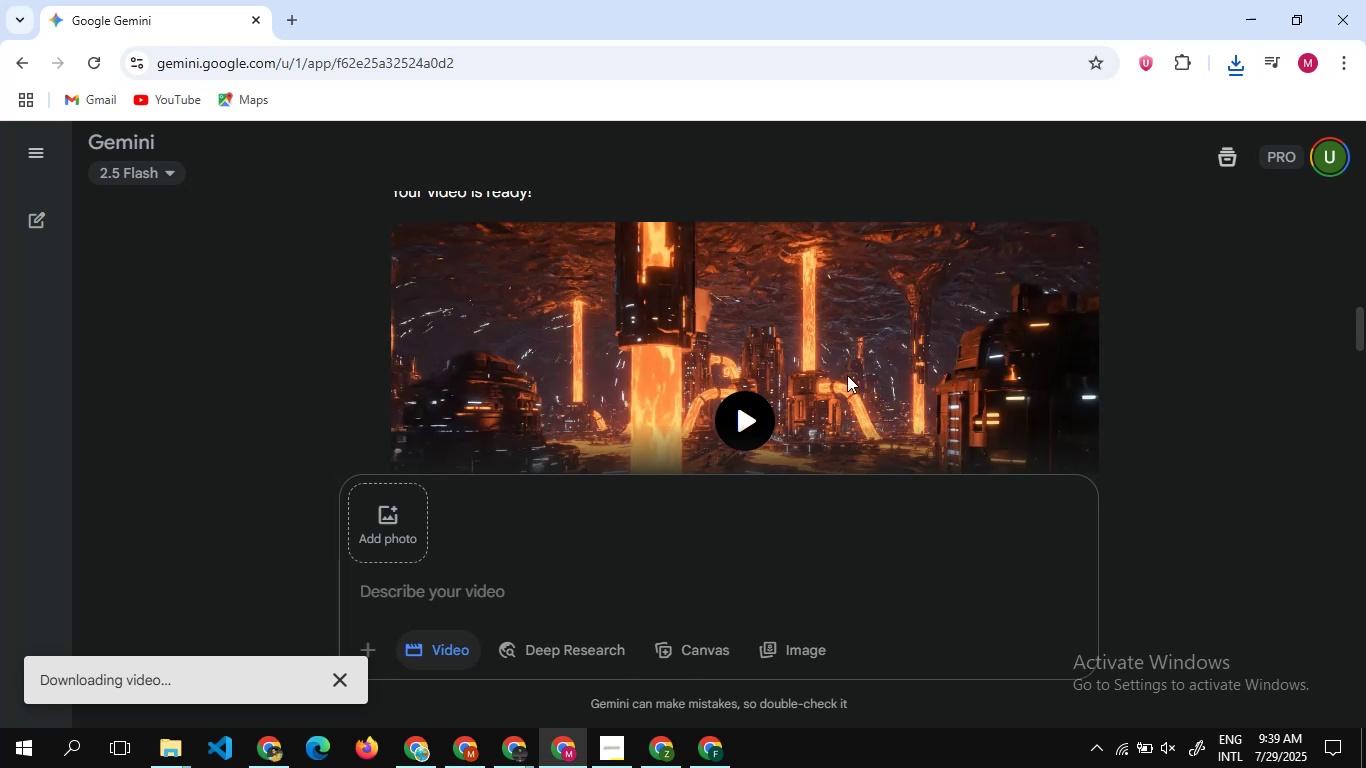 
scroll: coordinate [722, 375], scroll_direction: down, amount: 9.0
 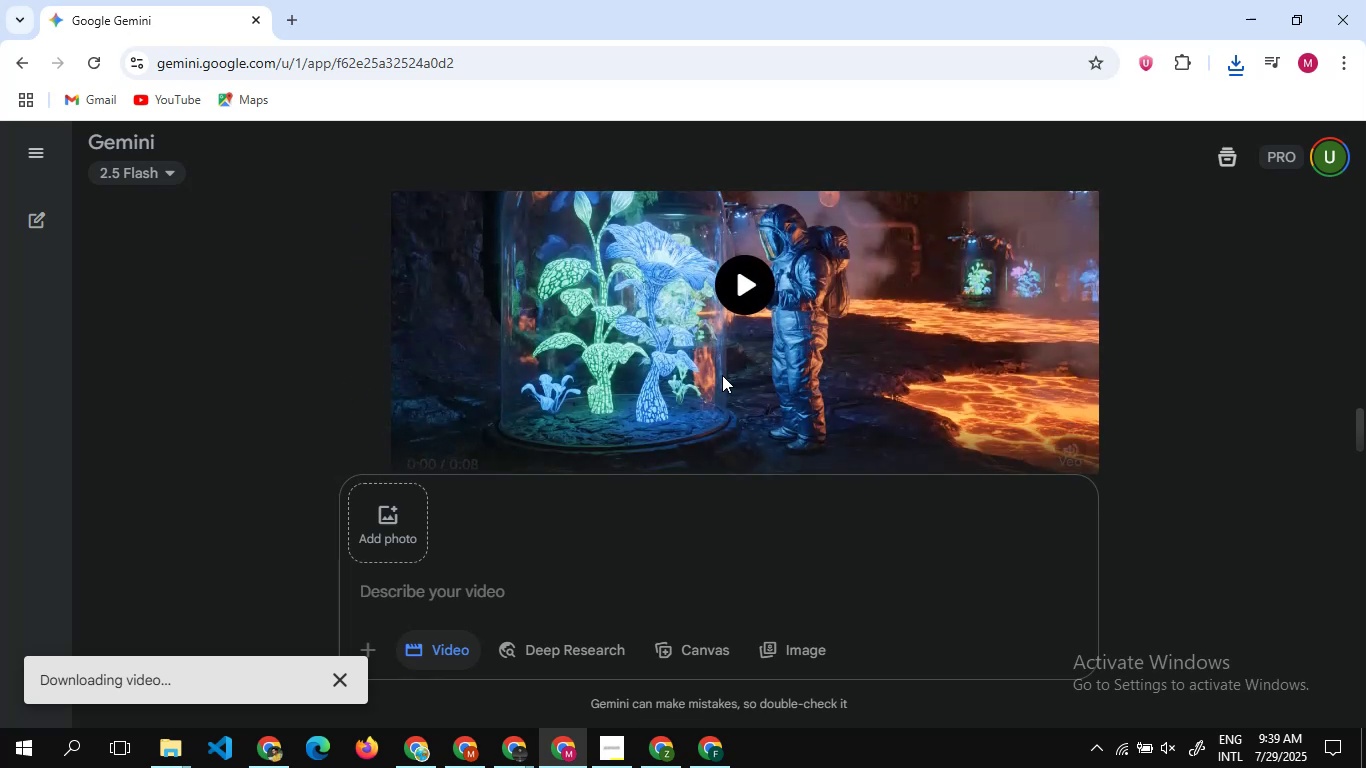 
scroll: coordinate [722, 375], scroll_direction: up, amount: 5.0
 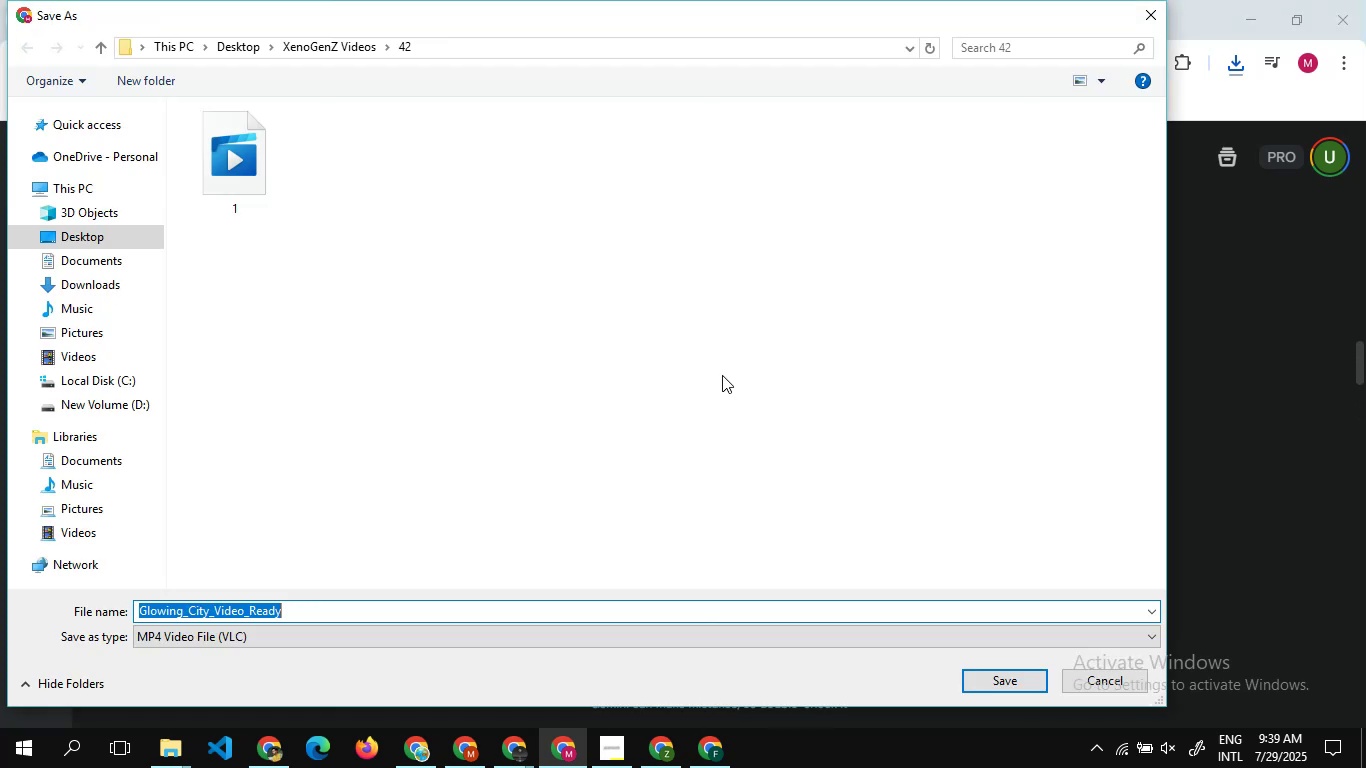 
wait(6.26)
 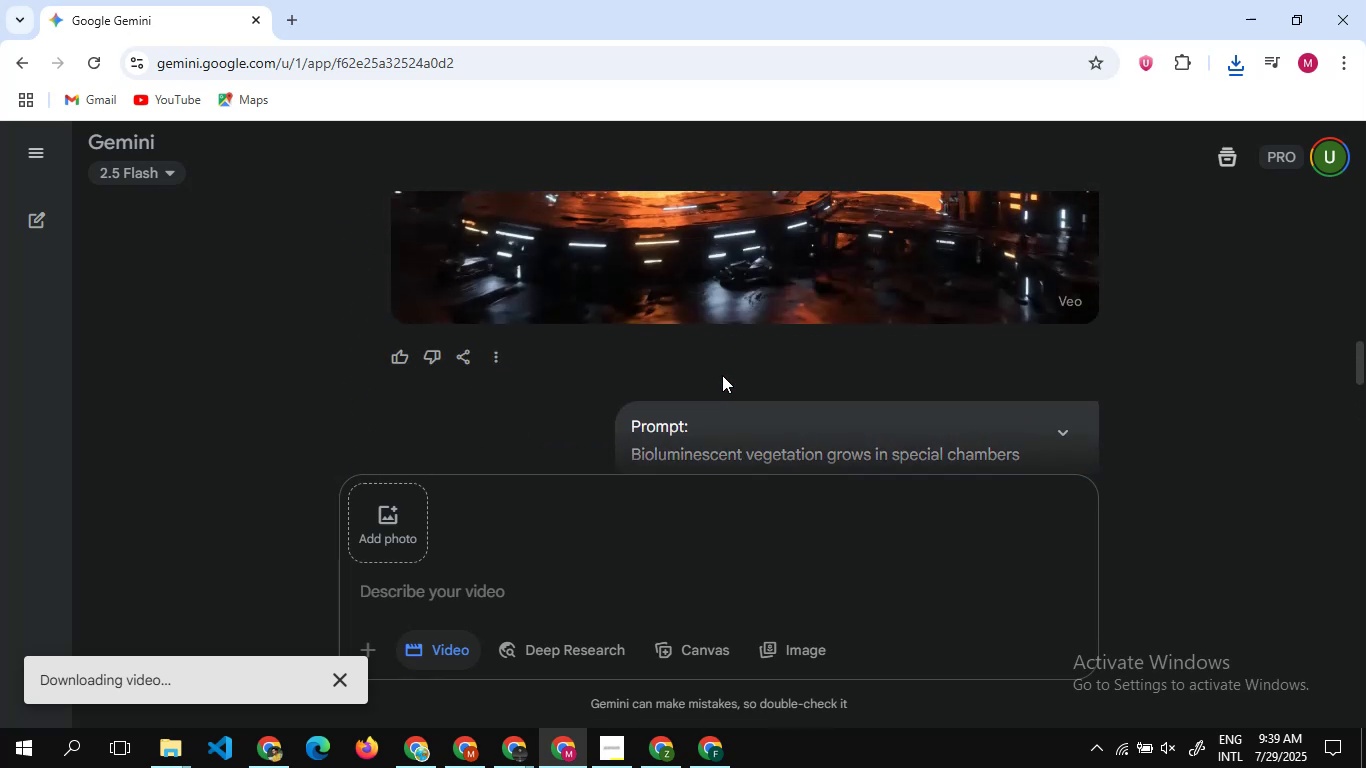 
key(2)
 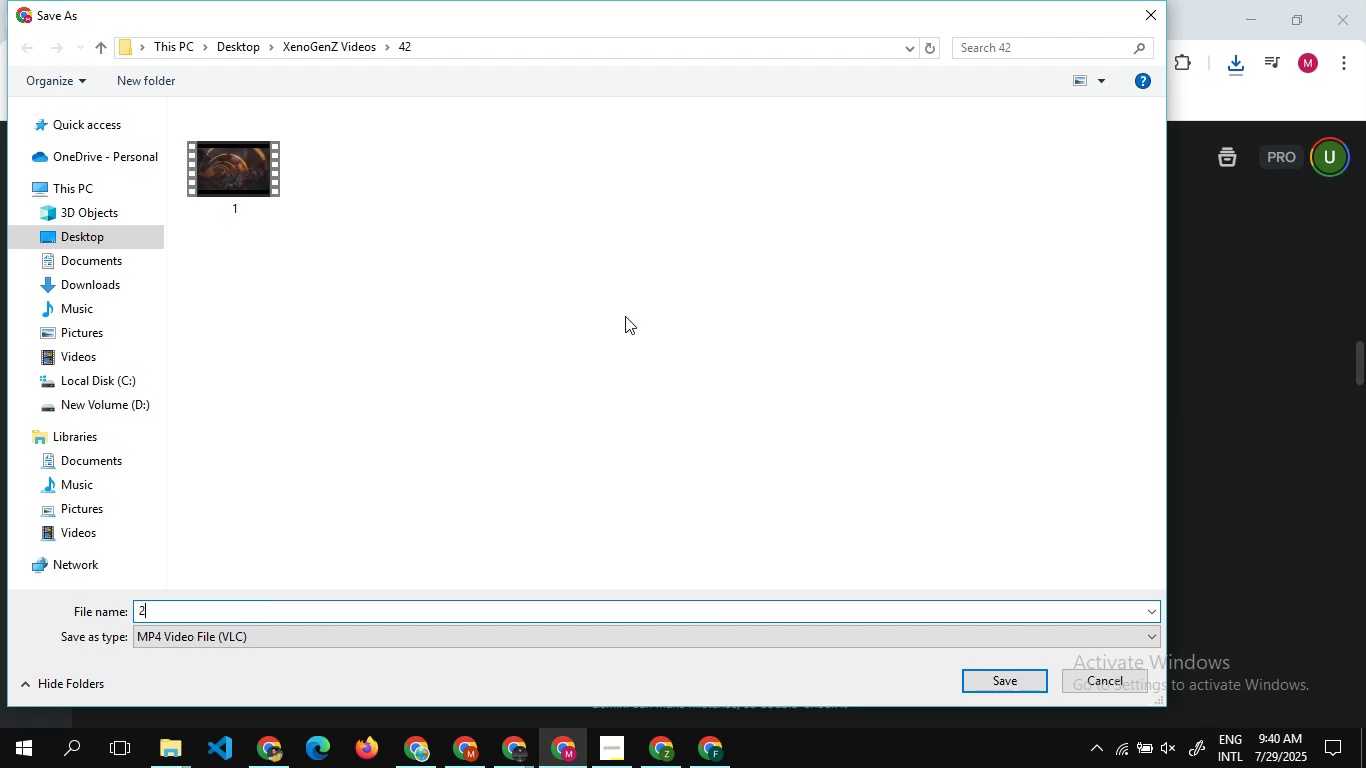 
key(Enter)
 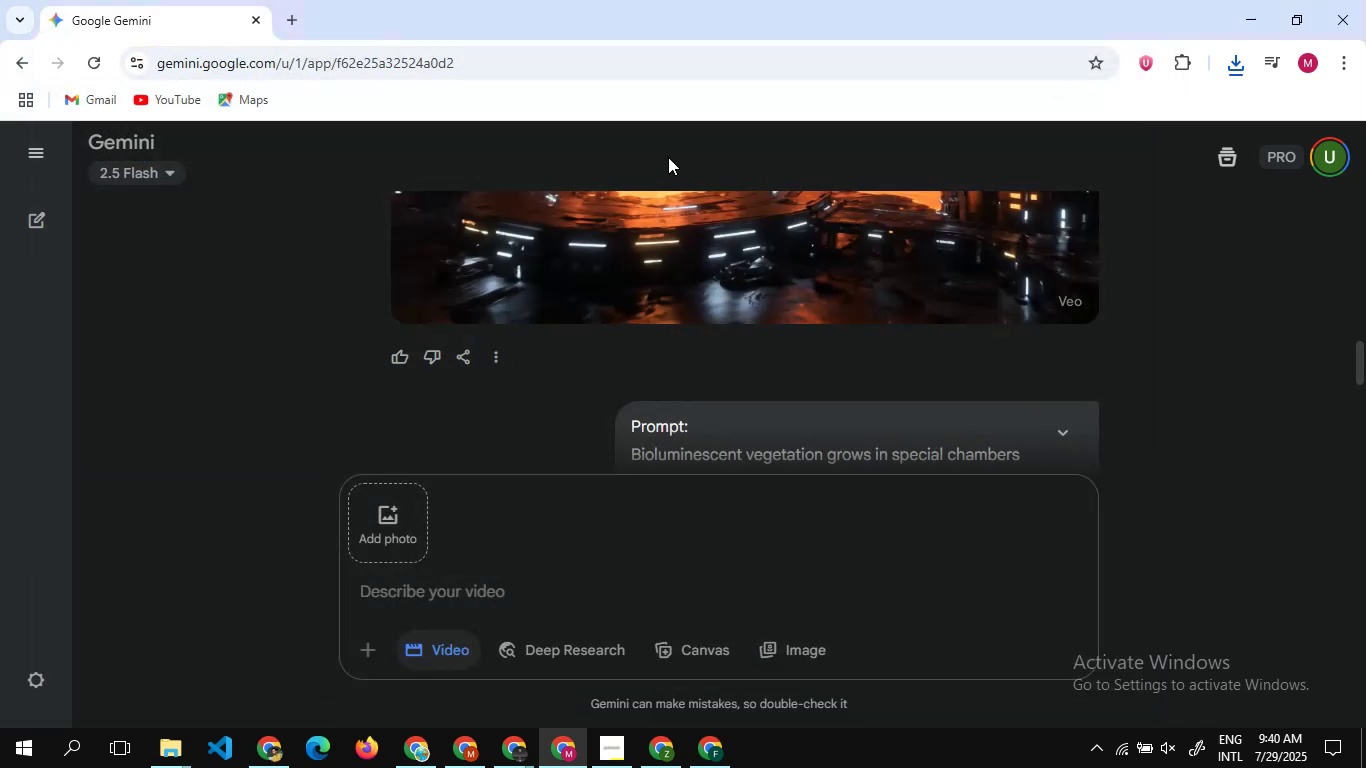 
scroll: coordinate [750, 280], scroll_direction: down, amount: 2.0
 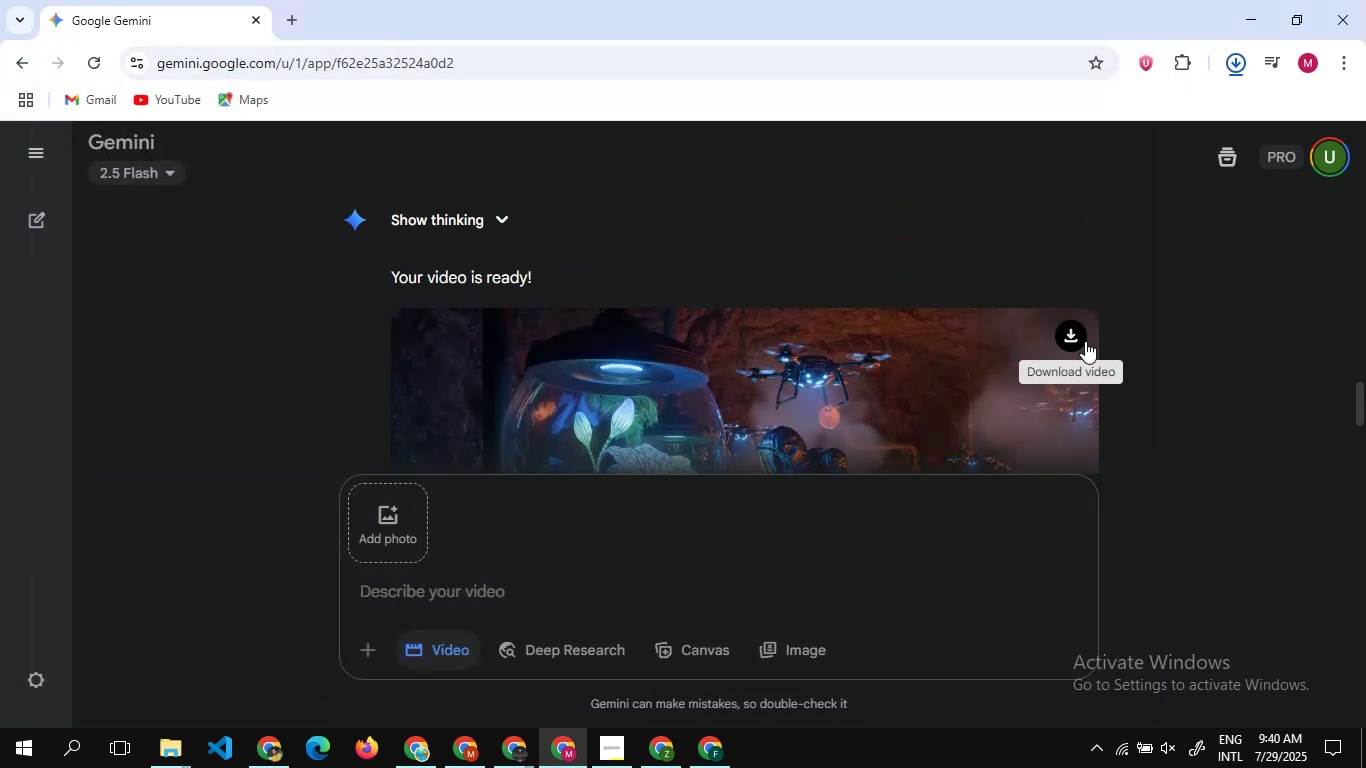 
left_click([1078, 334])
 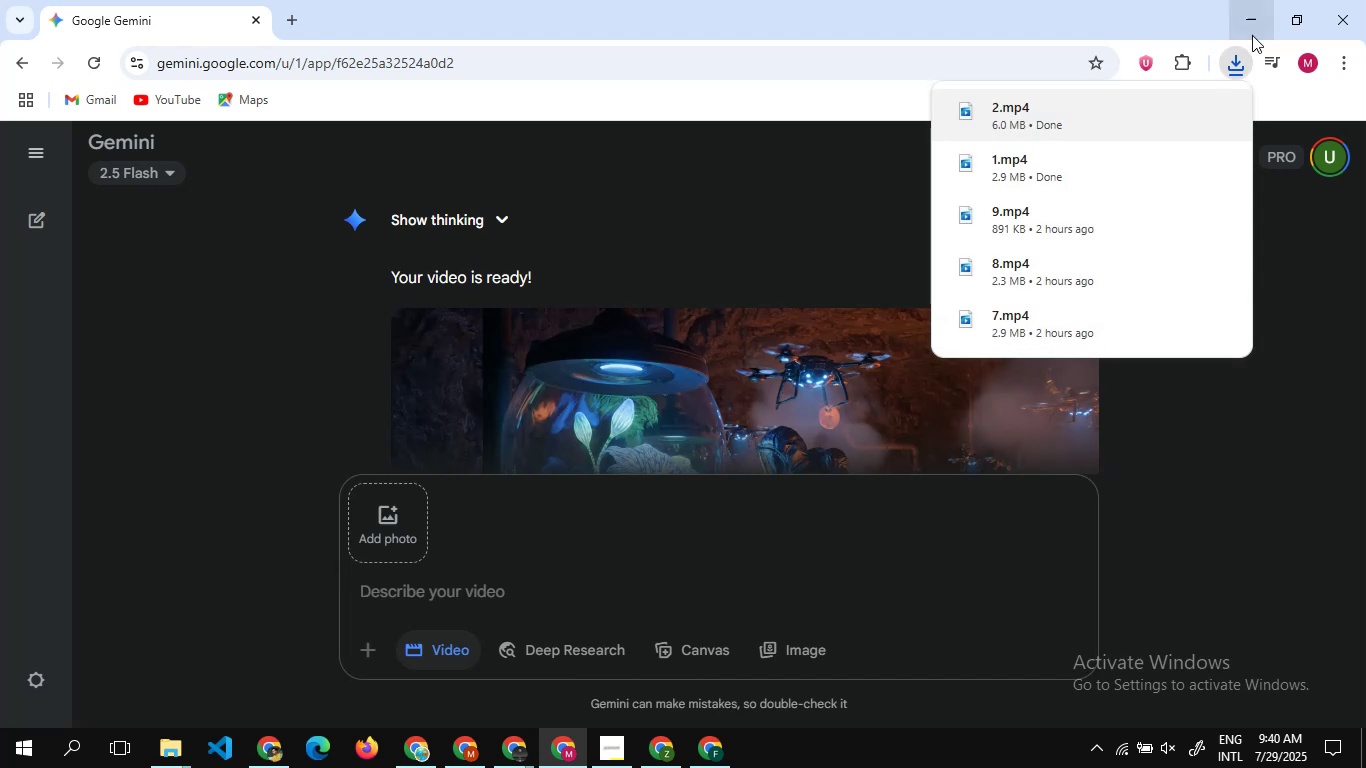 
left_click([1237, 66])
 